 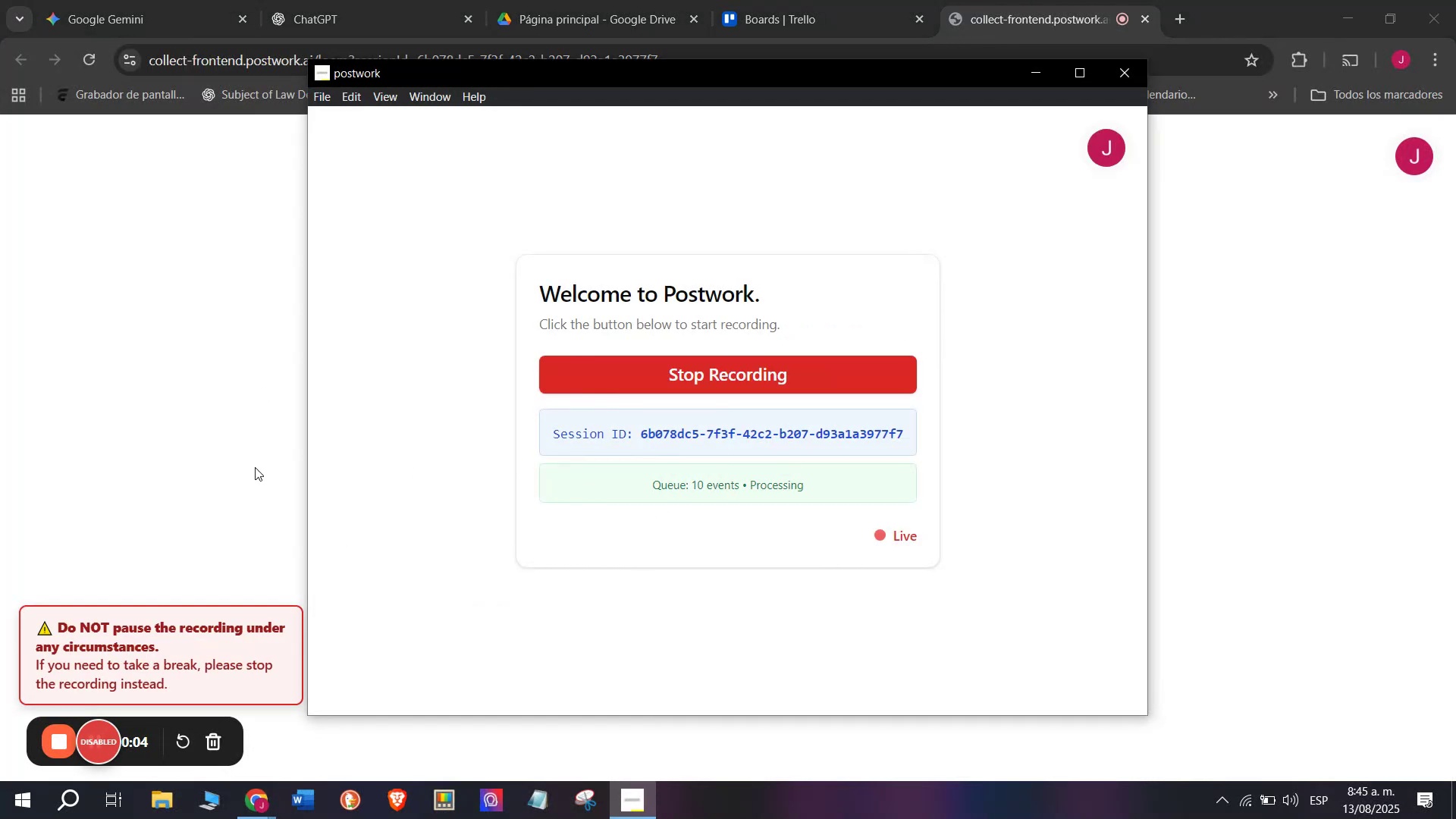 
left_click([142, 395])
 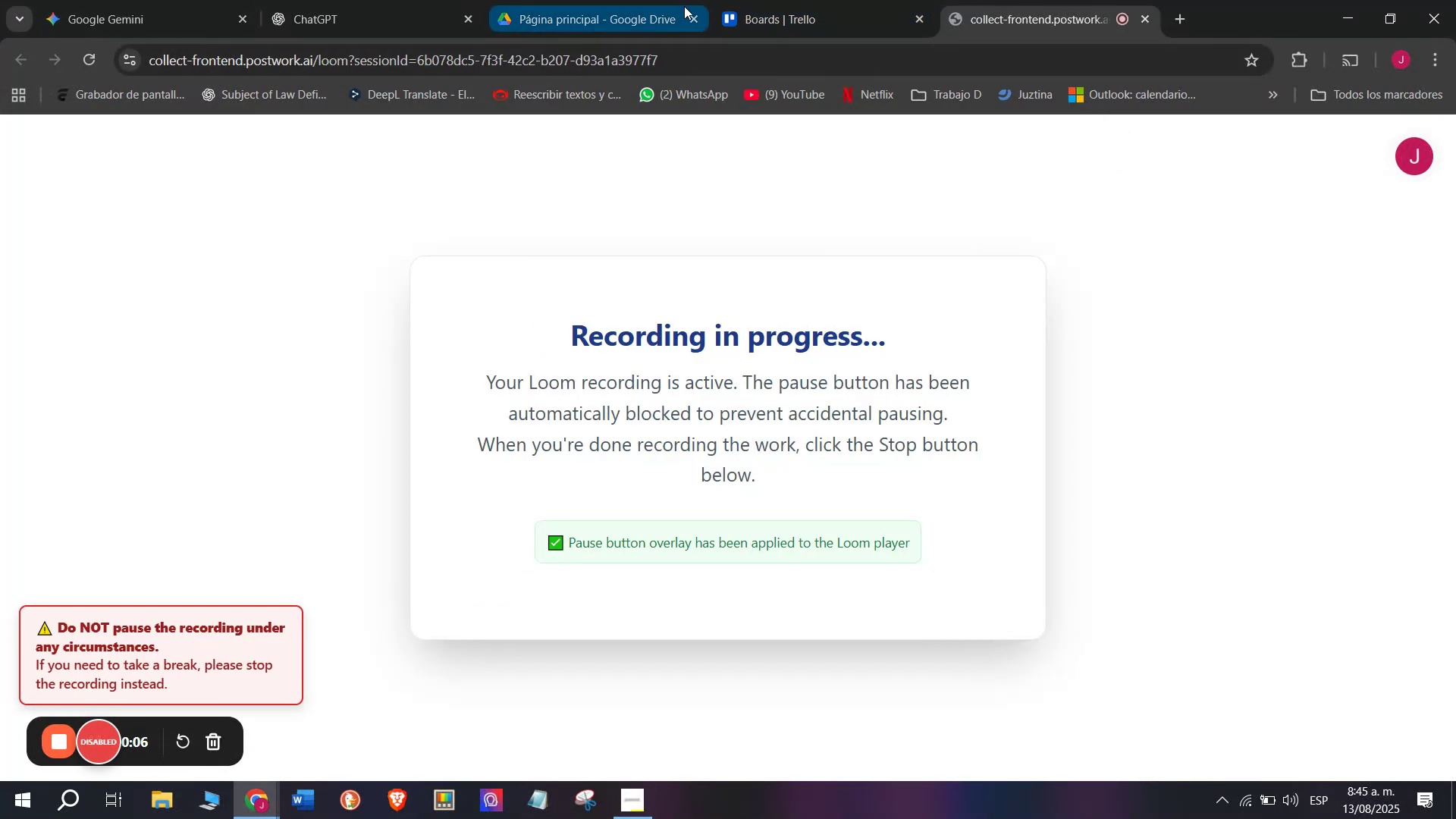 
left_click([739, 0])
 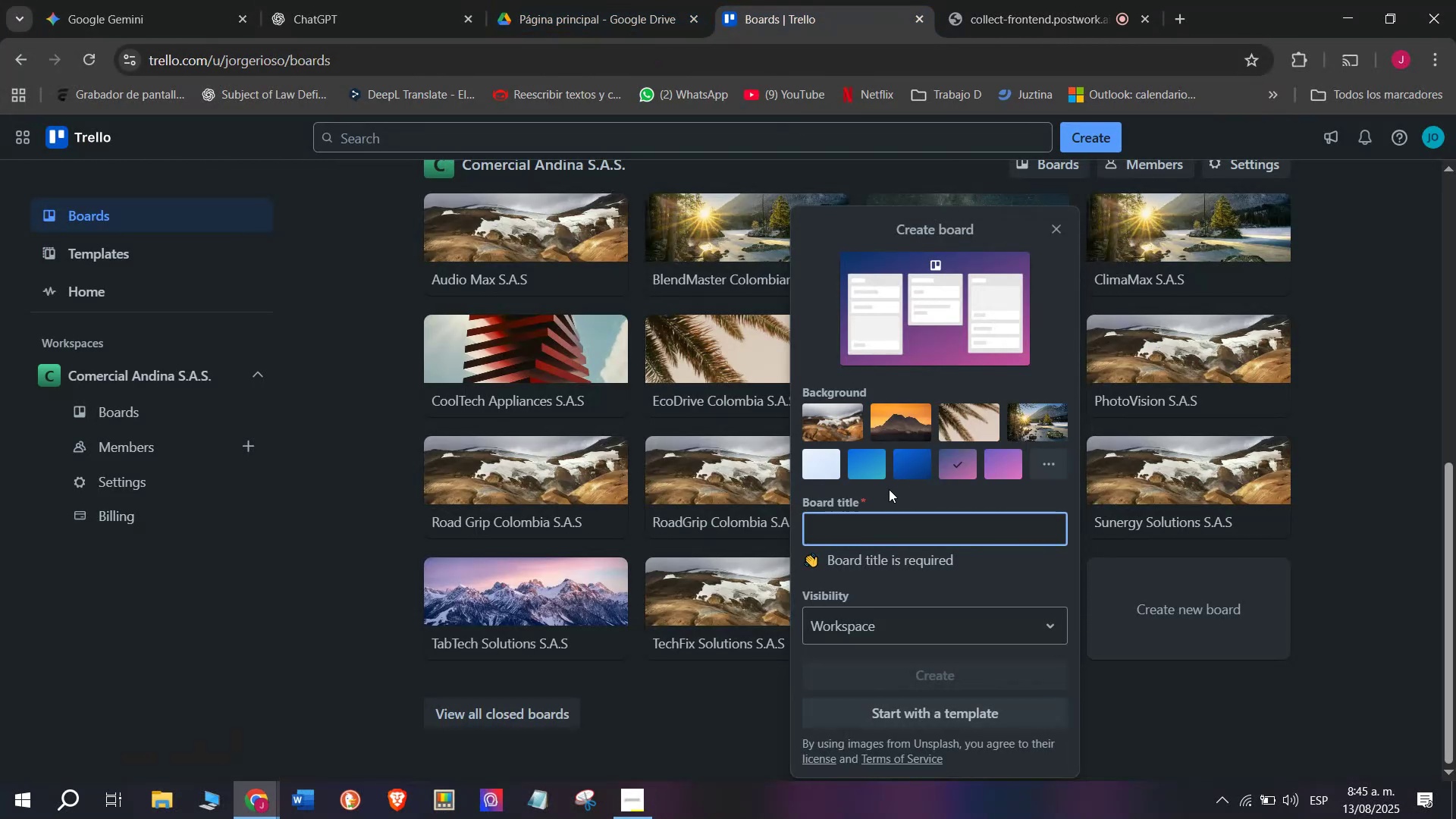 
type(Aqua )
key(Backspace)
type(Pure Colombia S.A.S)
 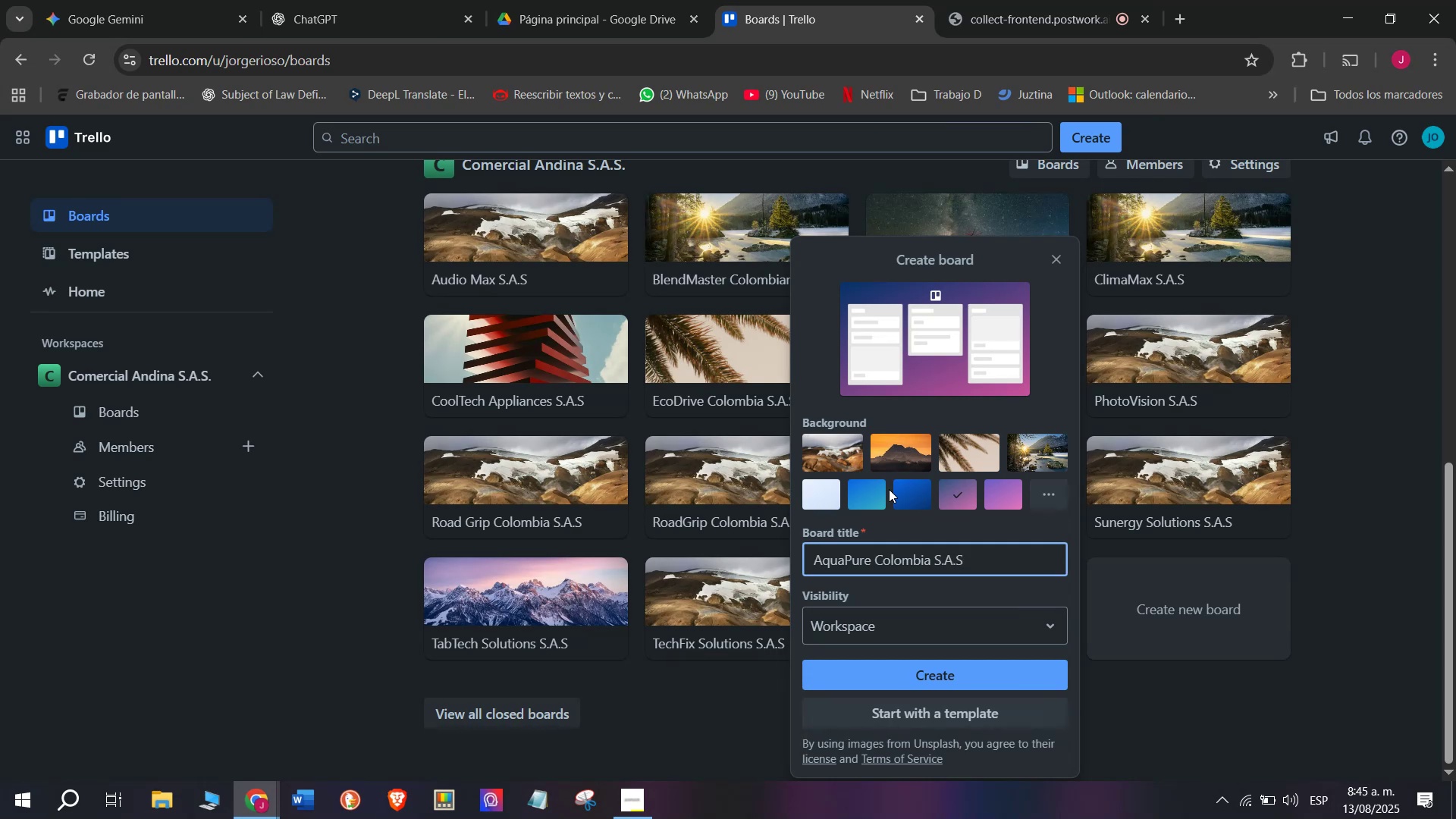 
key(Enter)
 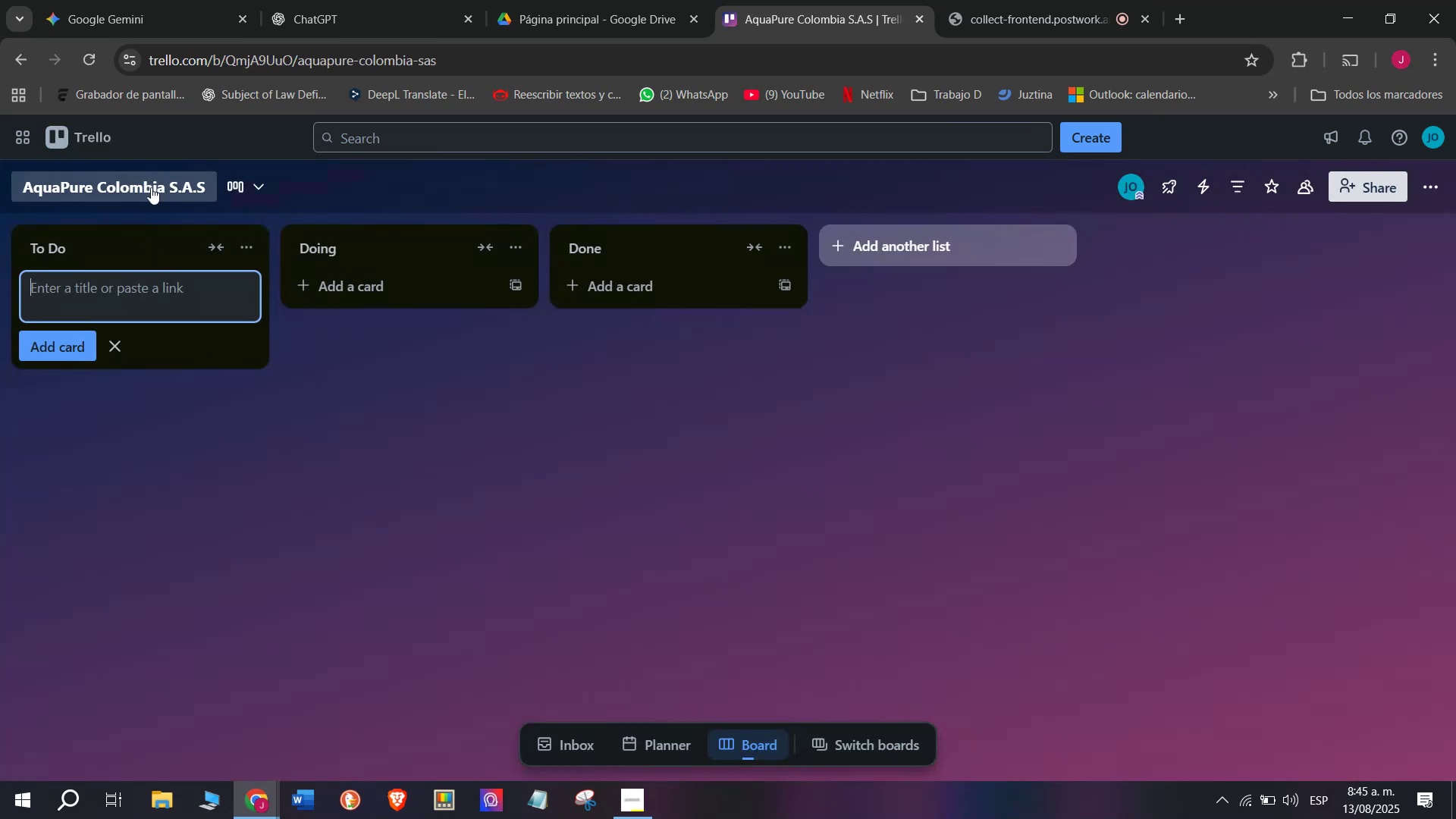 
key(Control+C)
 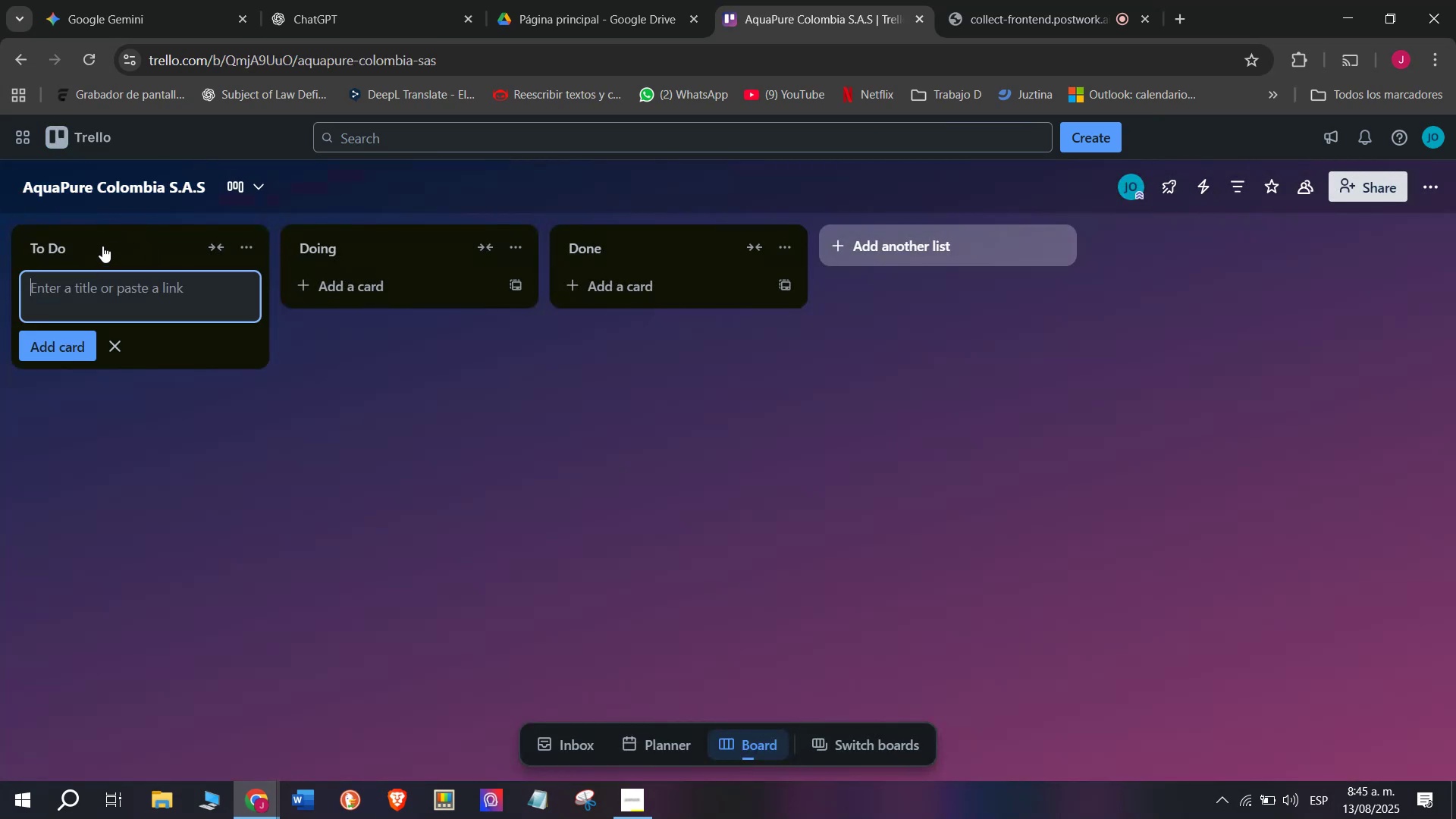 
double_click([102, 244])
 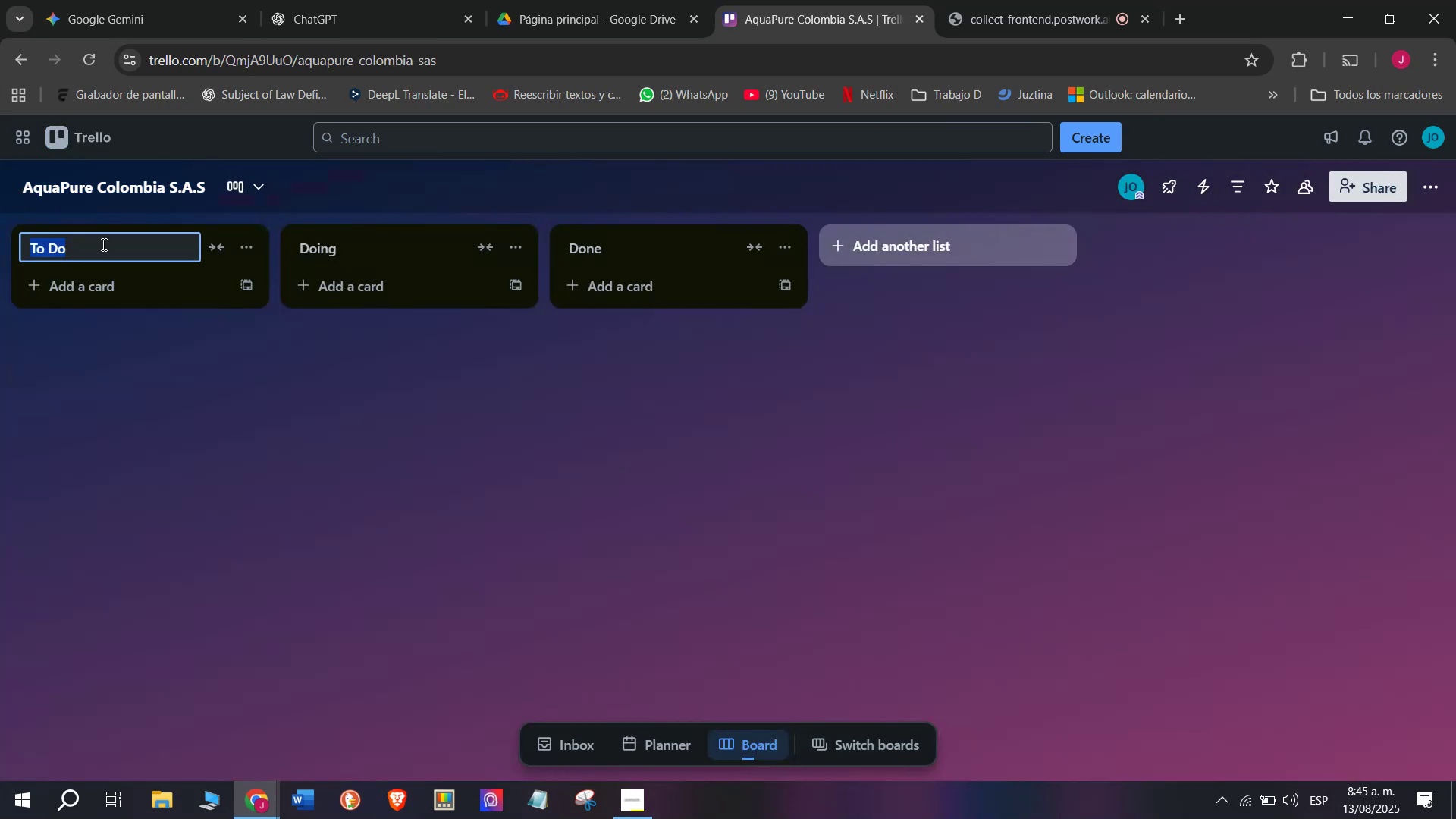 
key(Control+ControlLeft)
 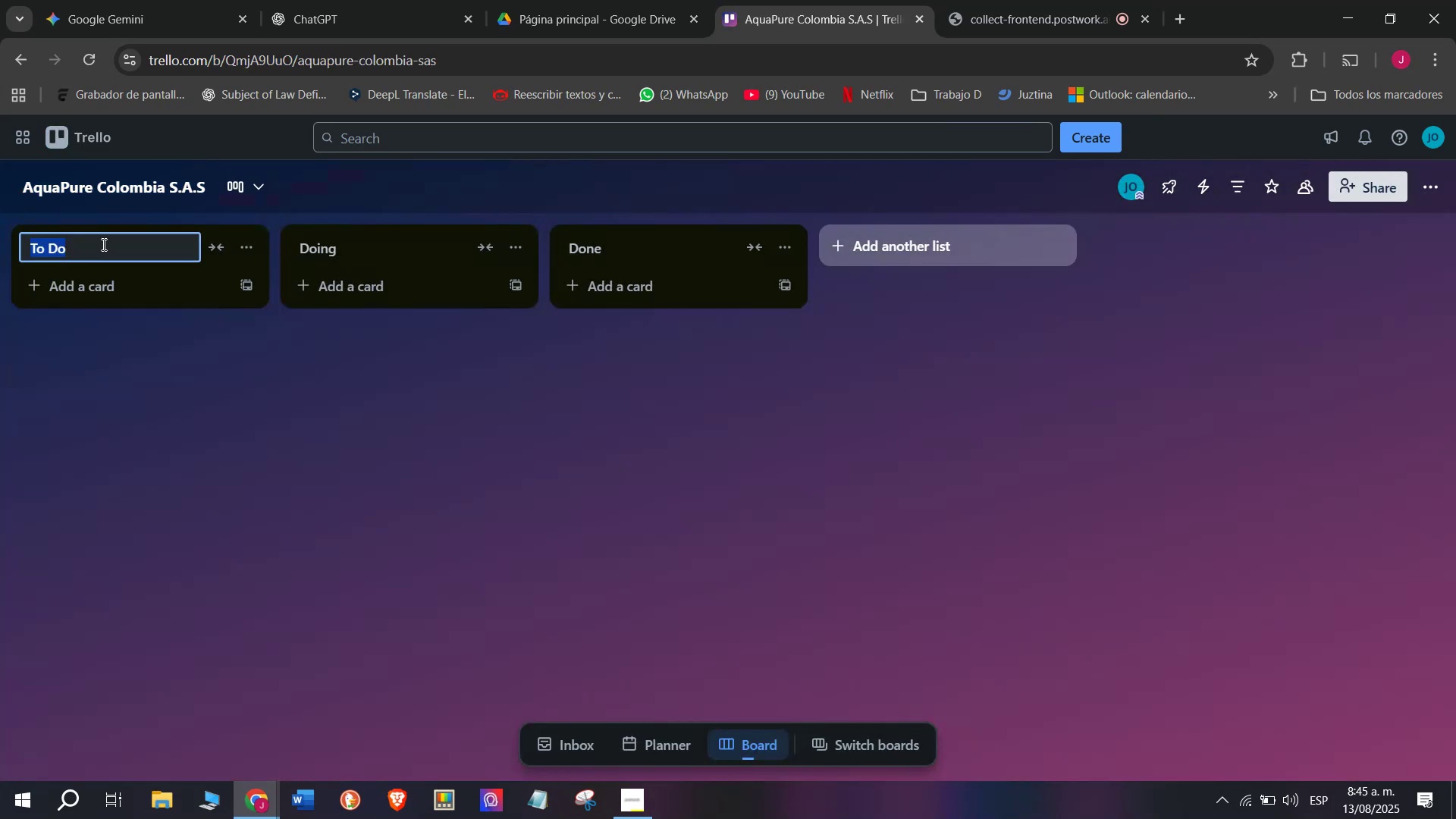 
key(Control+V)
 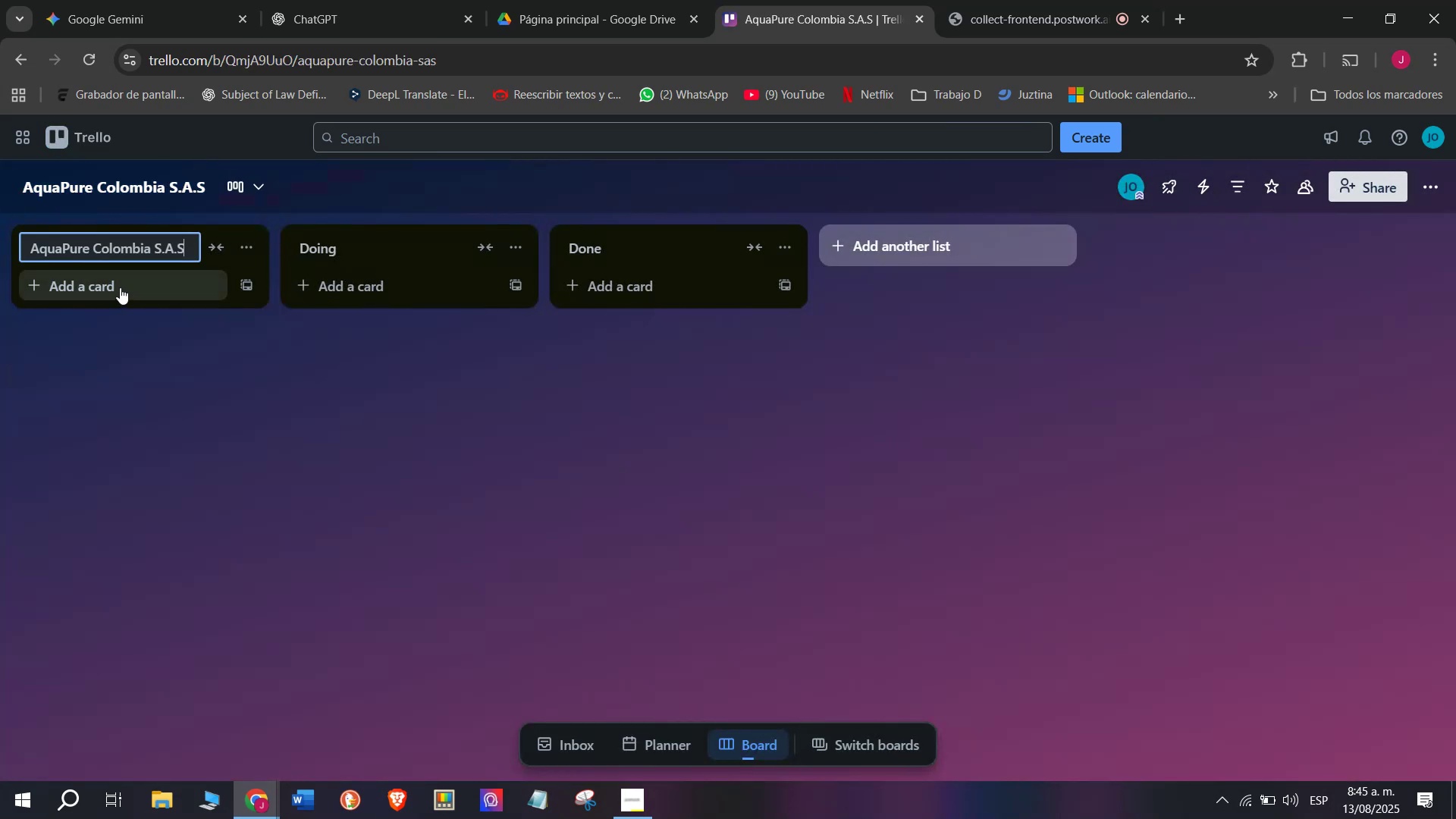 
left_click([121, 284])
 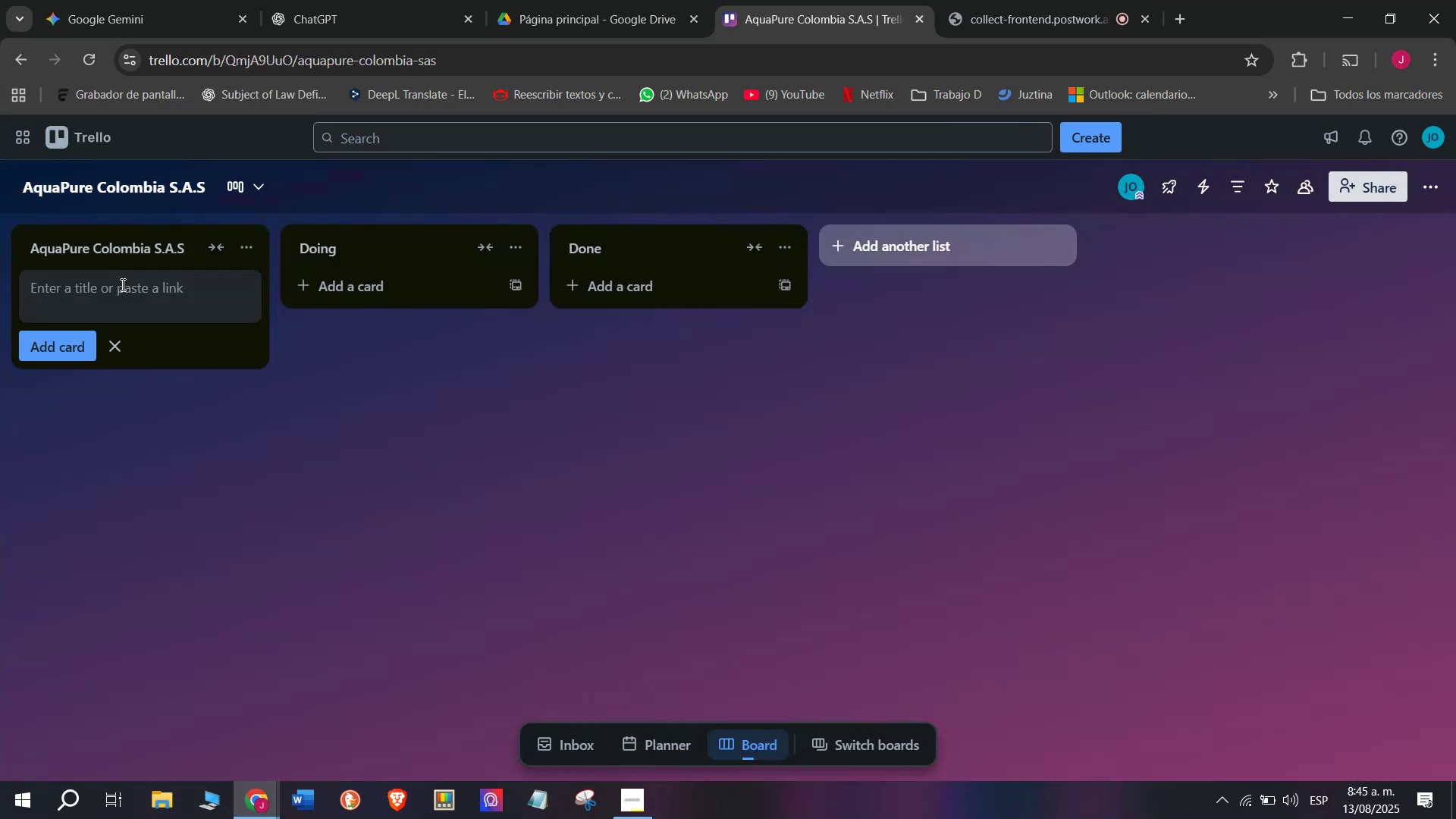 
type(Mission)
 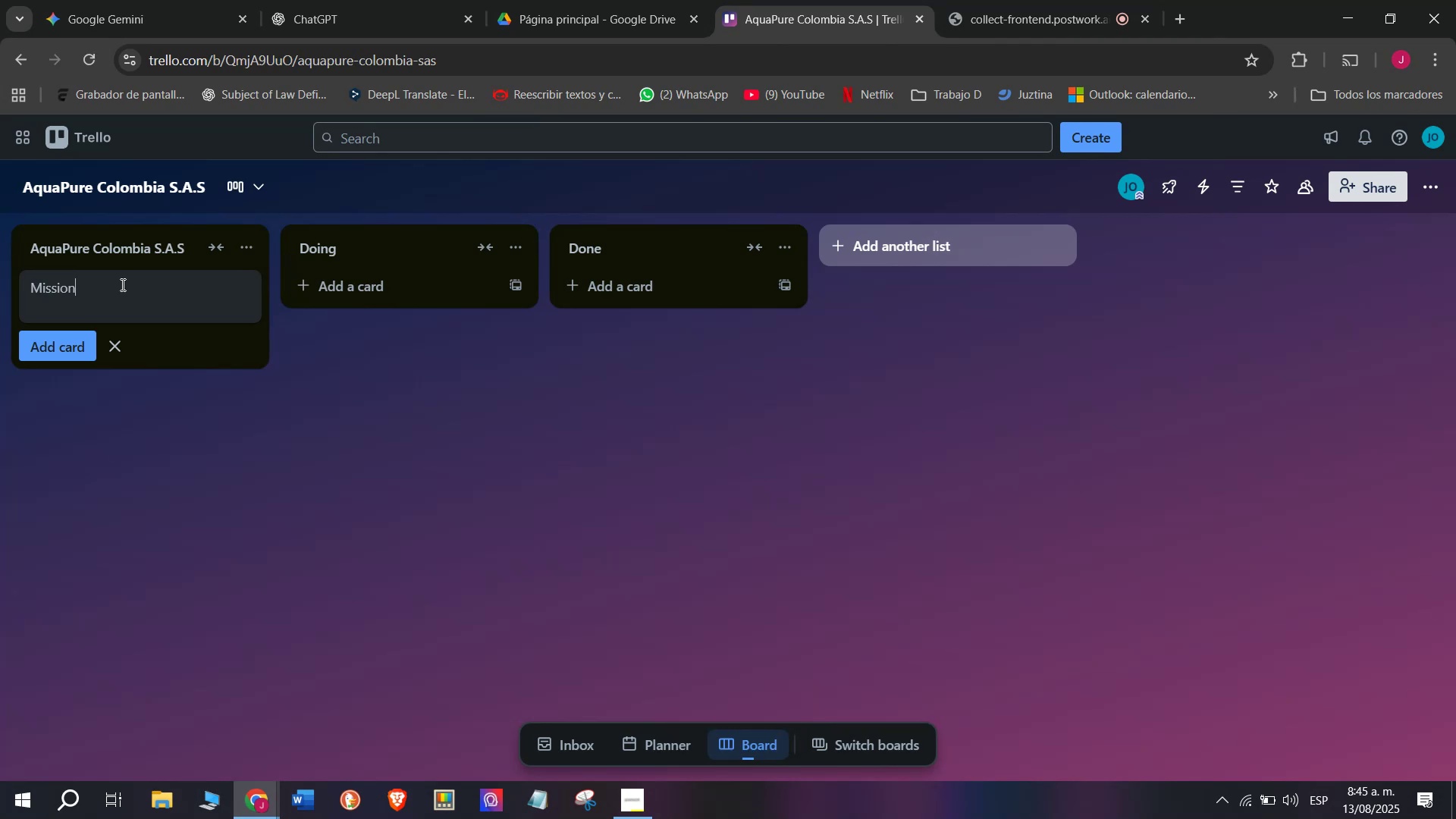 
key(Enter)
 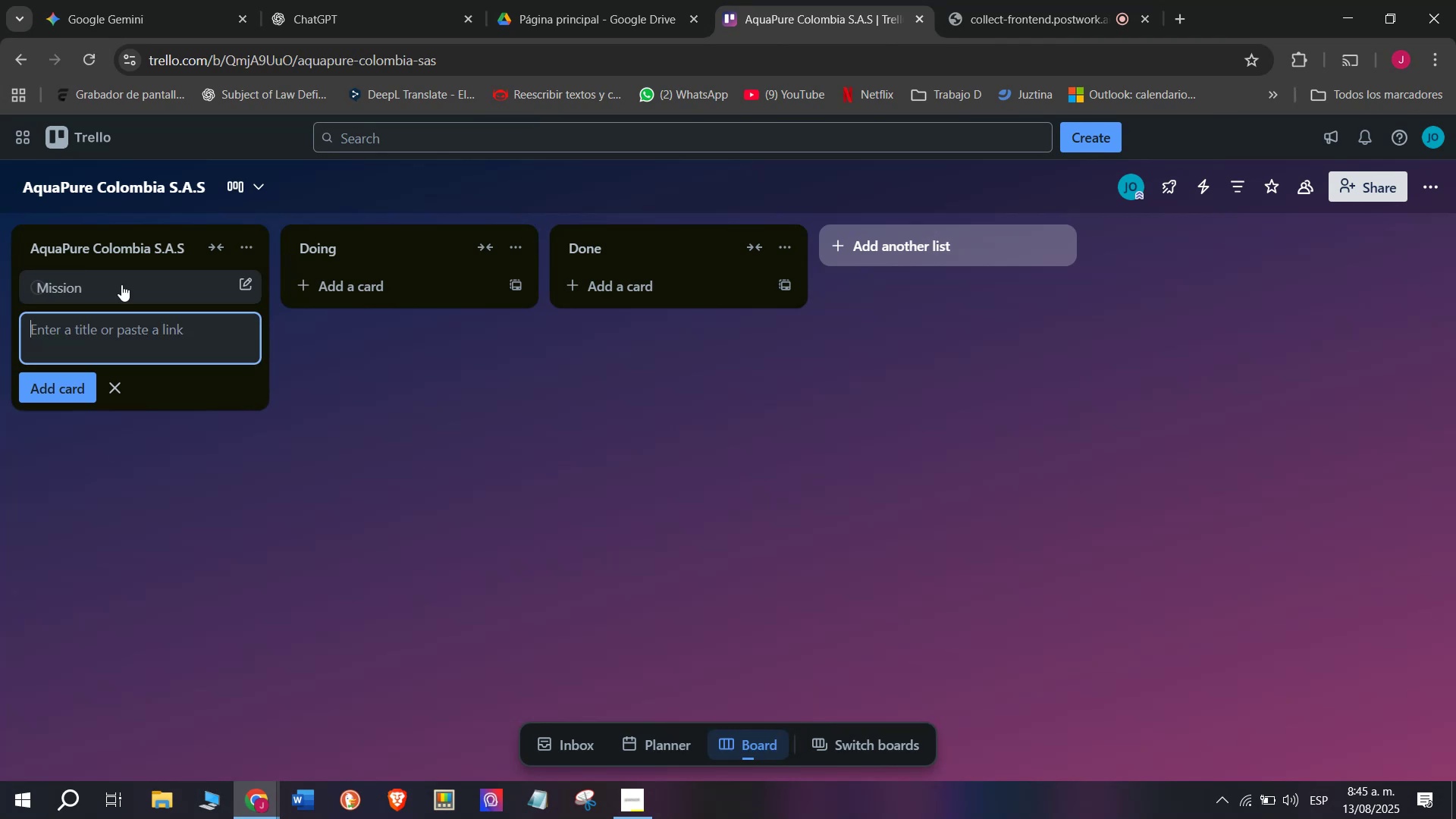 
type(Vision)
 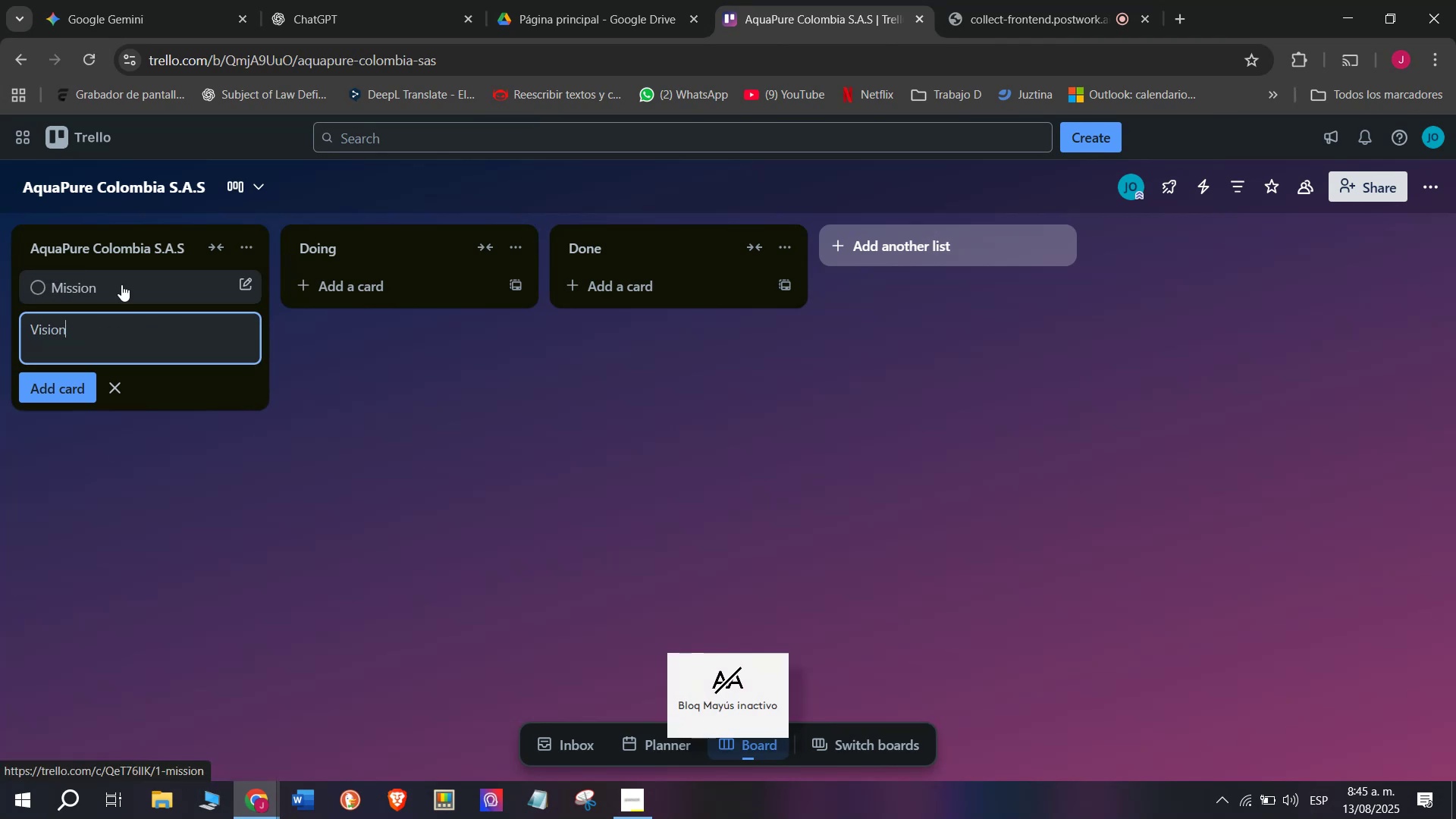 
key(Enter)
 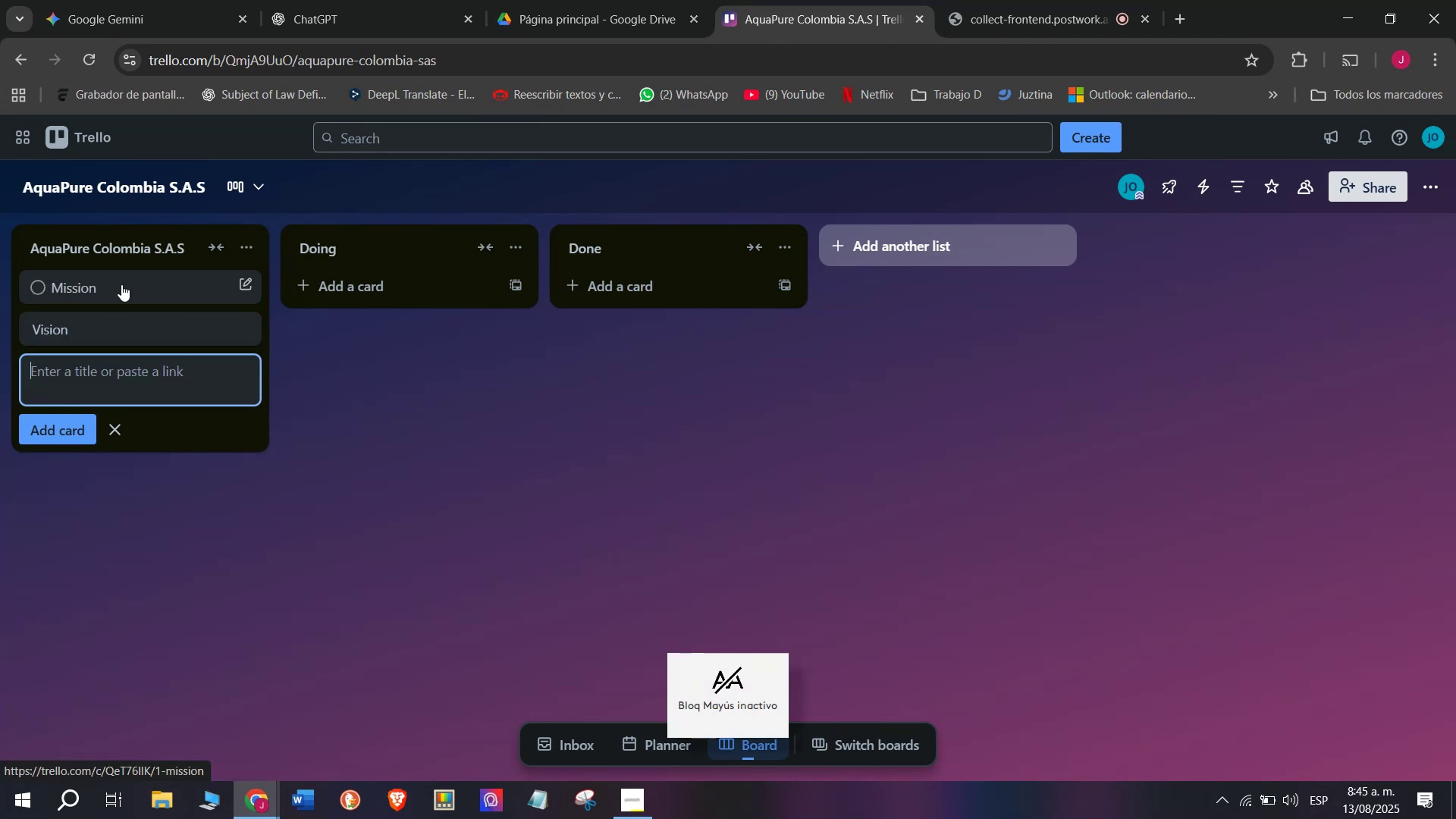 
key(CapsLock)
 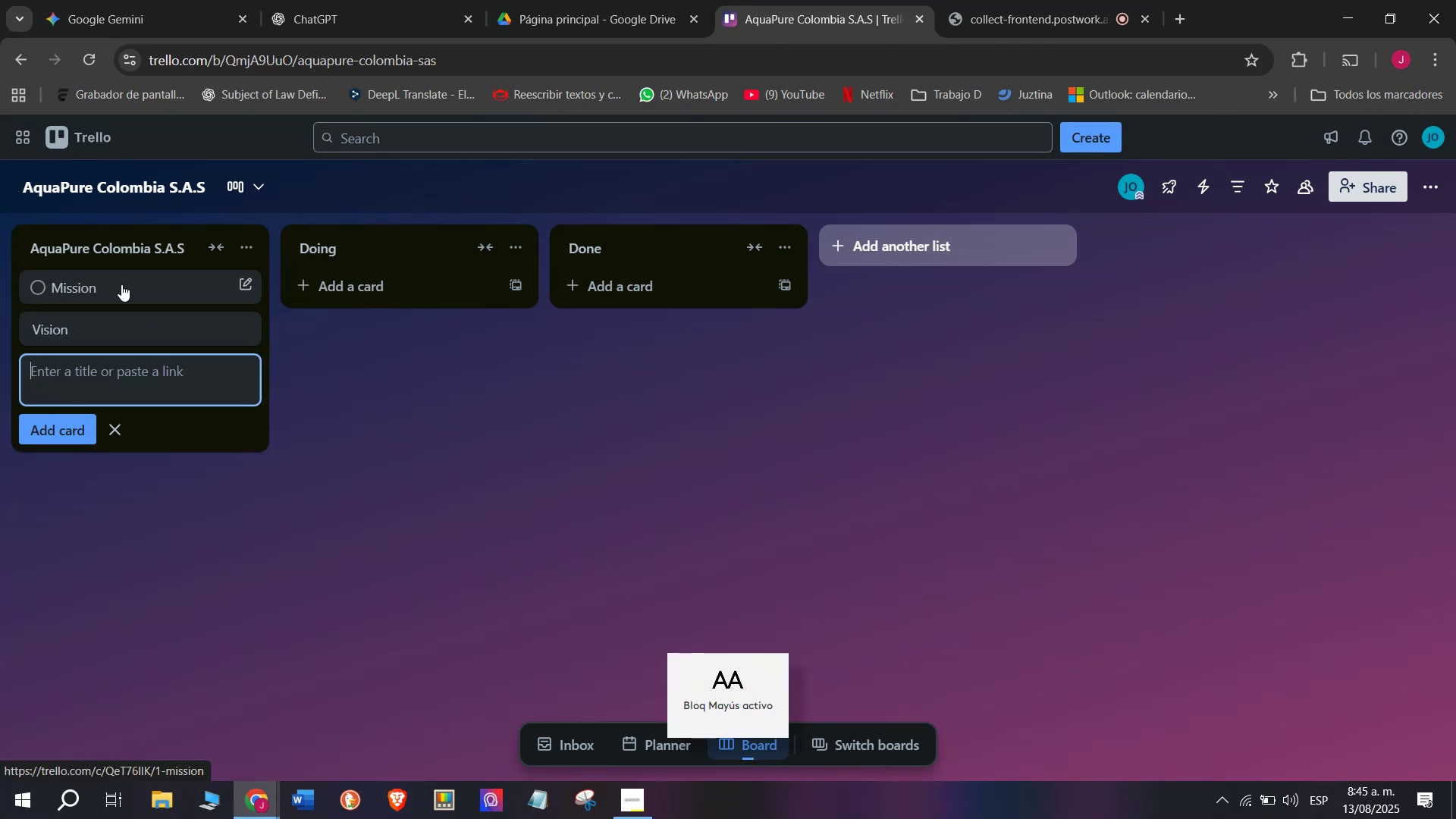 
key(CapsLock)
 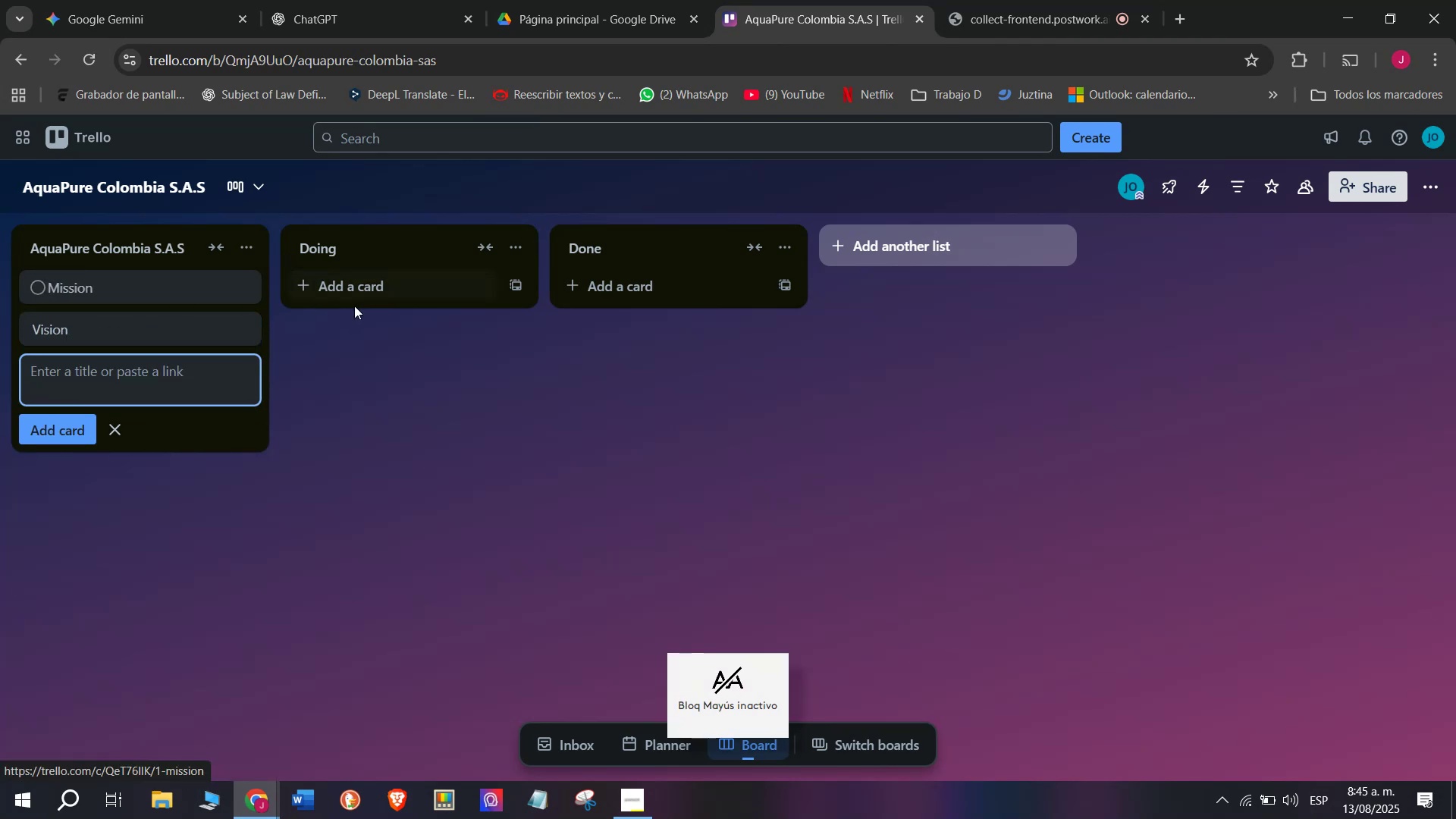 
left_click([390, 444])
 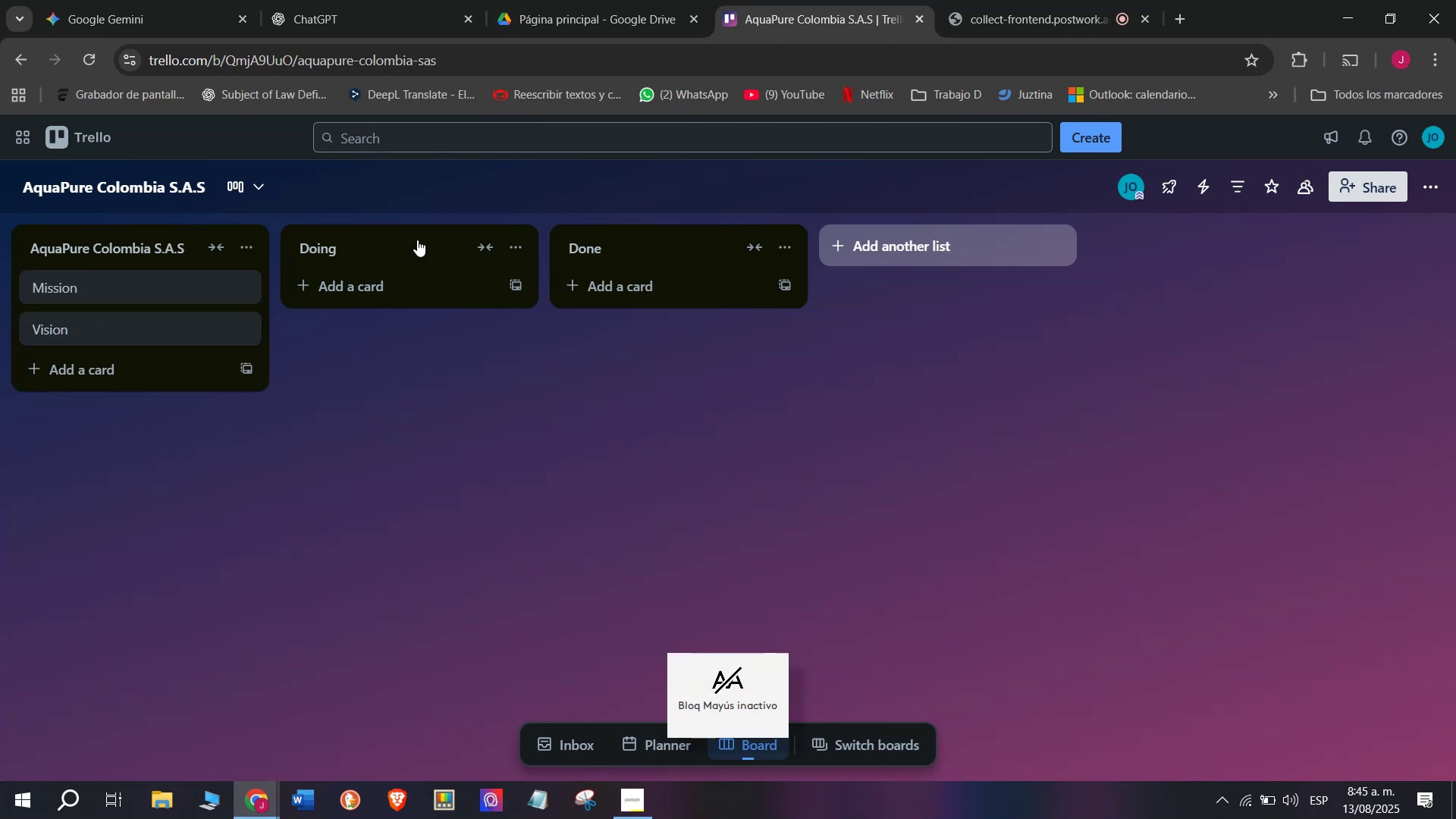 
left_click([417, 240])
 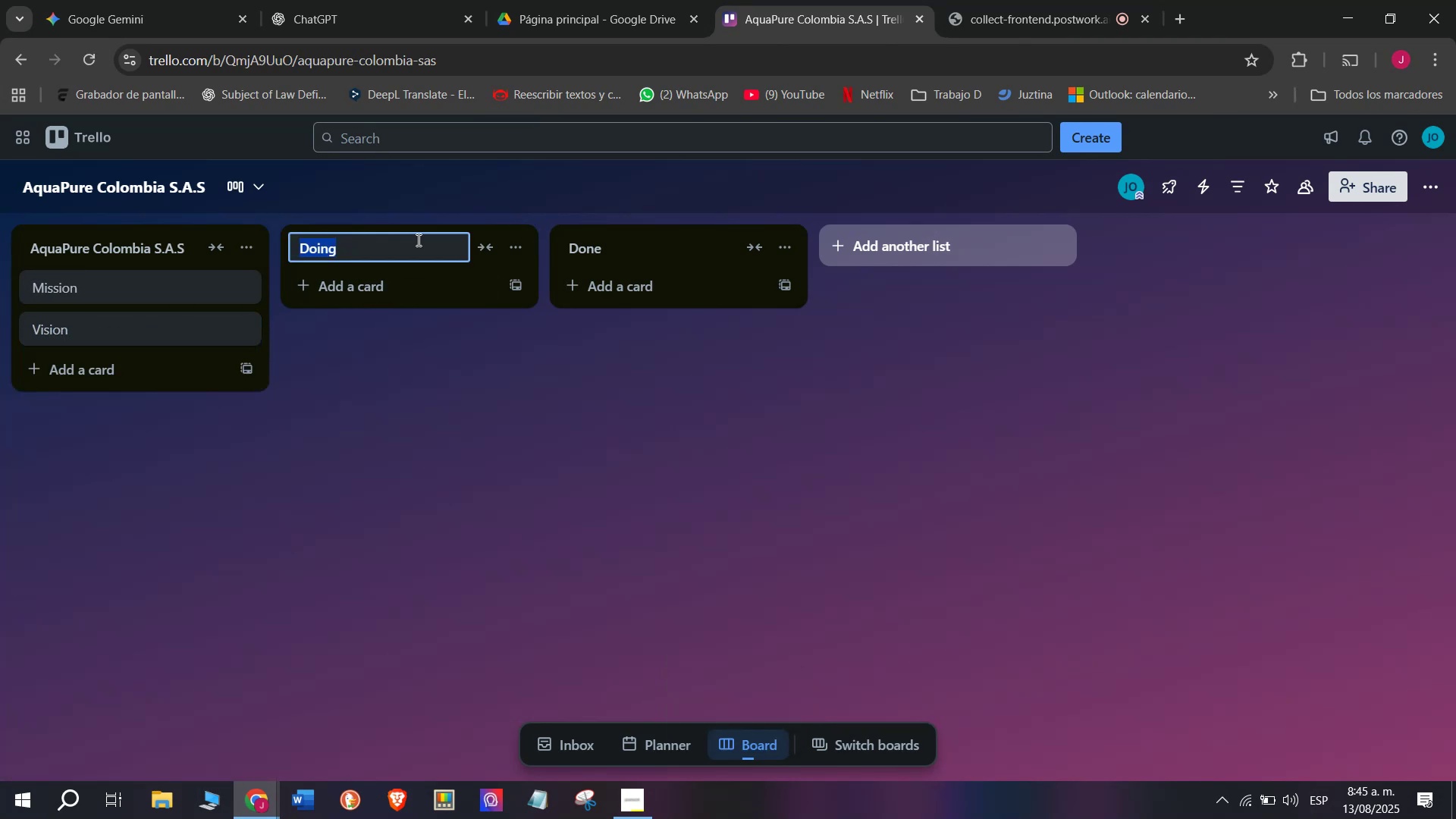 
key(Backspace)
 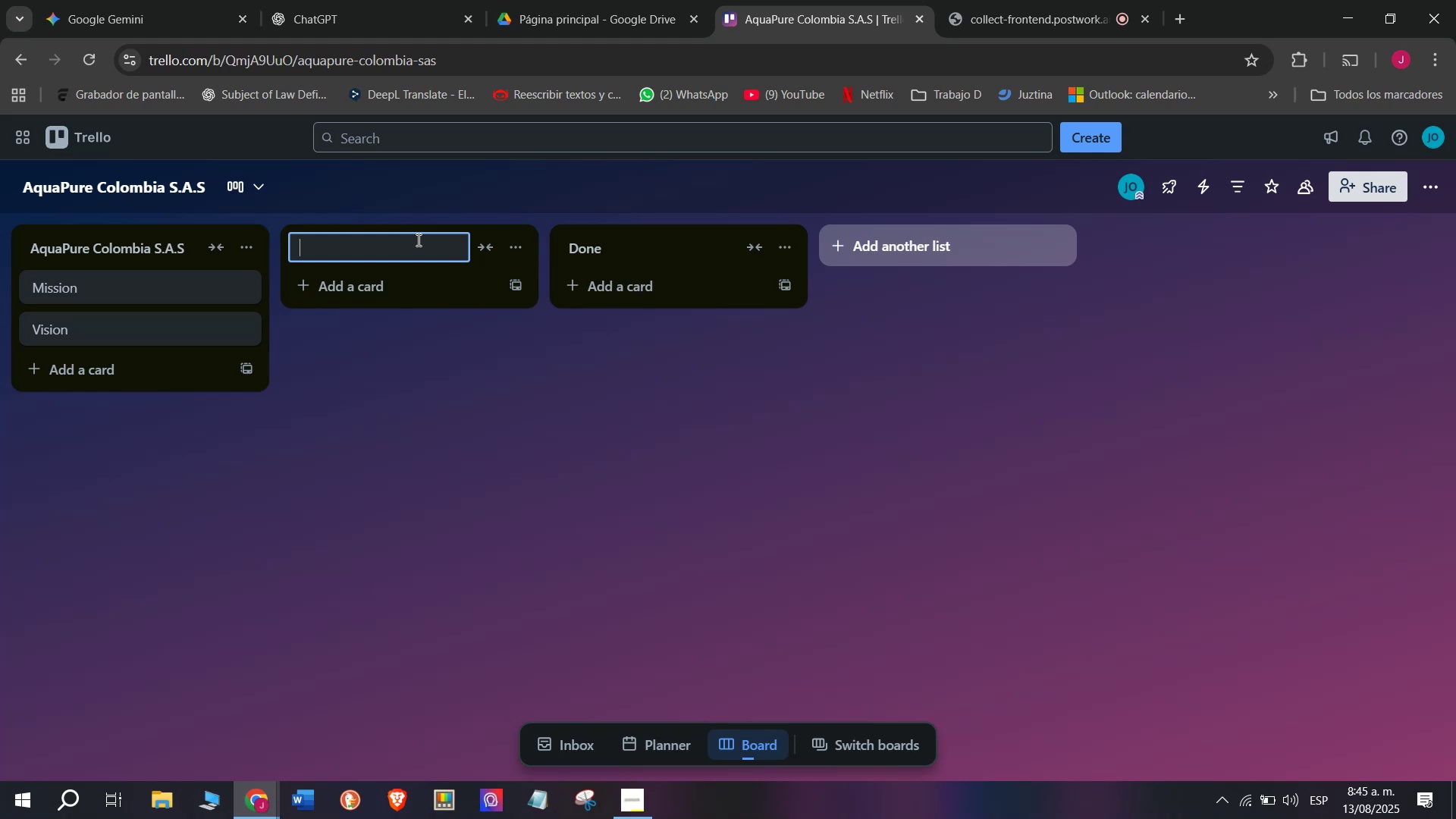 
type(XC)
key(Backspace)
key(Backspace)
type(Client Orders ^ Deliveries)
 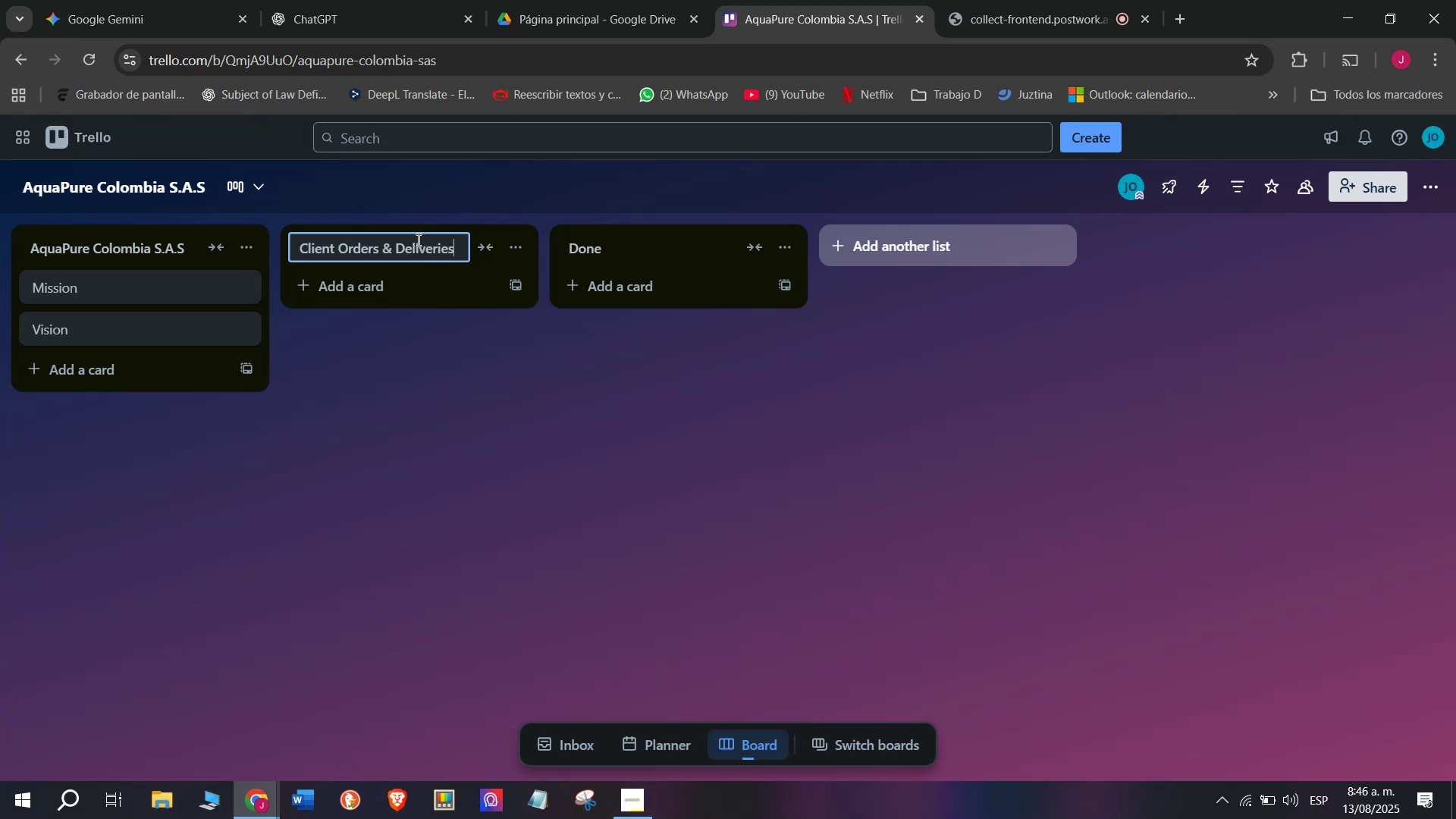 
key(Enter)
 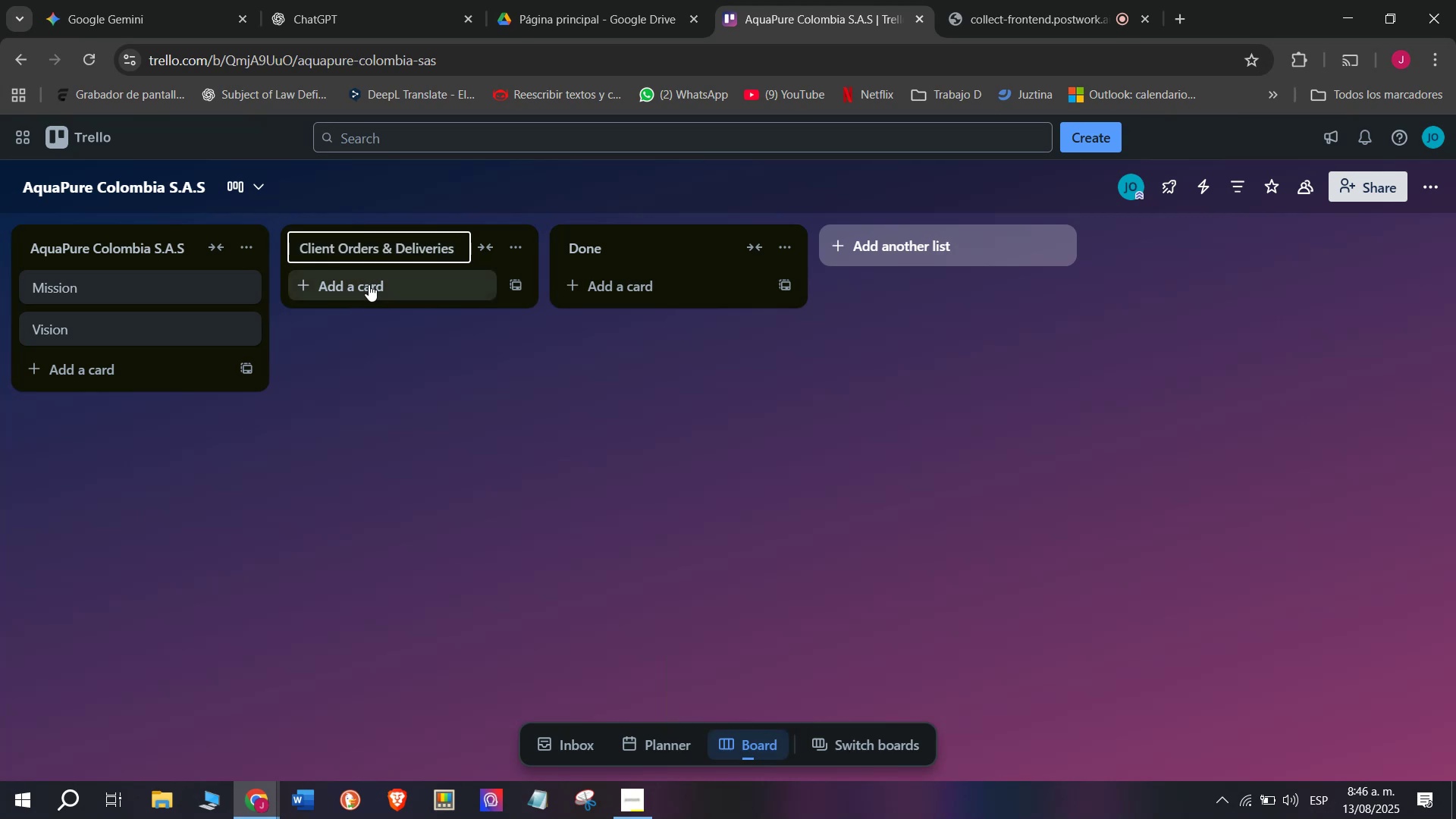 
left_click([376, 285])
 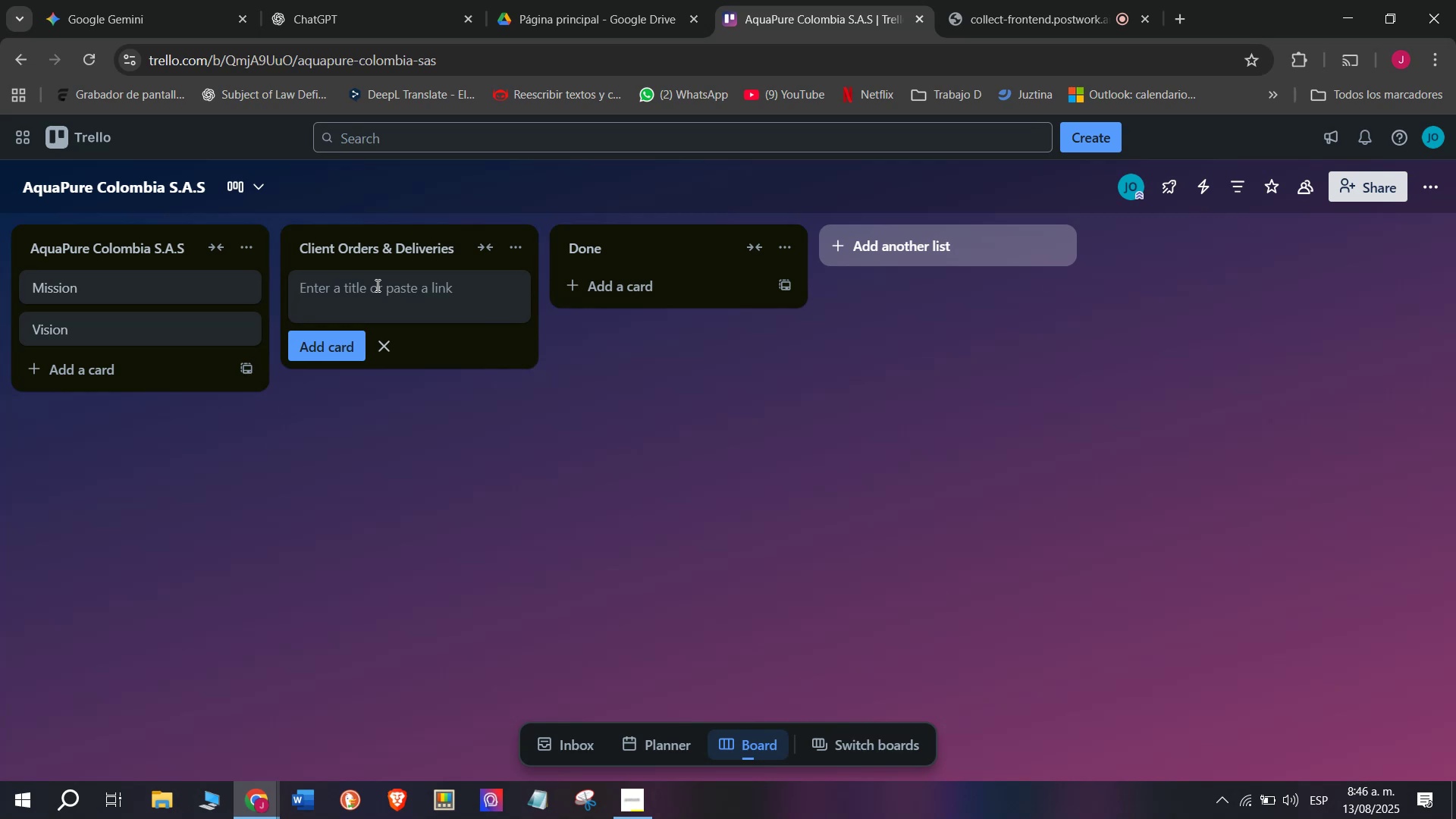 
type(Reverse P)
key(Backspace)
type(Osmi)
key(Backspace)
type(osisS)
key(Backspace)
type( System - bogot;a)
 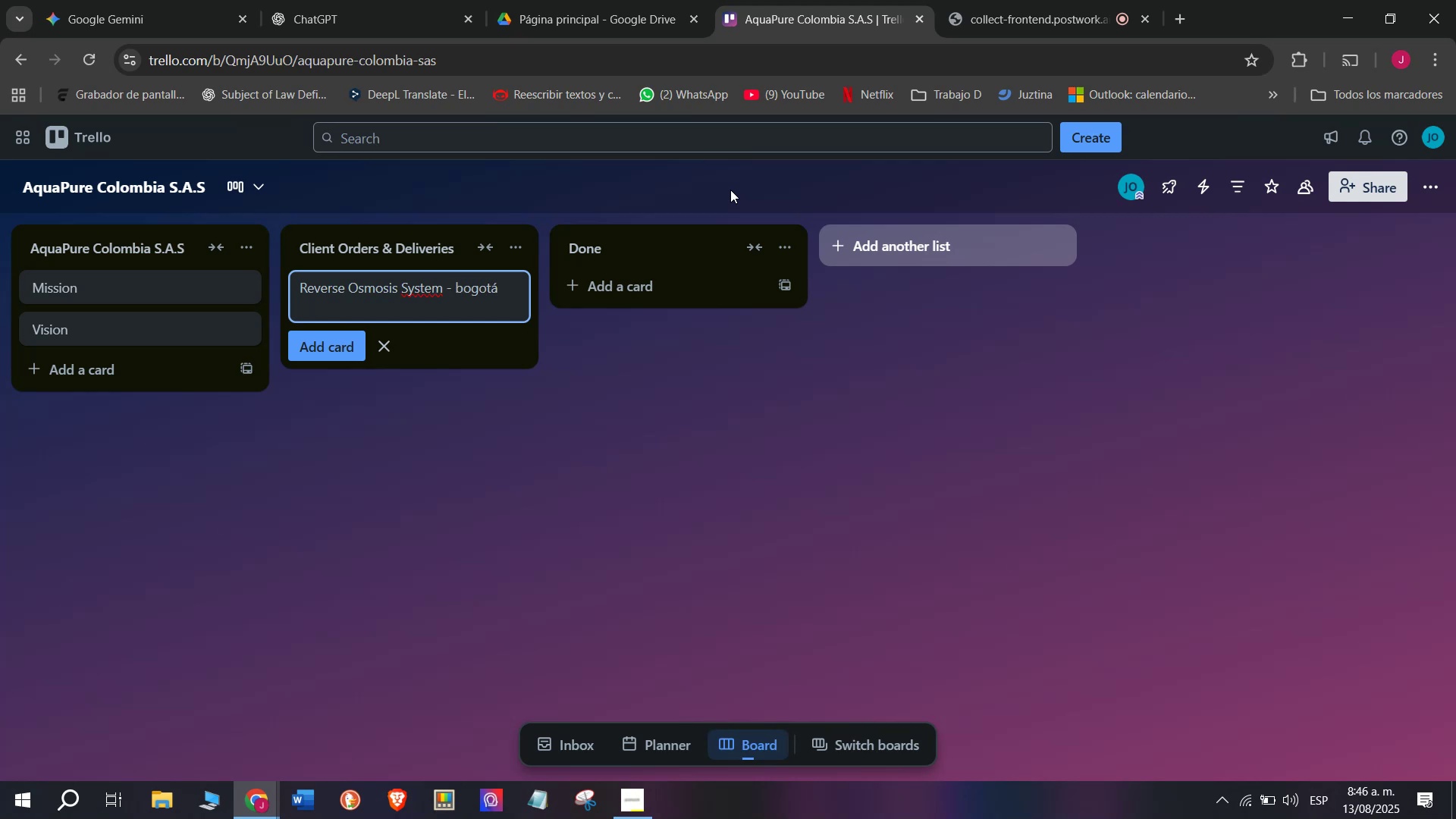 
key(Enter)
 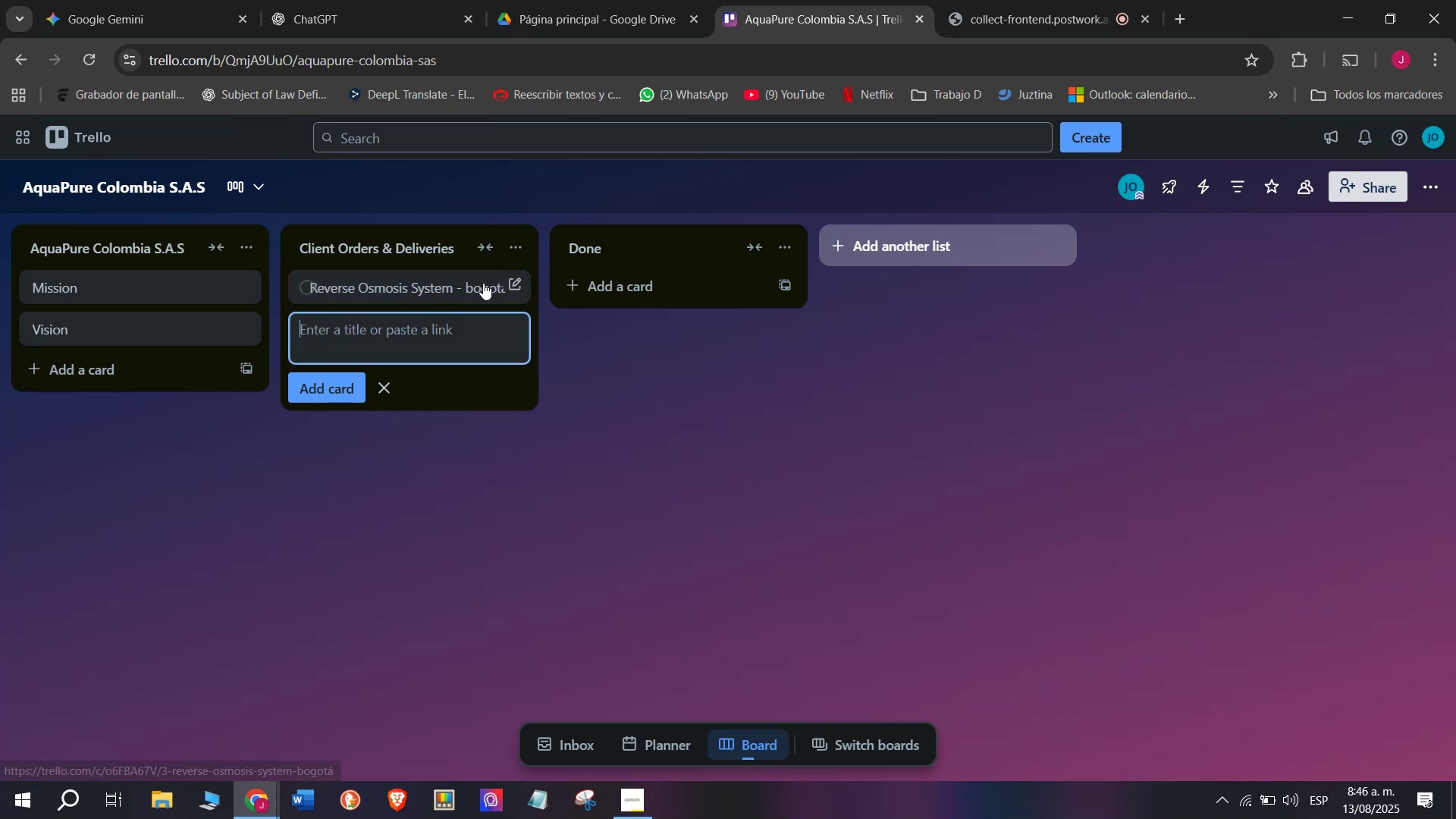 
left_click([483, 283])
 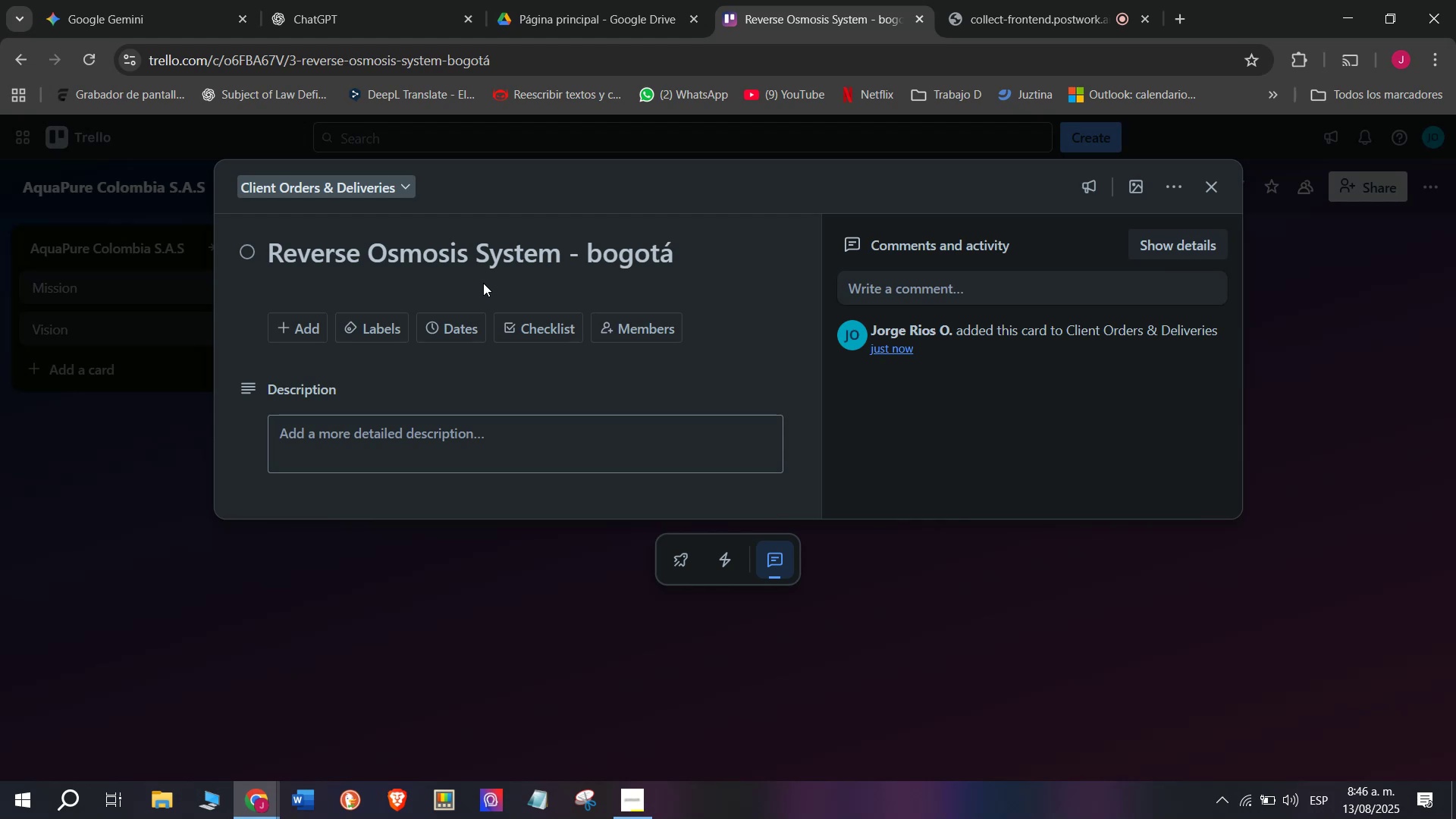 
wait(6.66)
 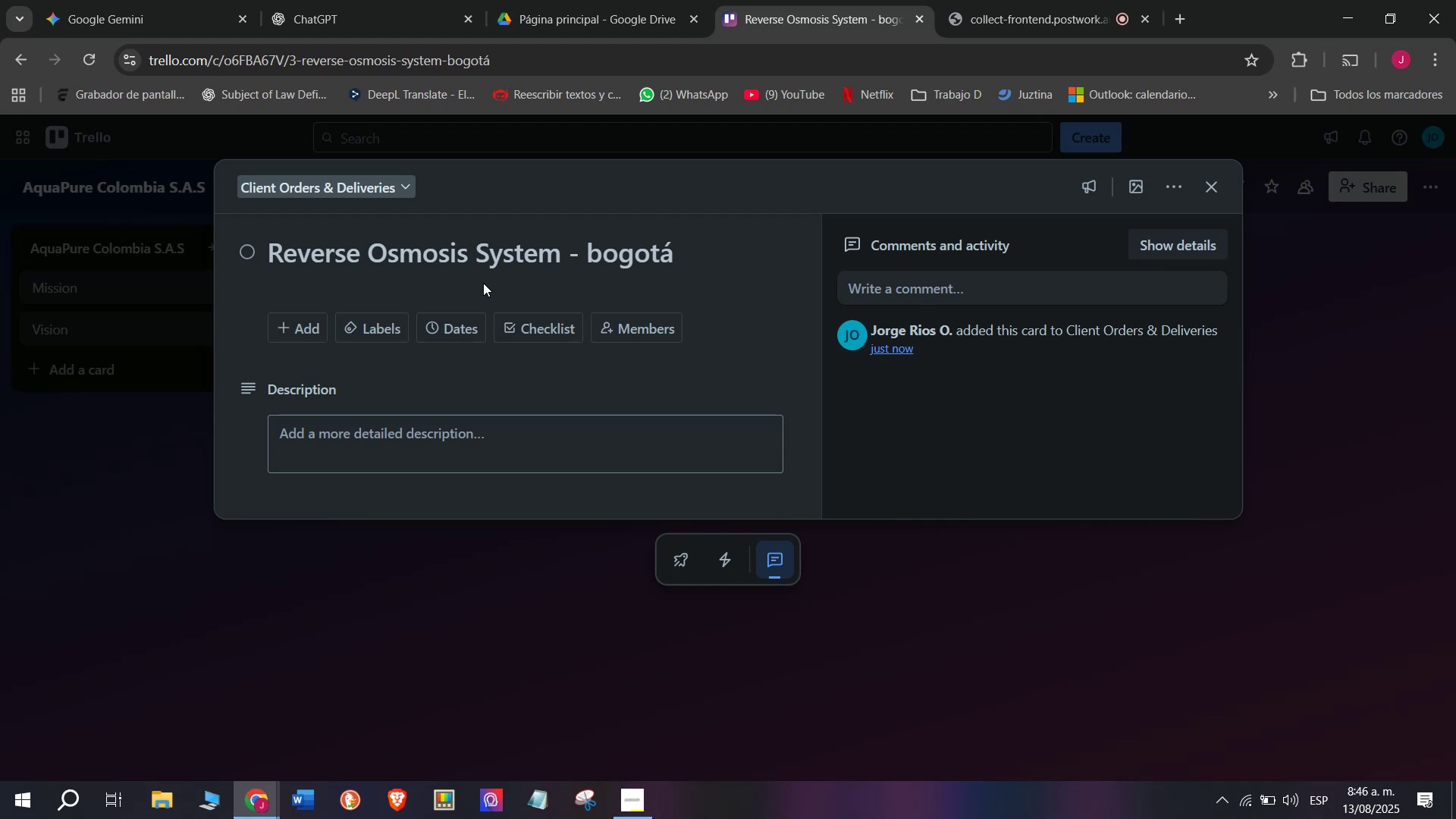 
key(CapsLock)
 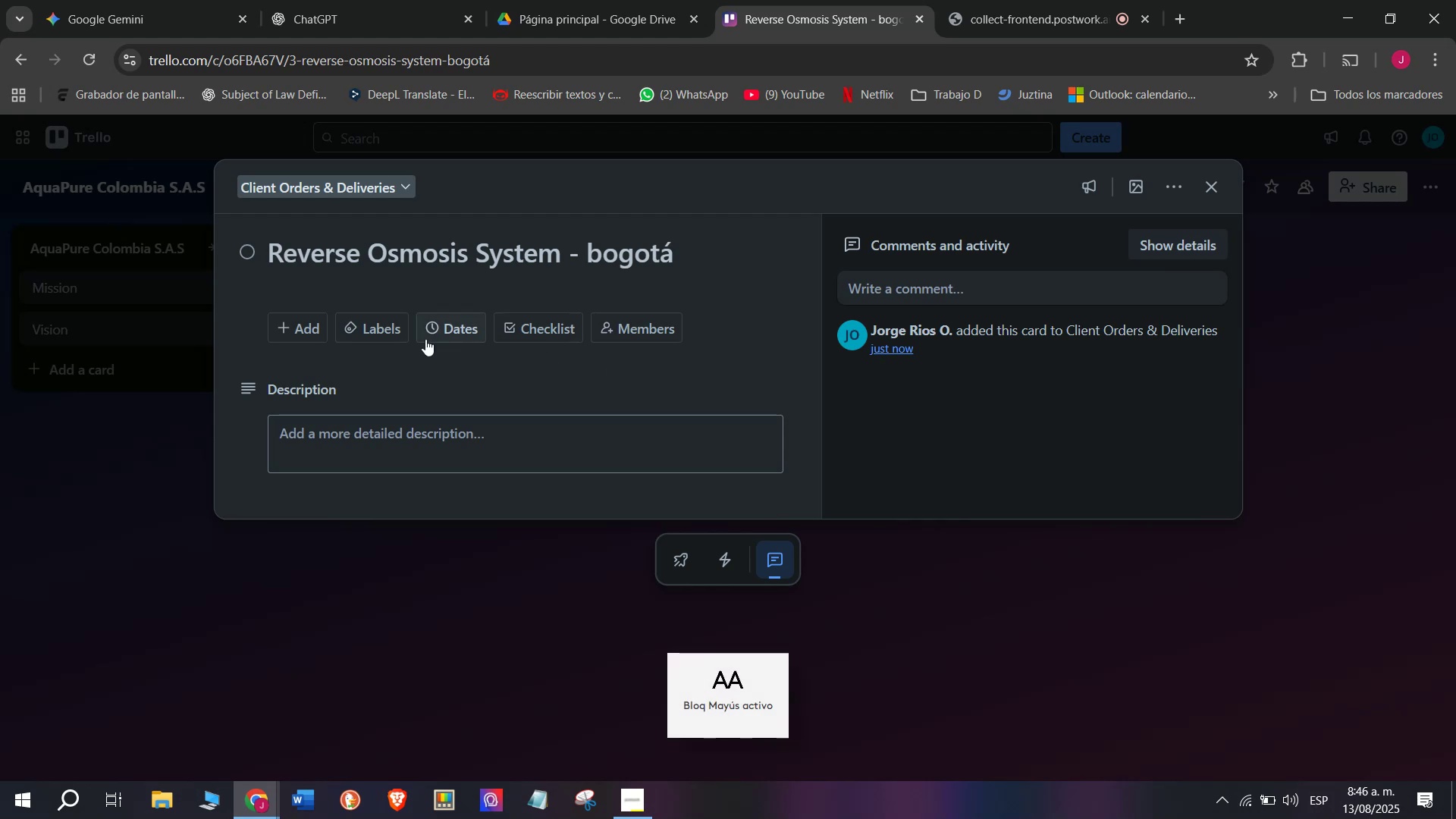 
mouse_move([464, 328])
 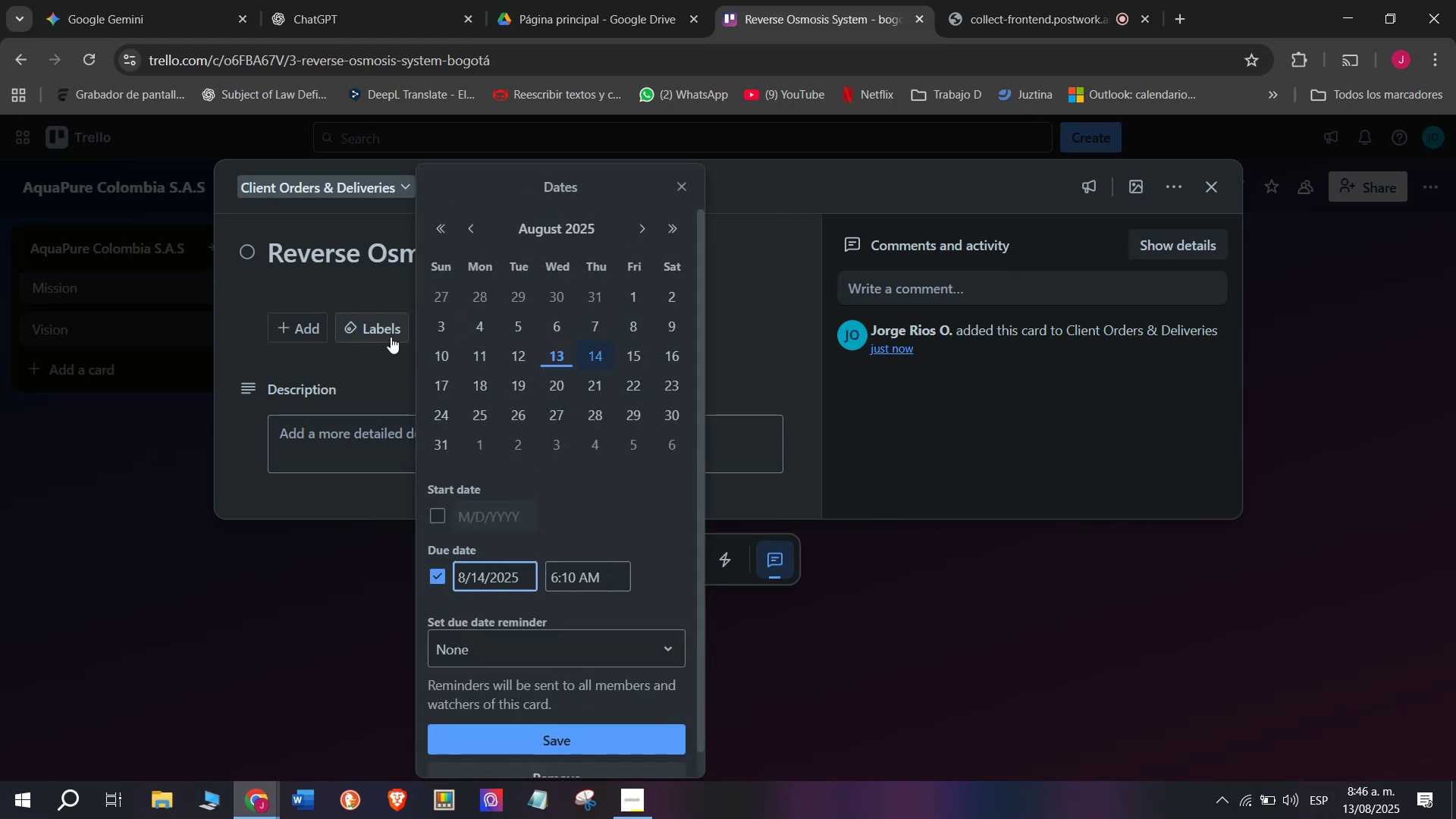 
left_click([391, 337])
 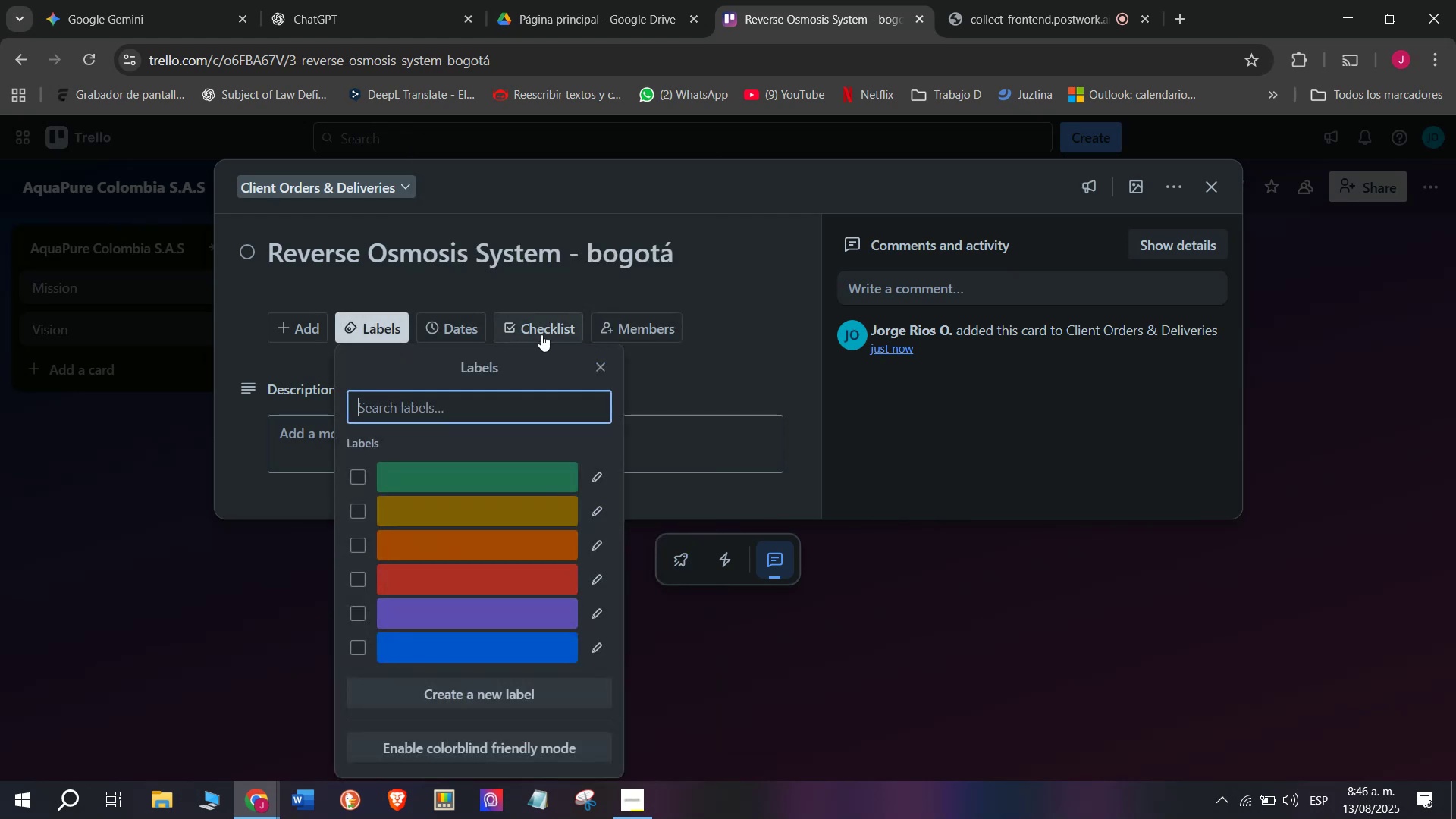 
left_click([545, 334])
 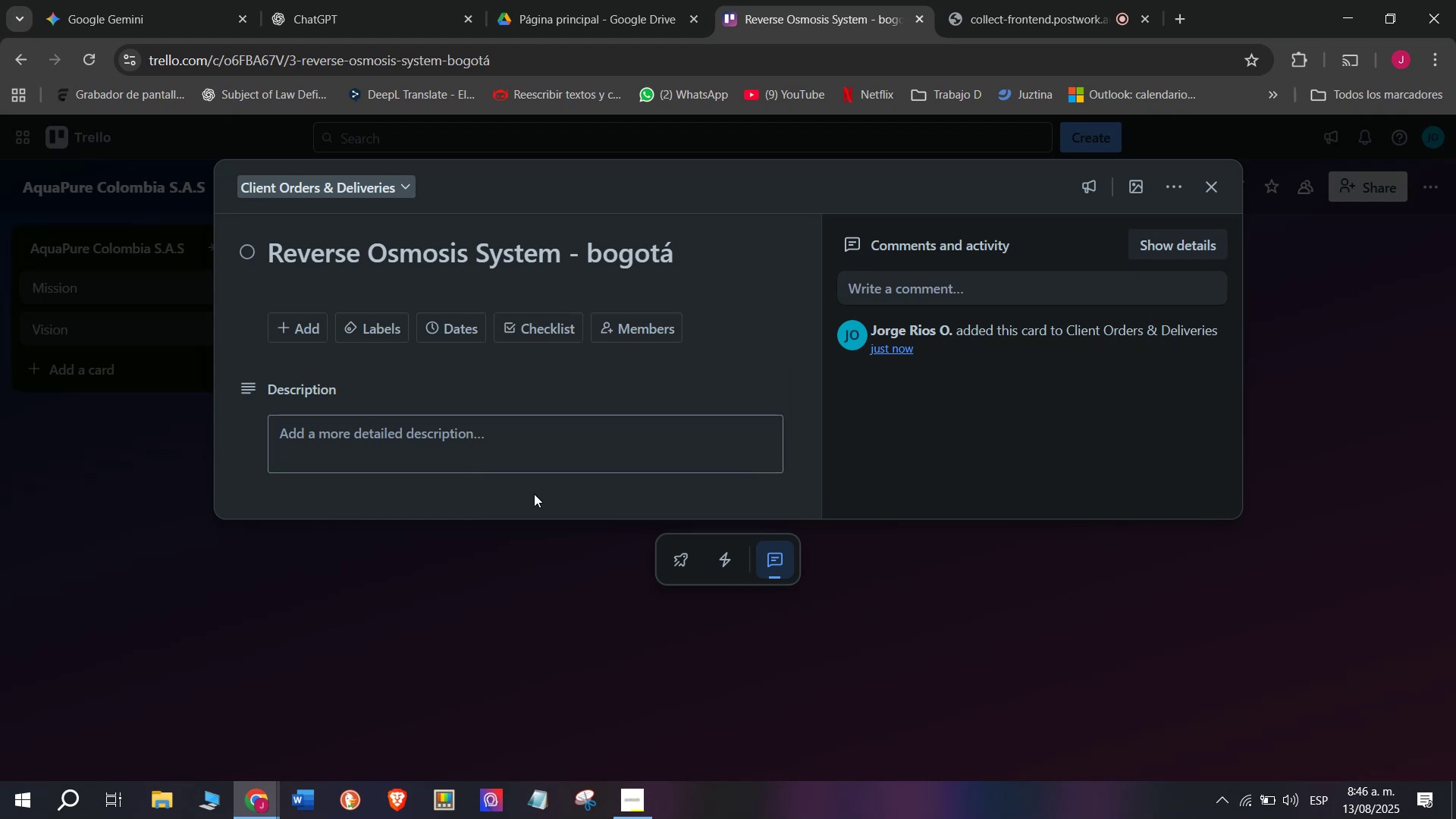 
scroll: coordinate [517, 495], scroll_direction: down, amount: 2.0
 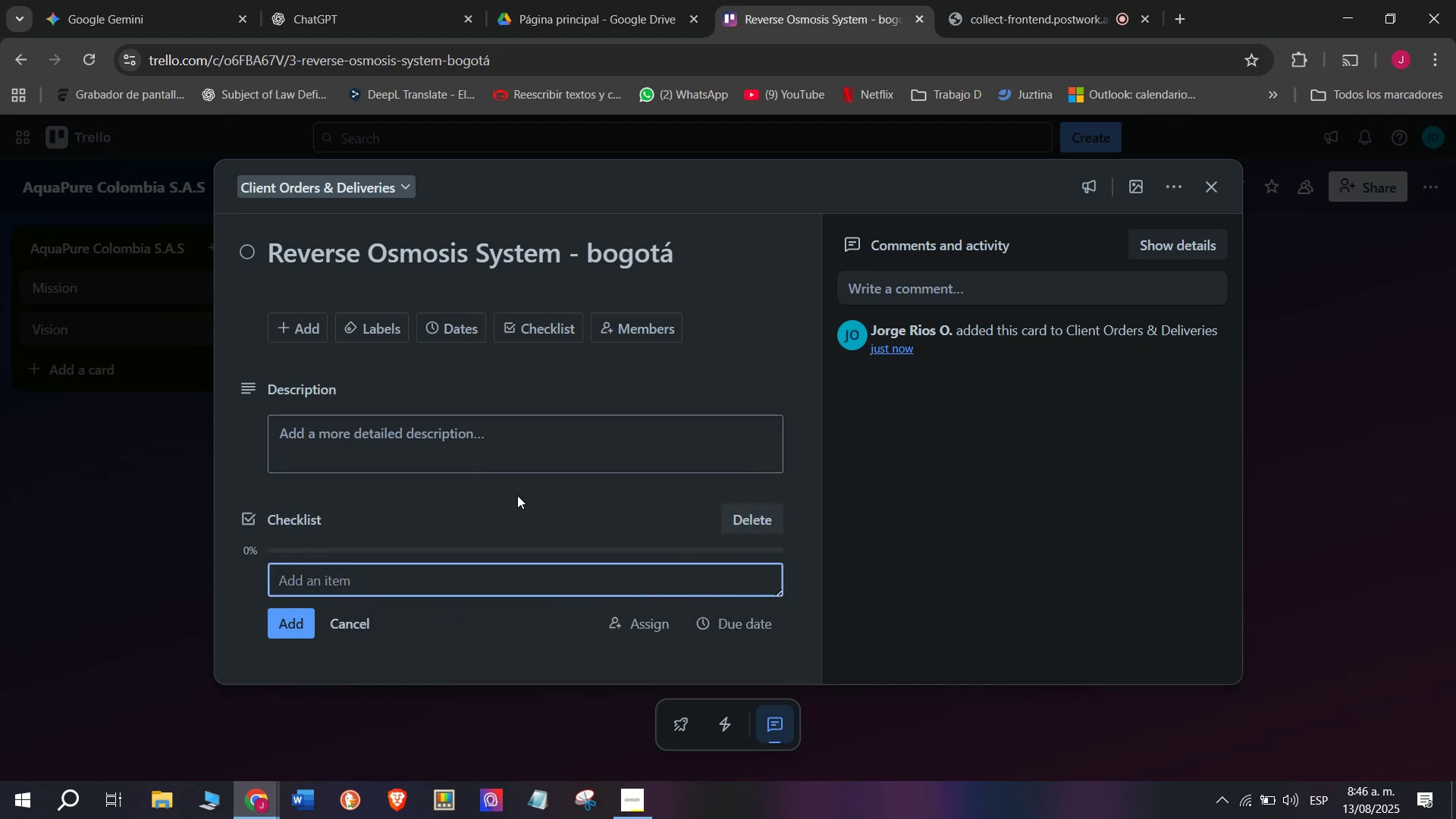 
type(Confirm order details)
 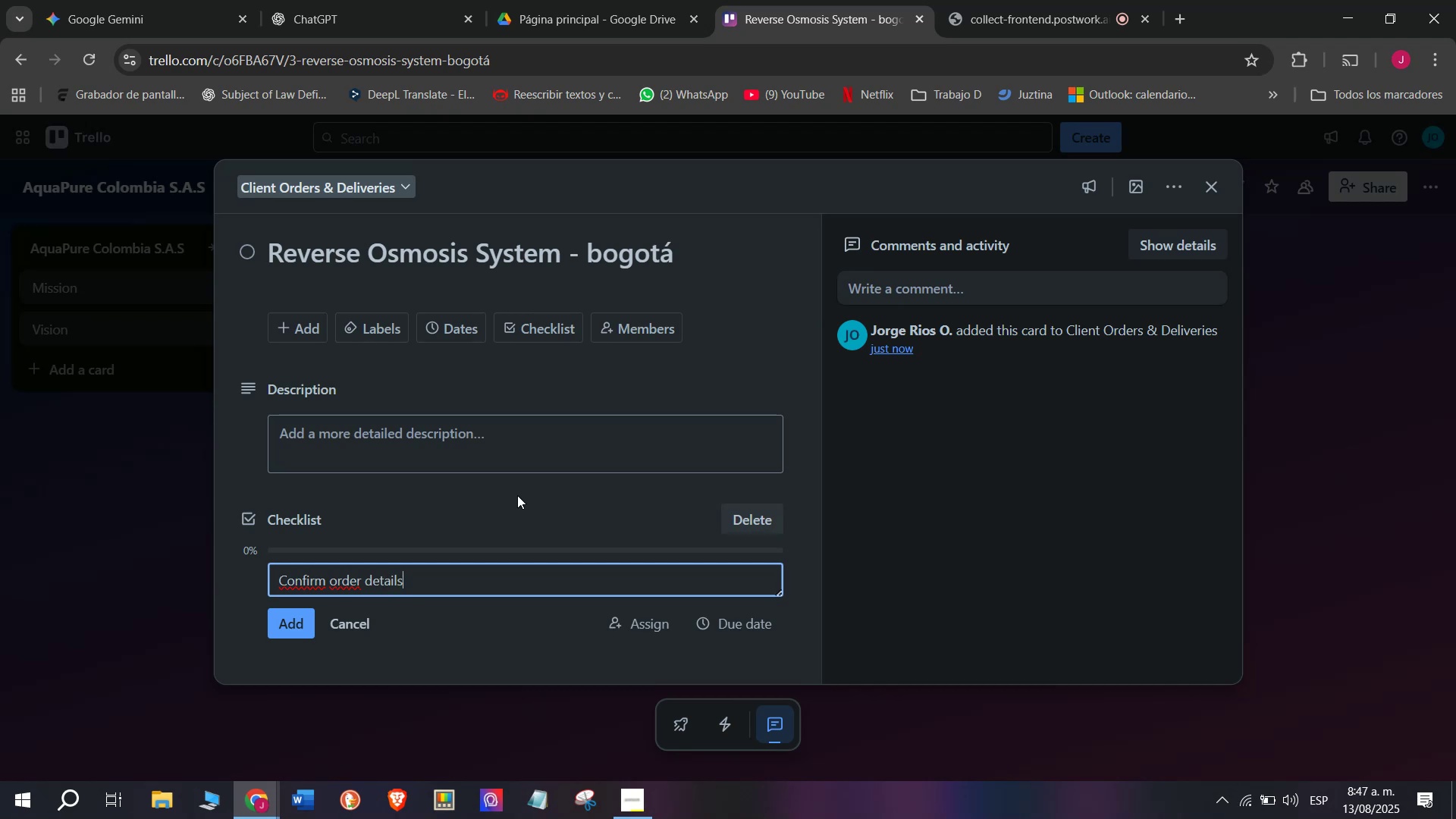 
key(Enter)
 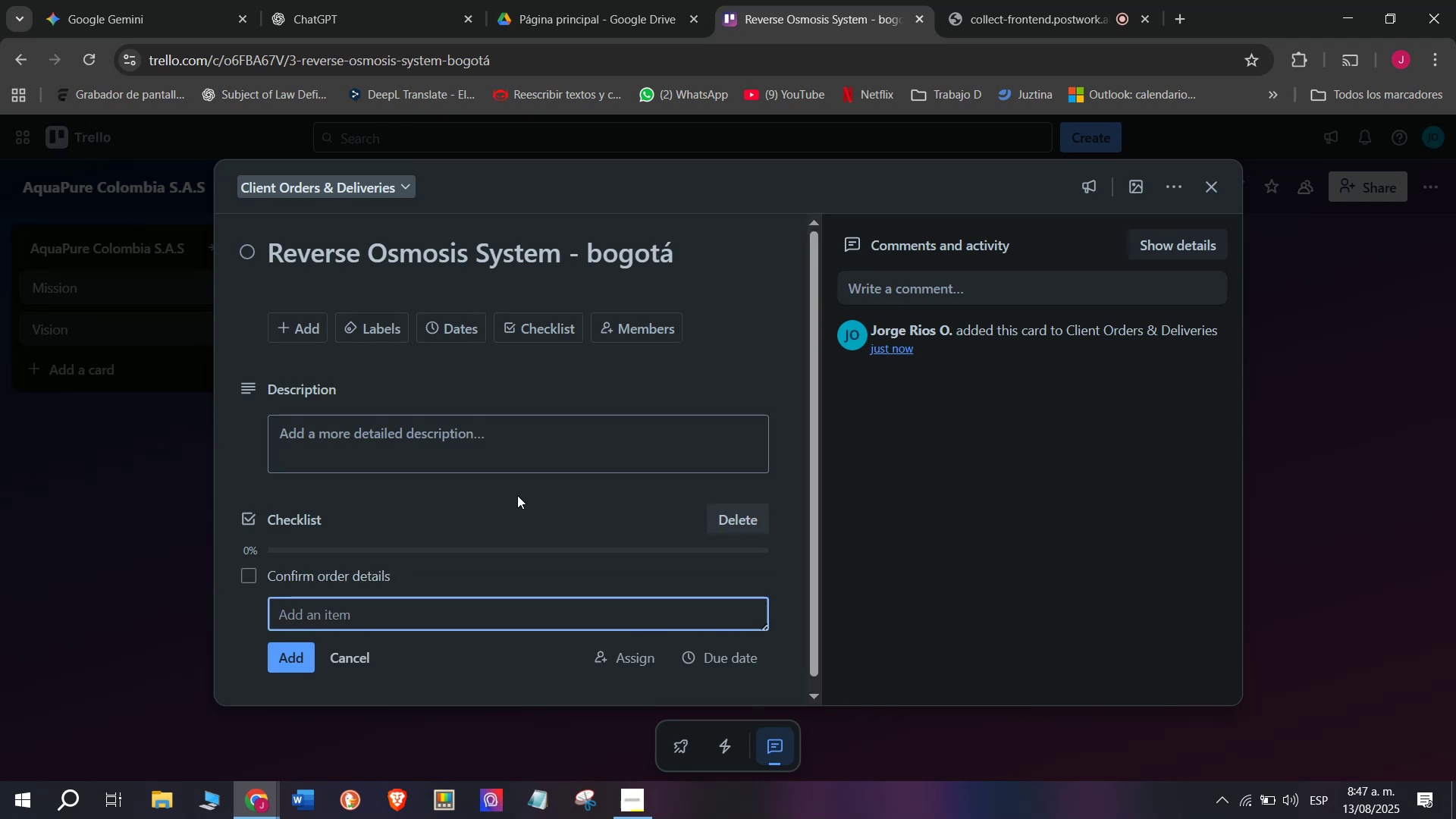 
type(Approve)
 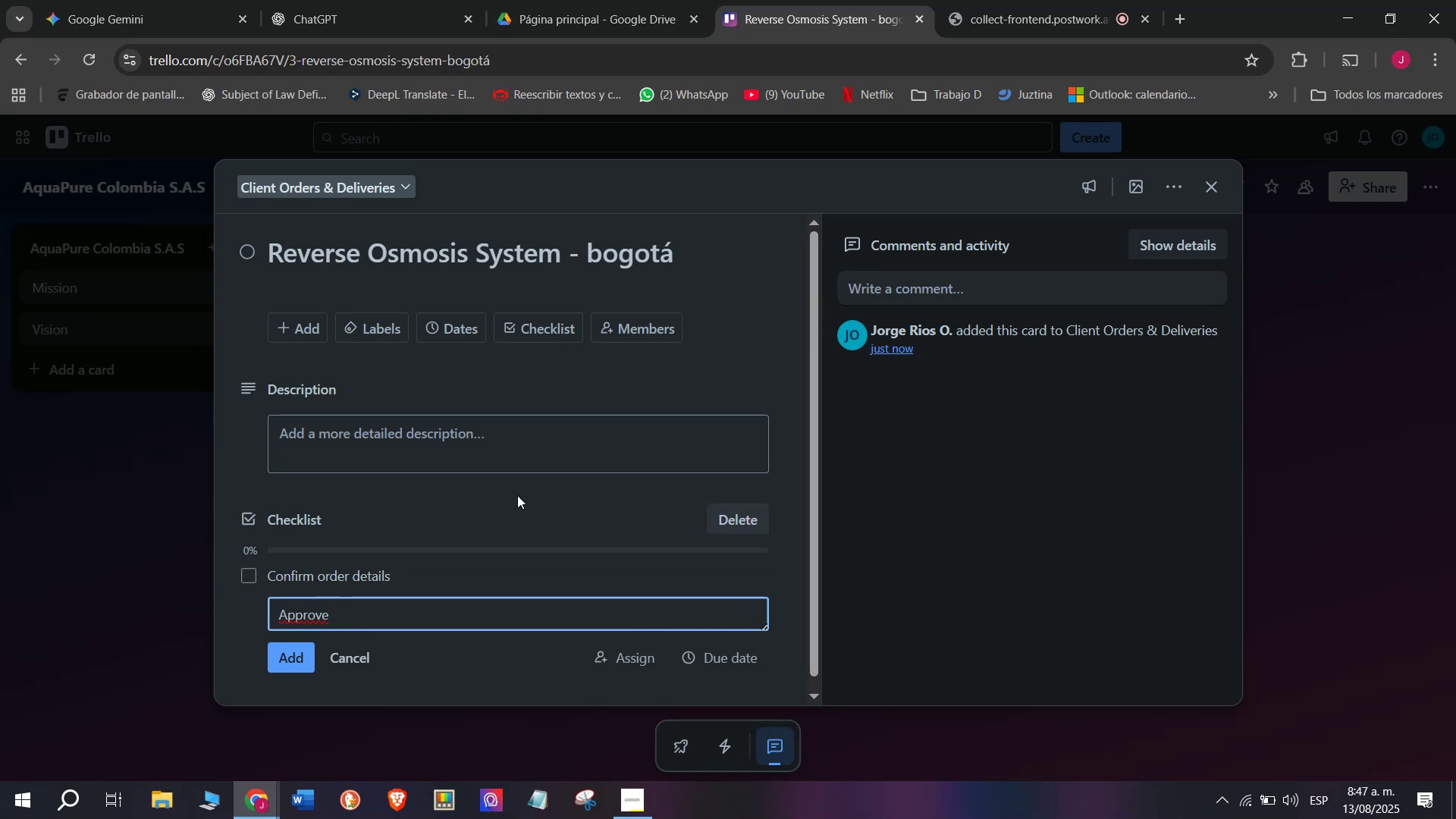 
wait(5.28)
 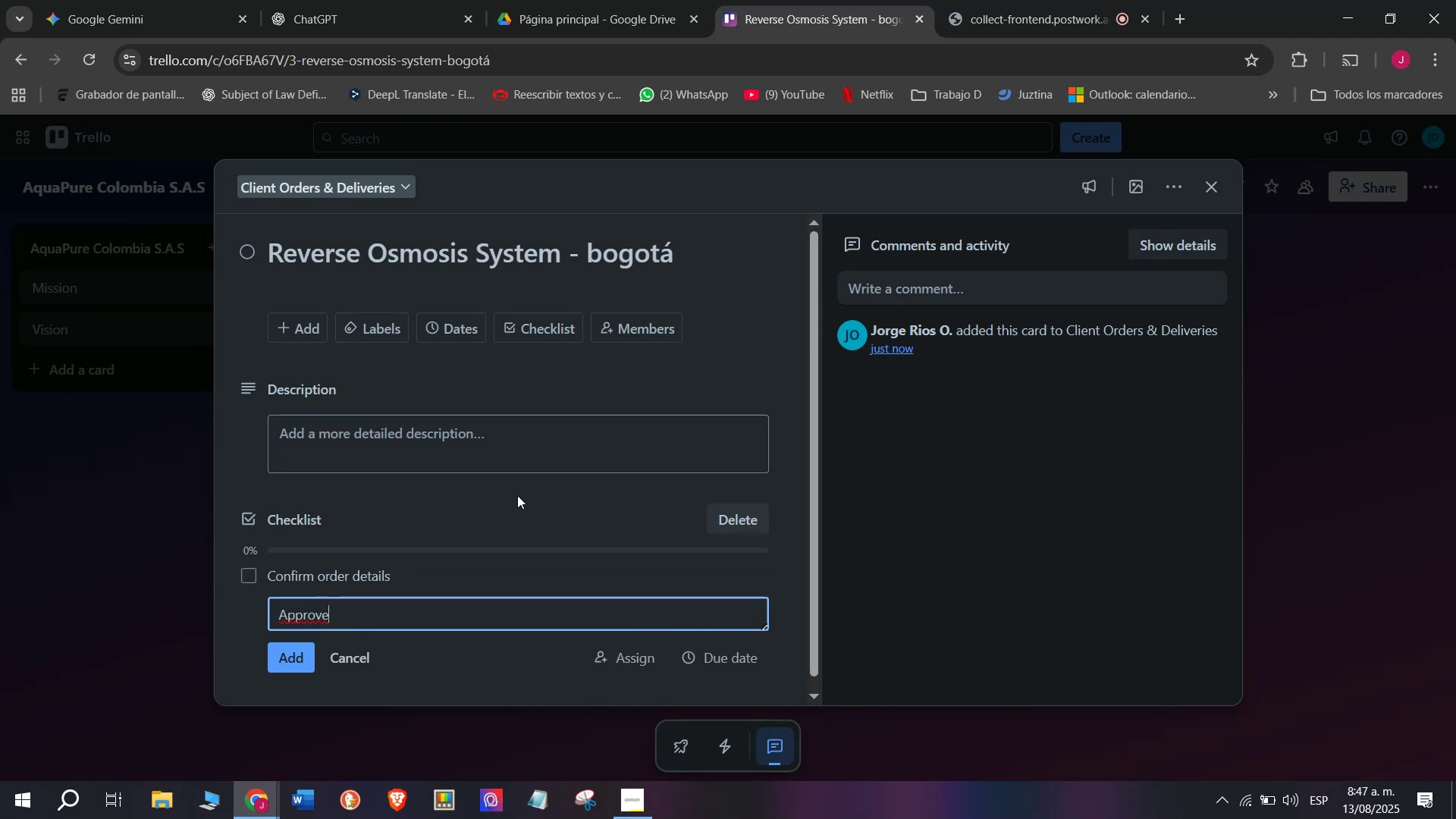 
type( payment )
 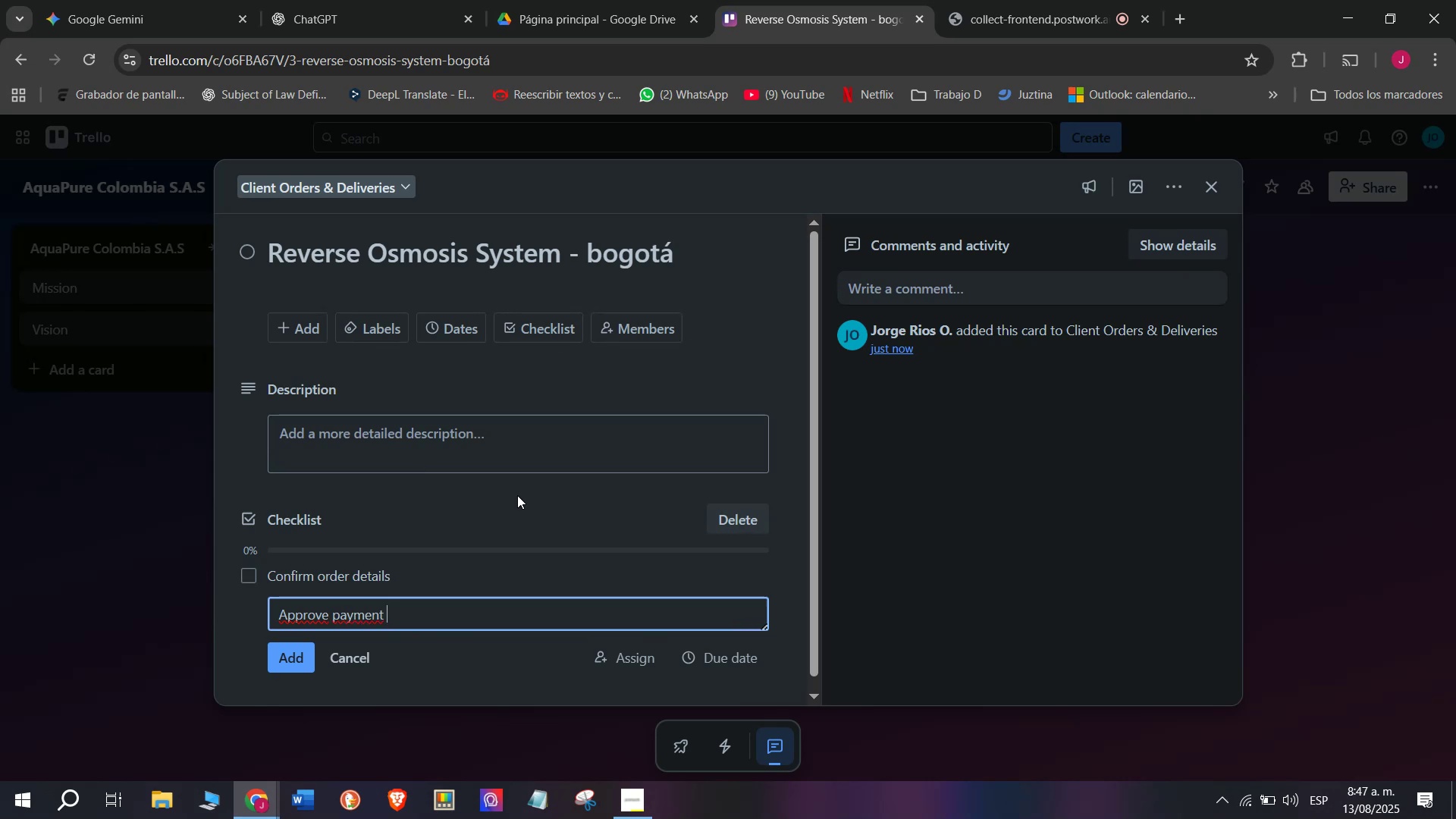 
key(Enter)
 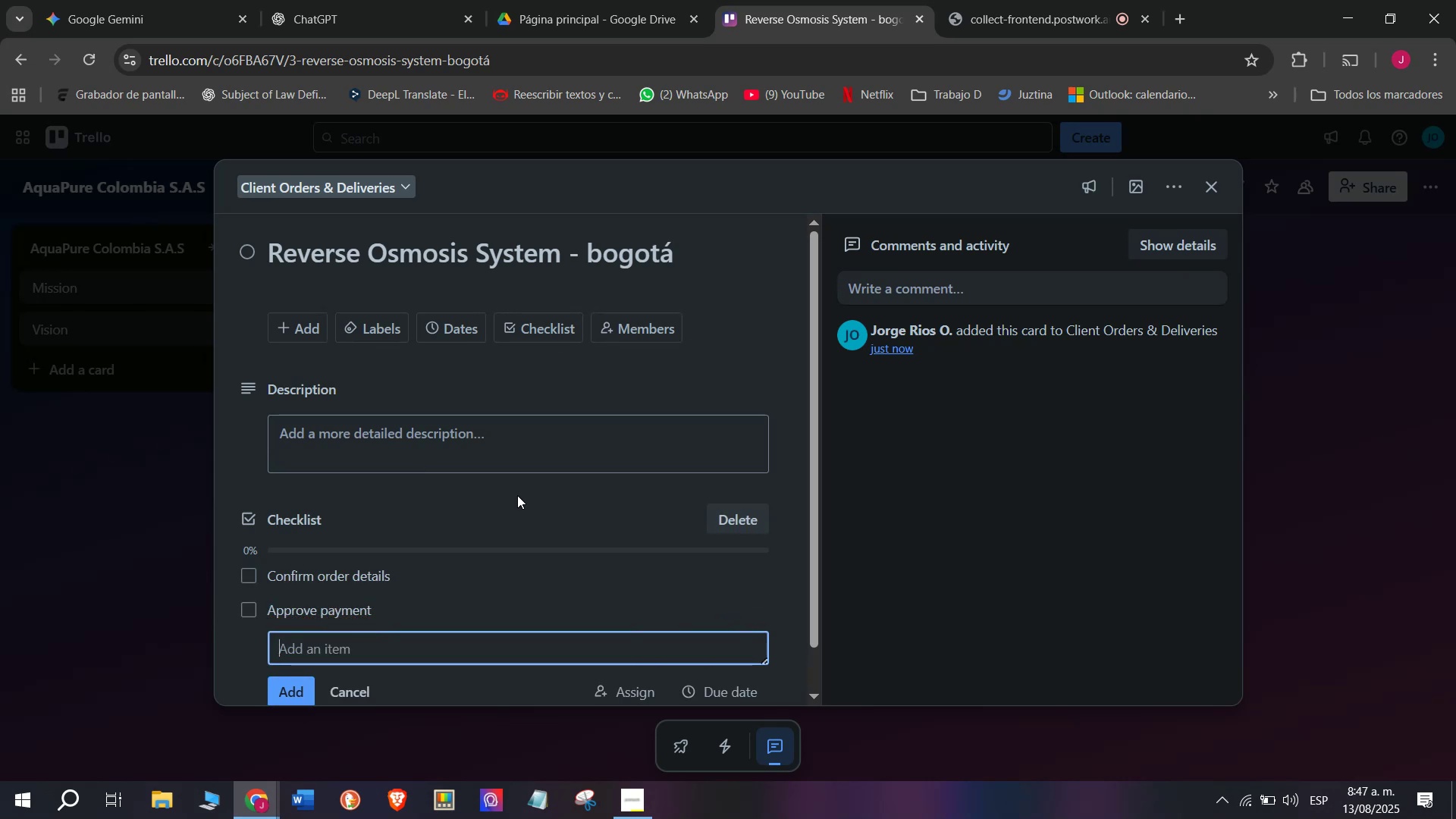 
type(A)
key(Backspace)
type(Schedule installation)
 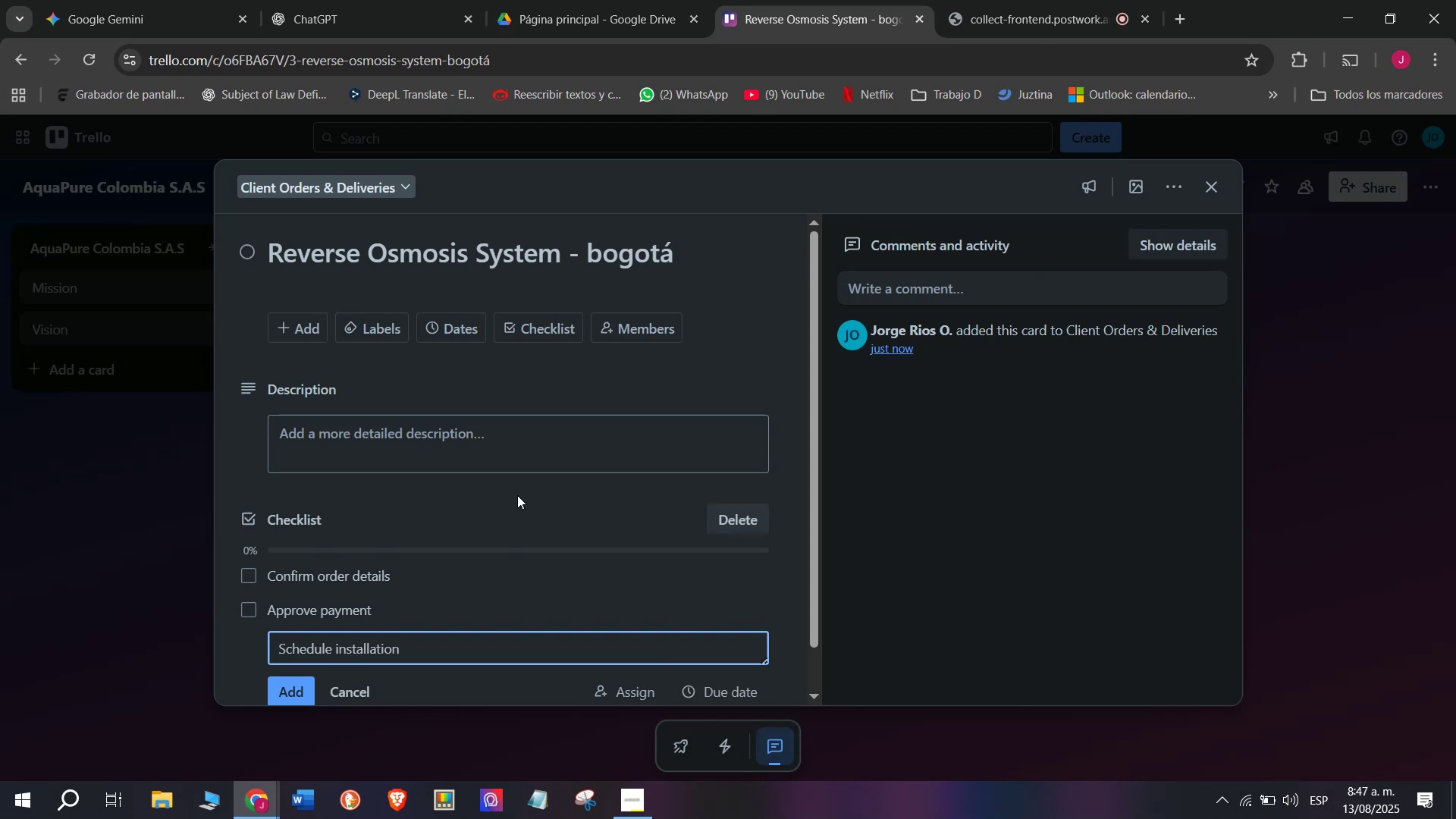 
key(Enter)
 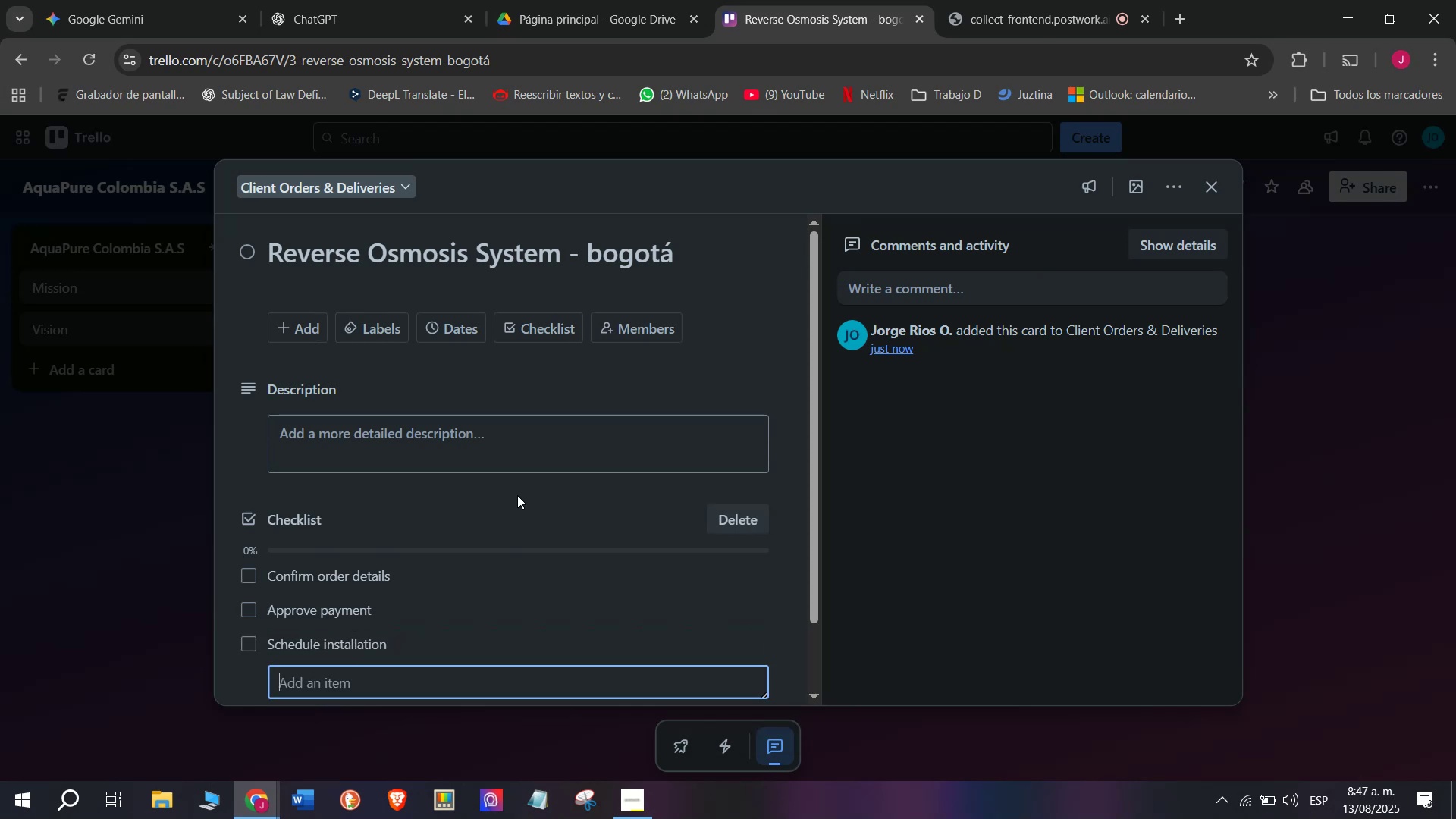 
type(Test equipment)
 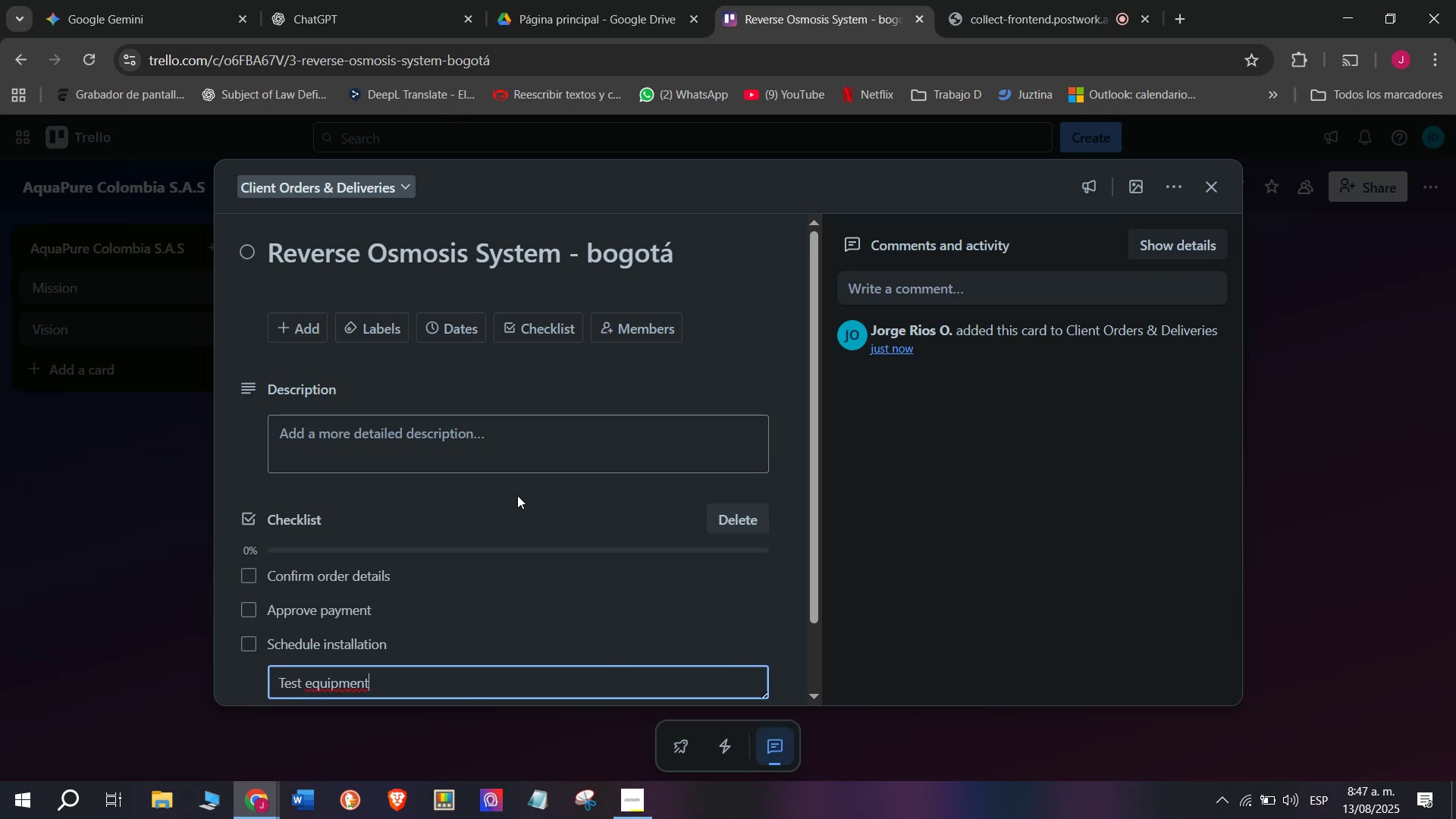 
key(Enter)
 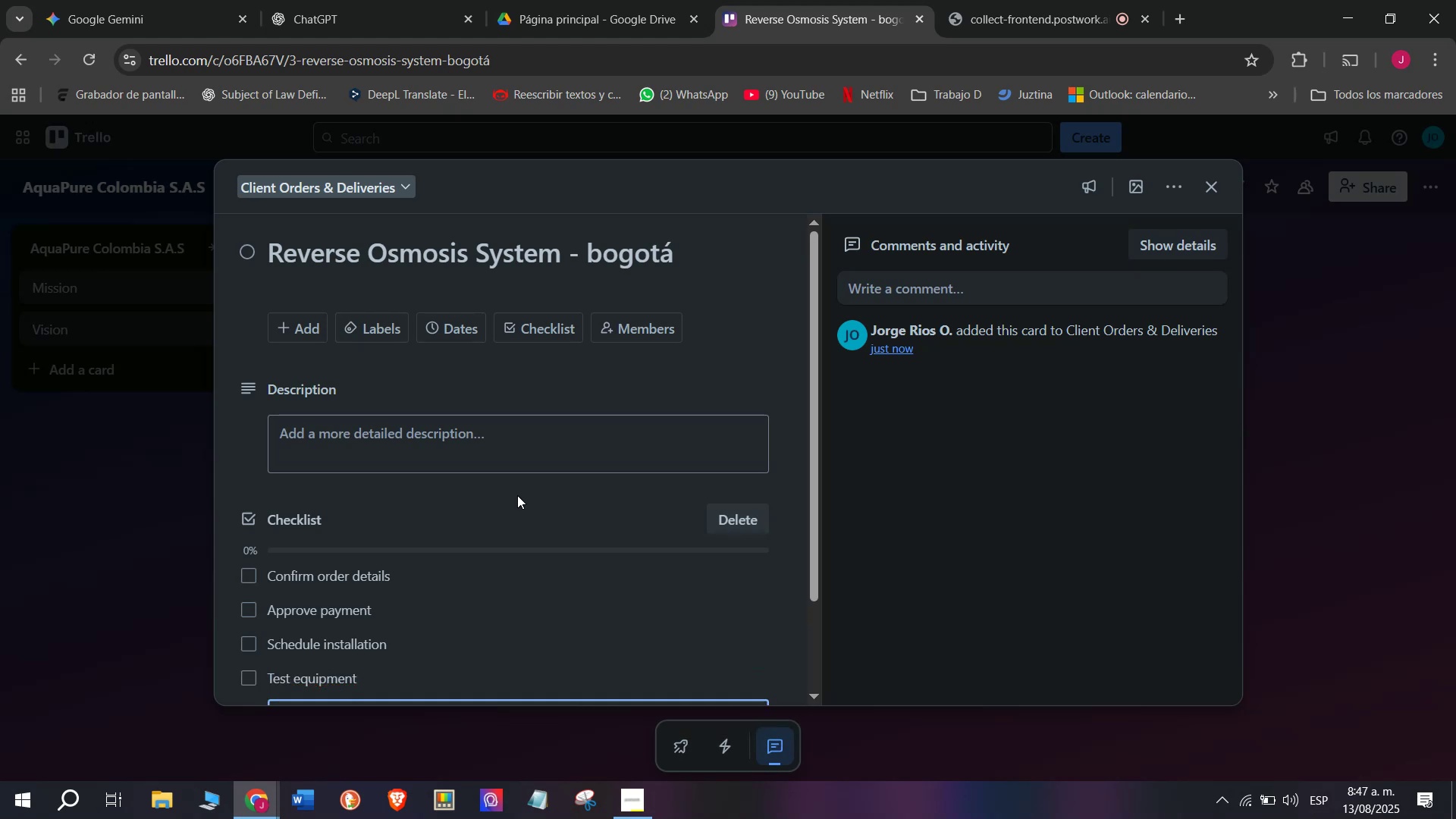 
scroll: coordinate [517, 495], scroll_direction: down, amount: 4.0
 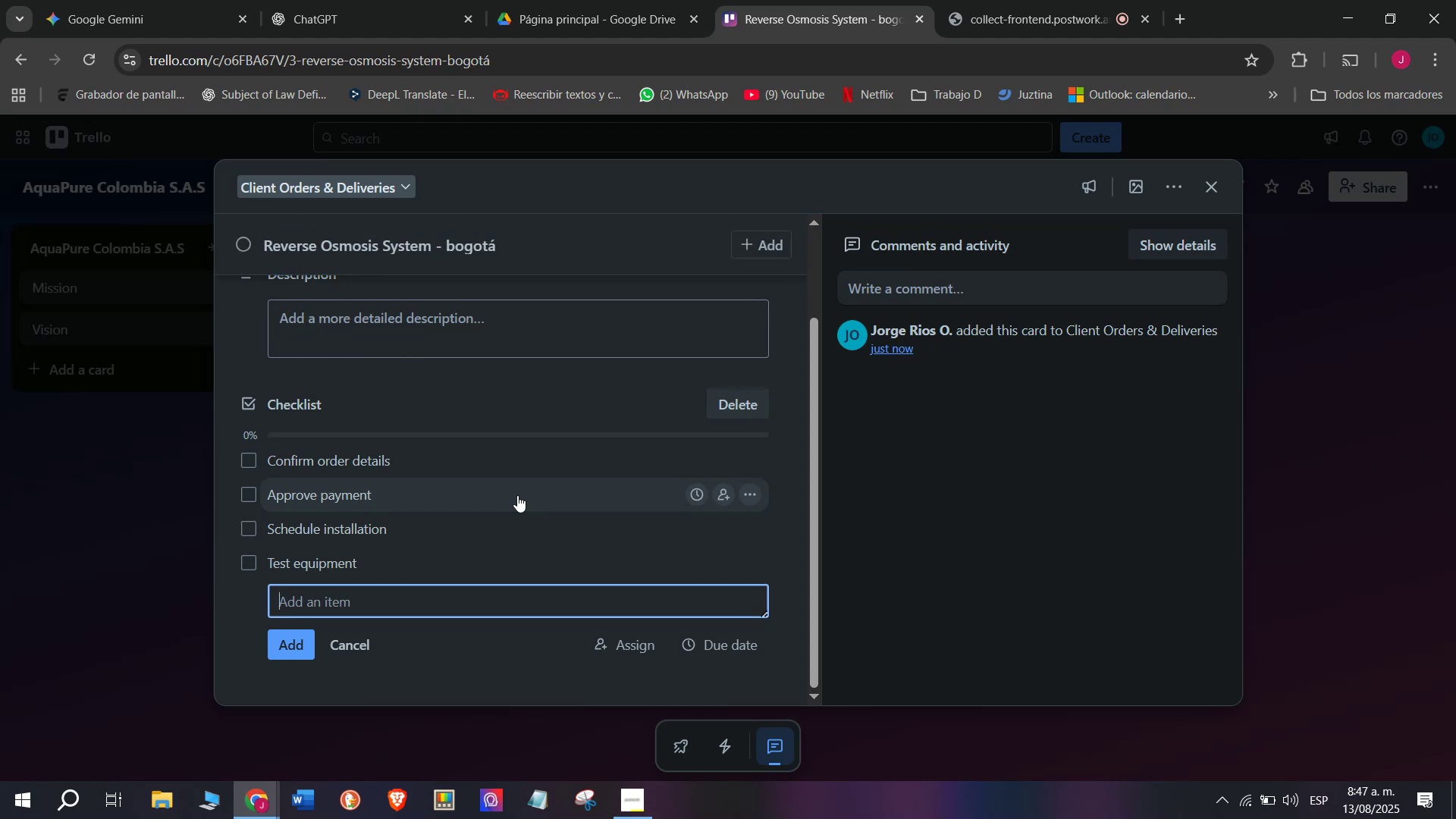 
type(Deliver manual)
 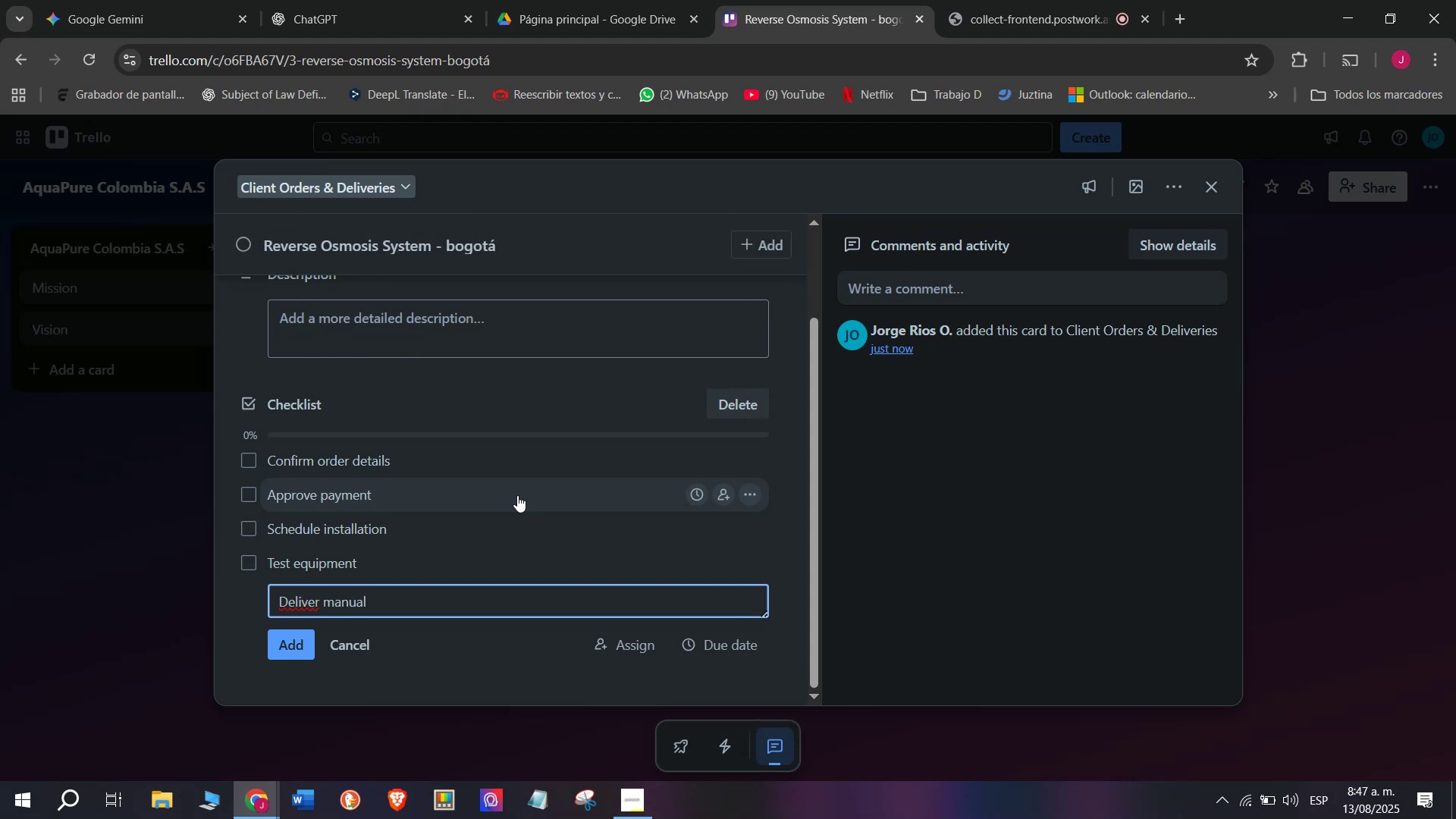 
key(Enter)
 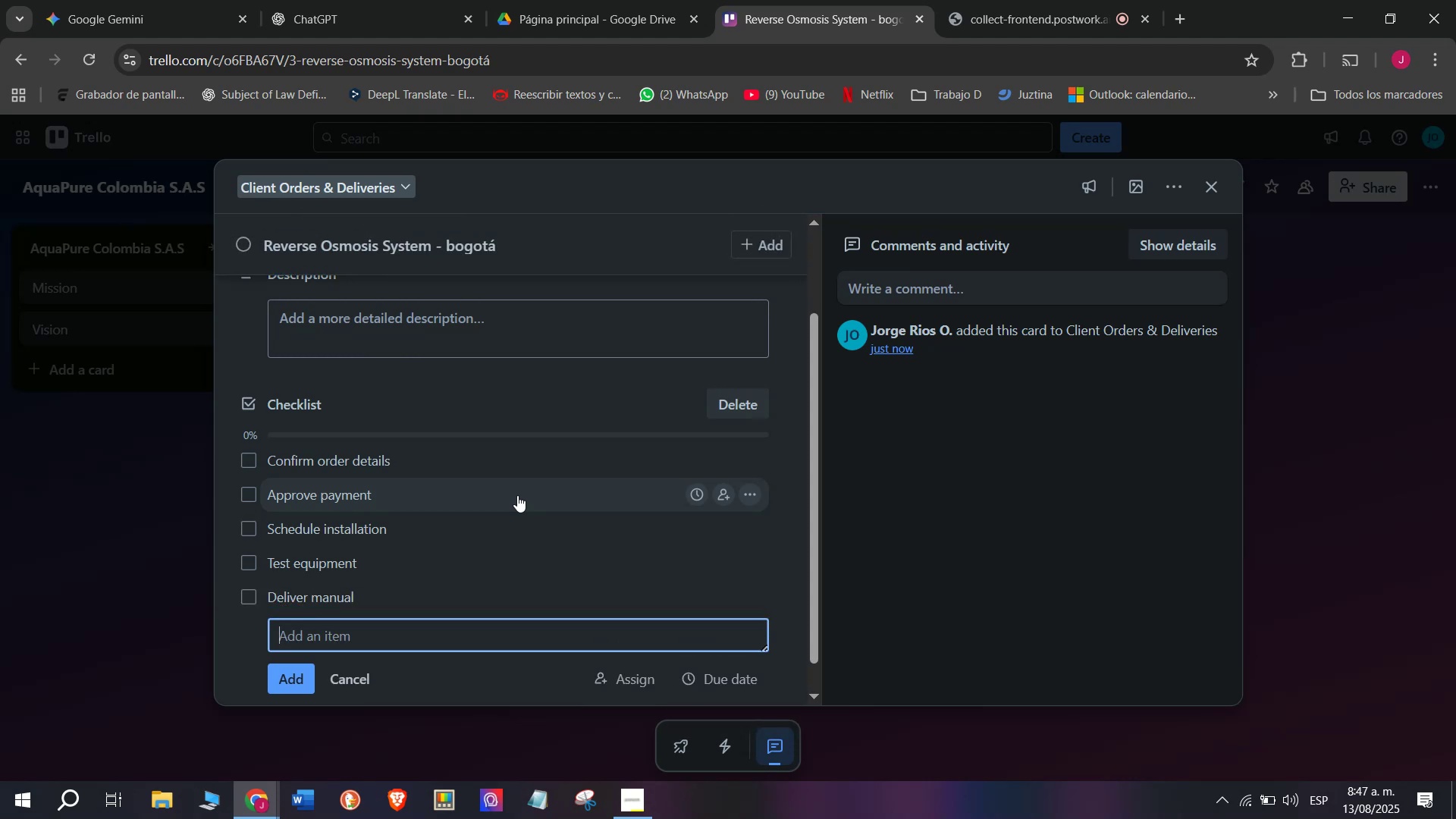 
type(Confirm satisfaction)
 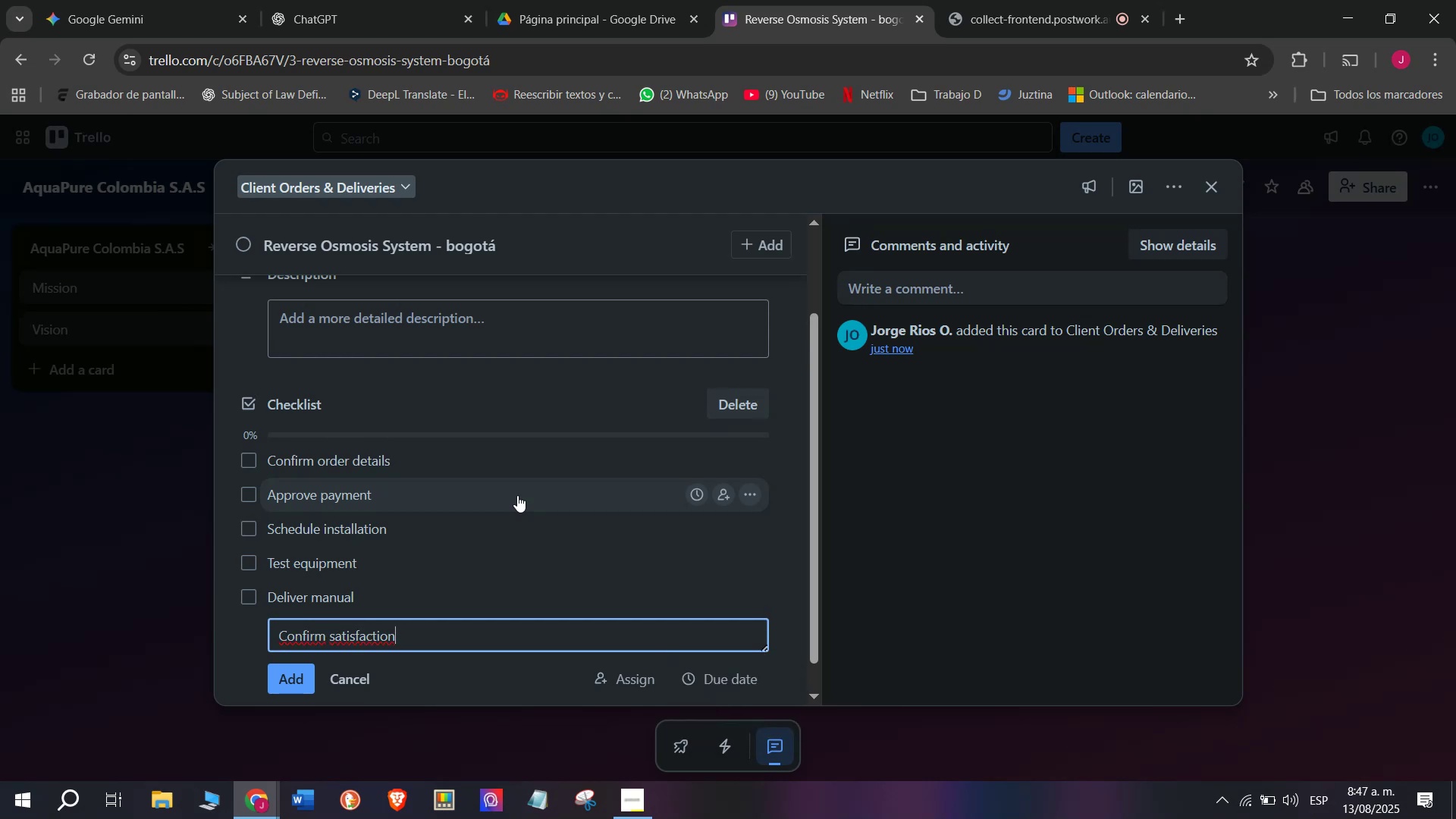 
key(Enter)
 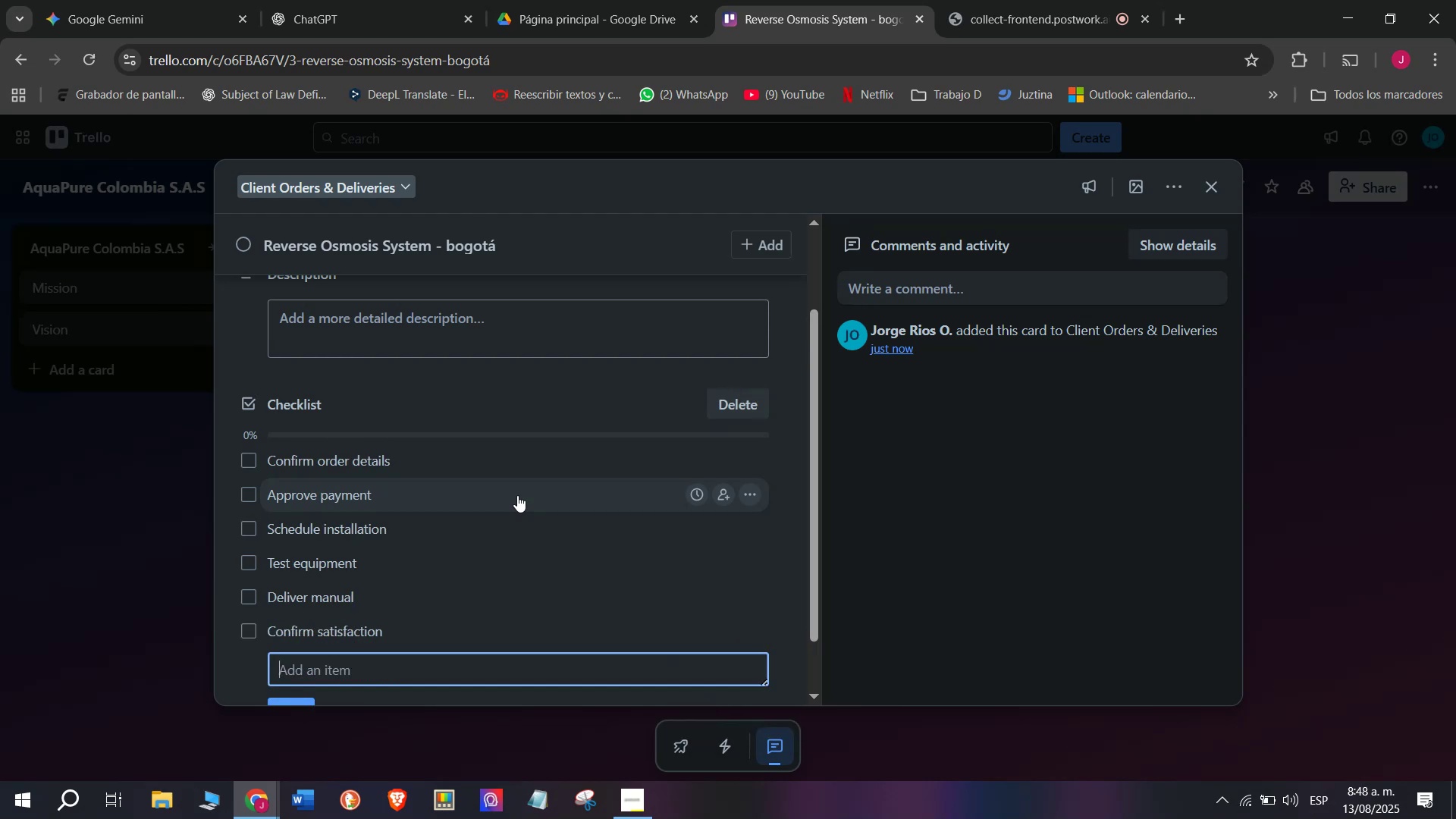 
scroll: coordinate [517, 495], scroll_direction: down, amount: 3.0
 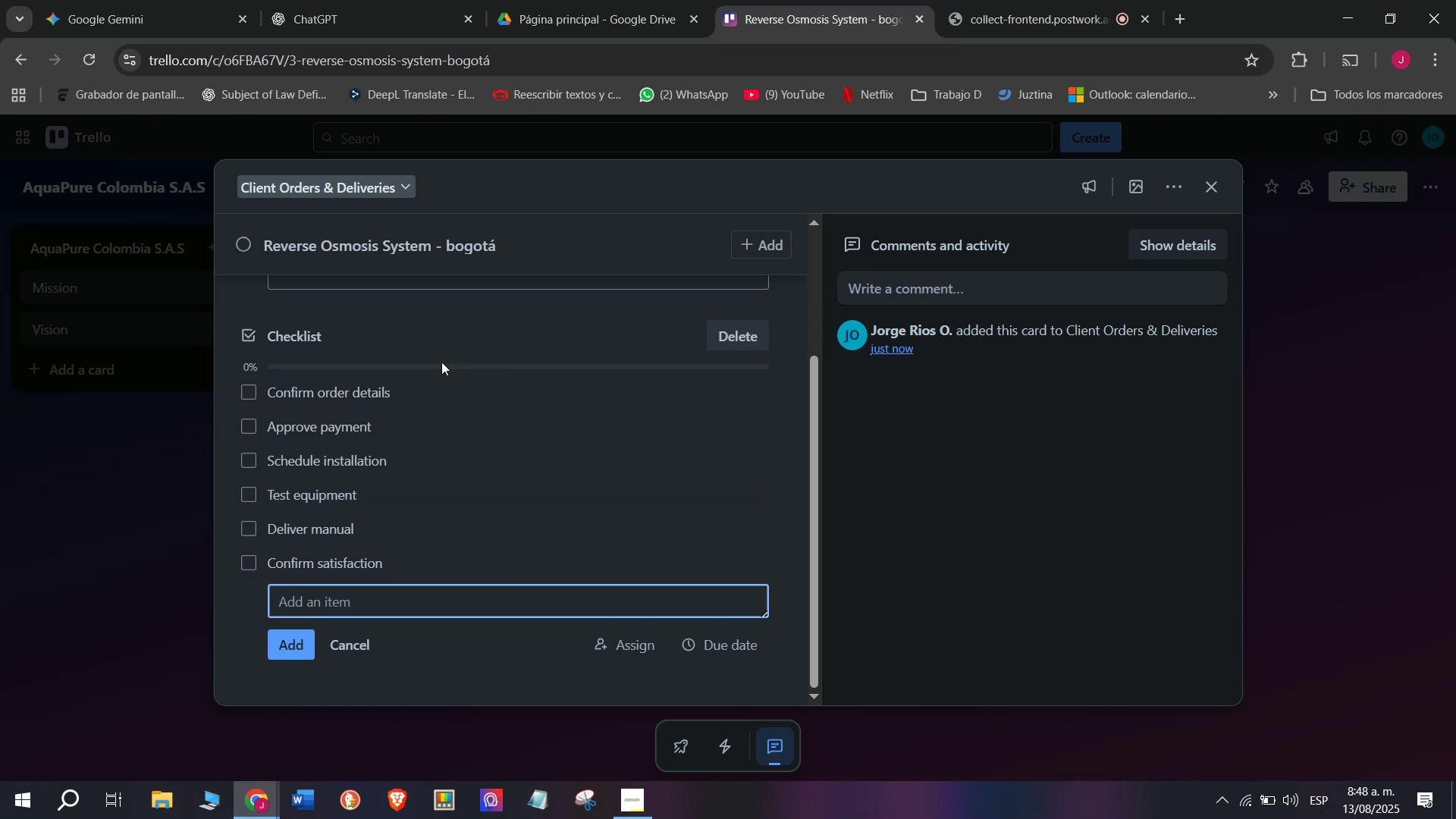 
scroll: coordinate [415, 464], scroll_direction: up, amount: 4.0
 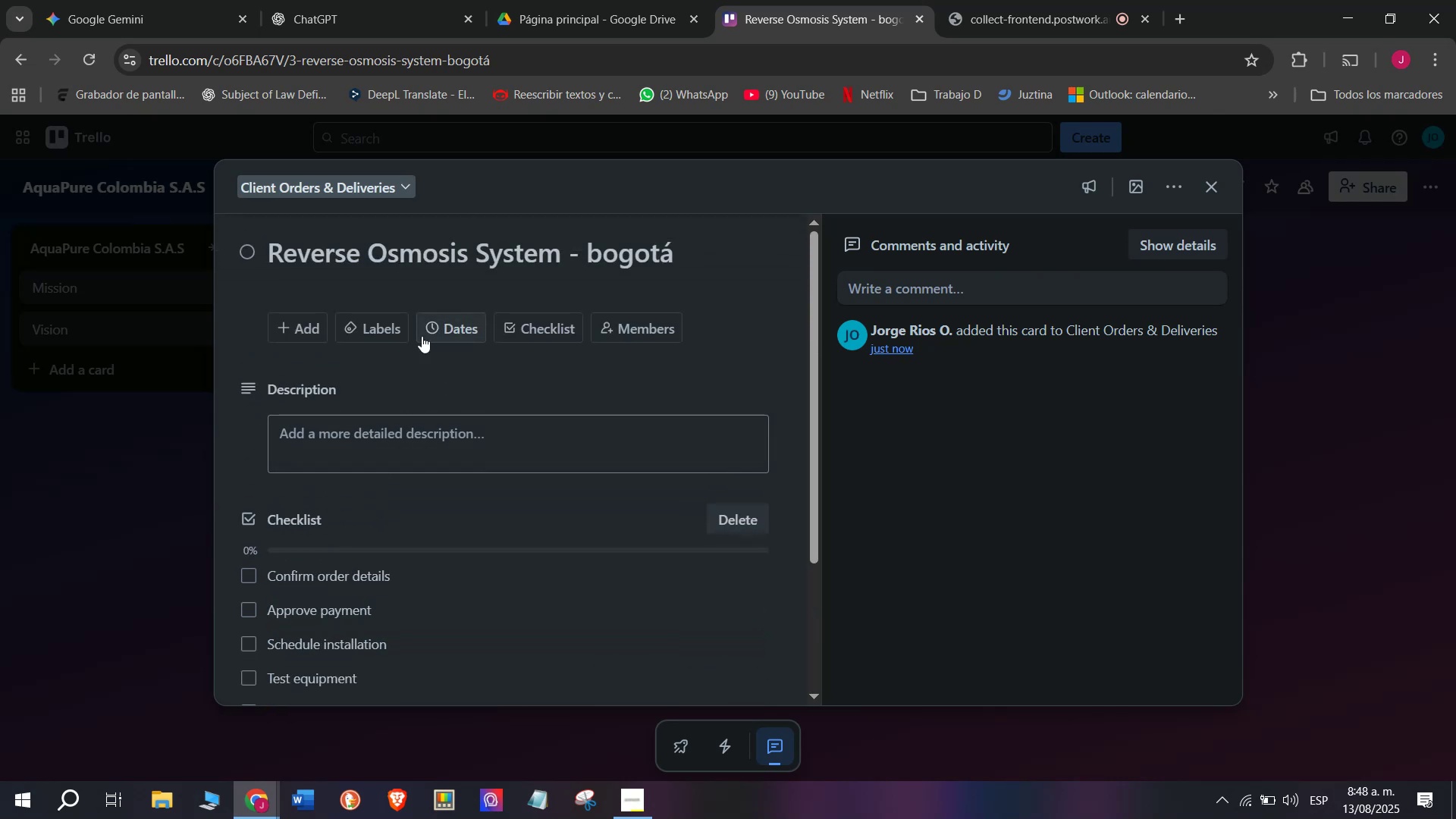 
left_click([369, 320])
 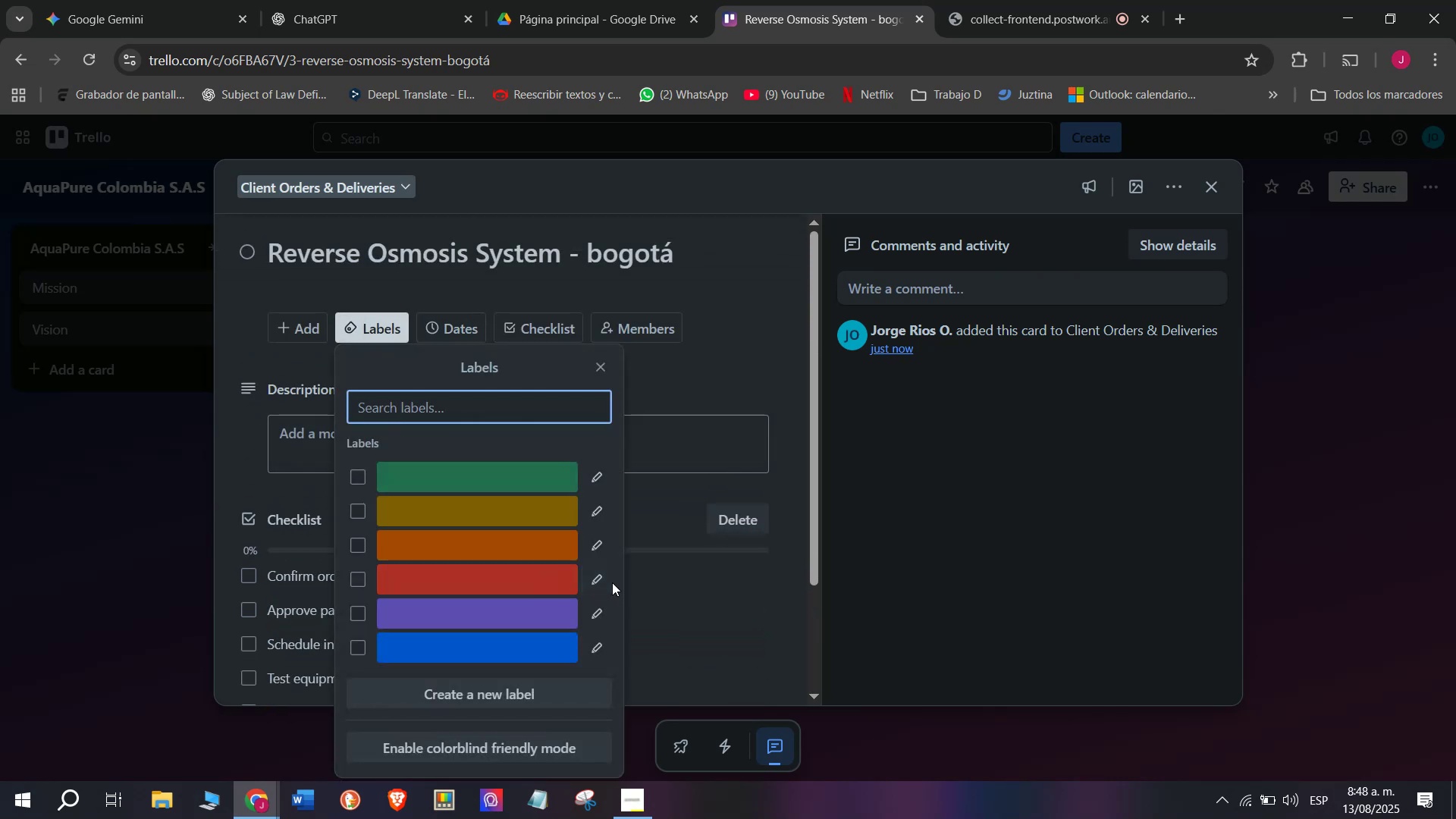 
left_click([592, 582])
 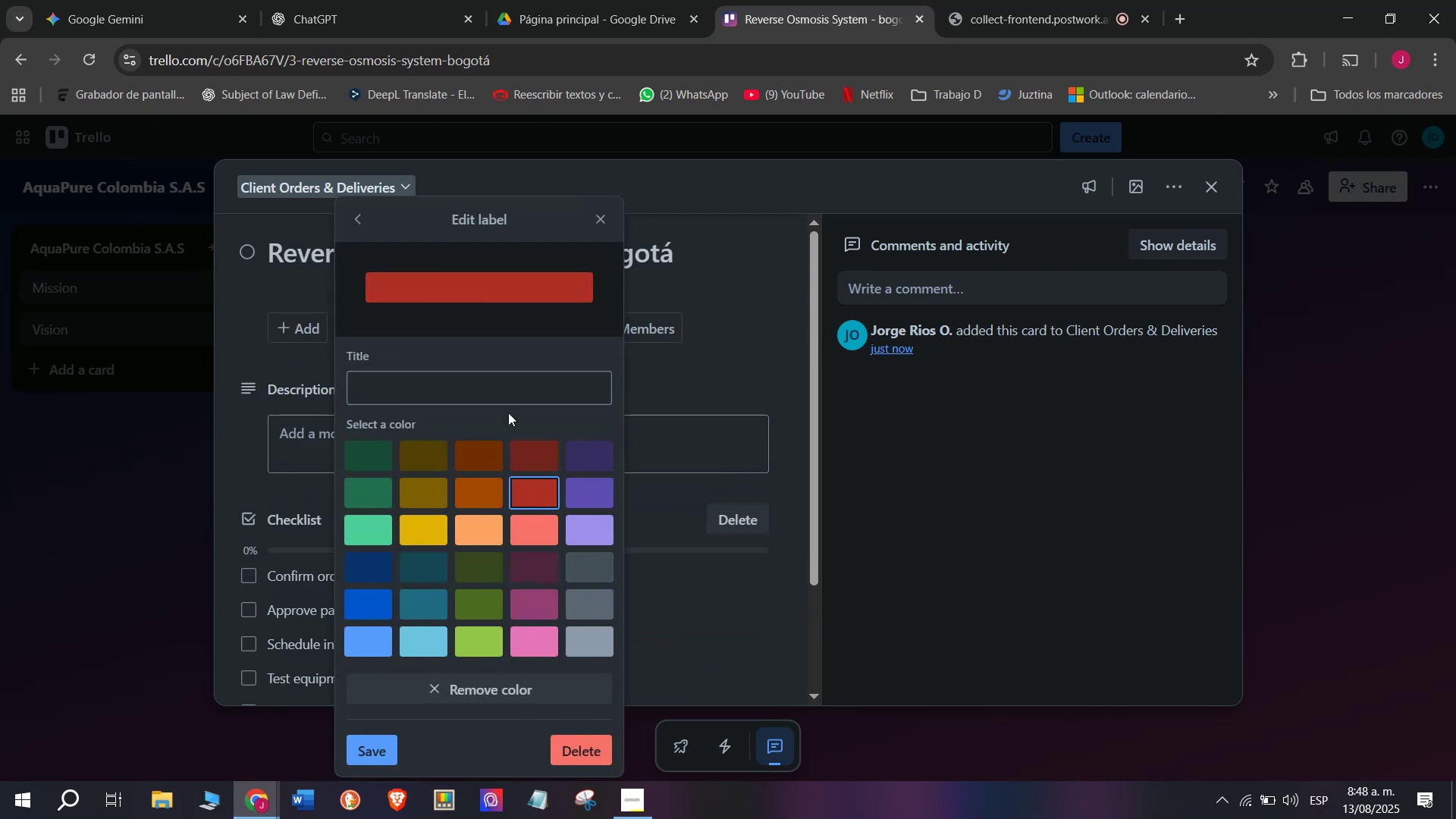 
left_click([501, 387])
 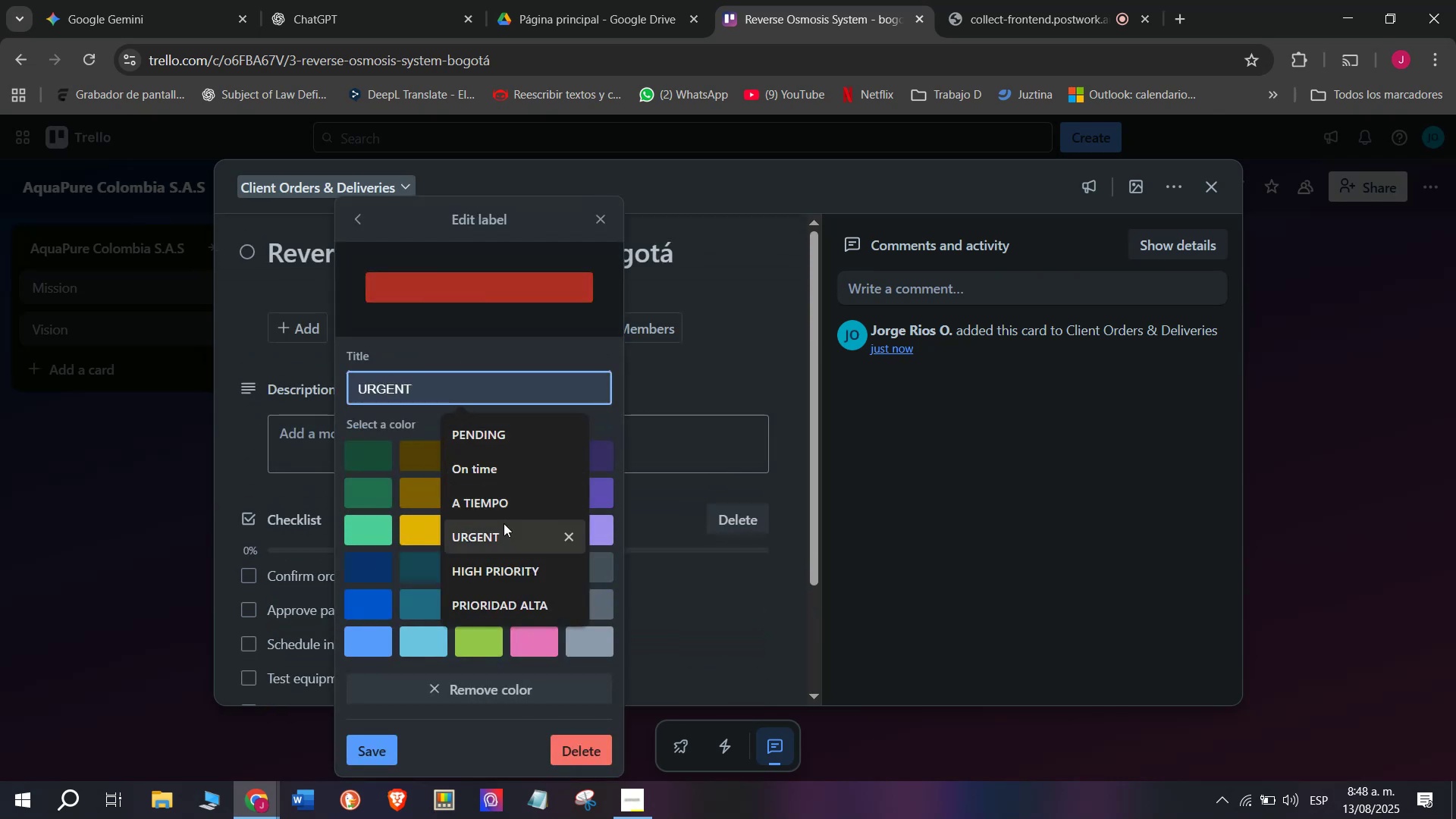 
left_click([504, 527])
 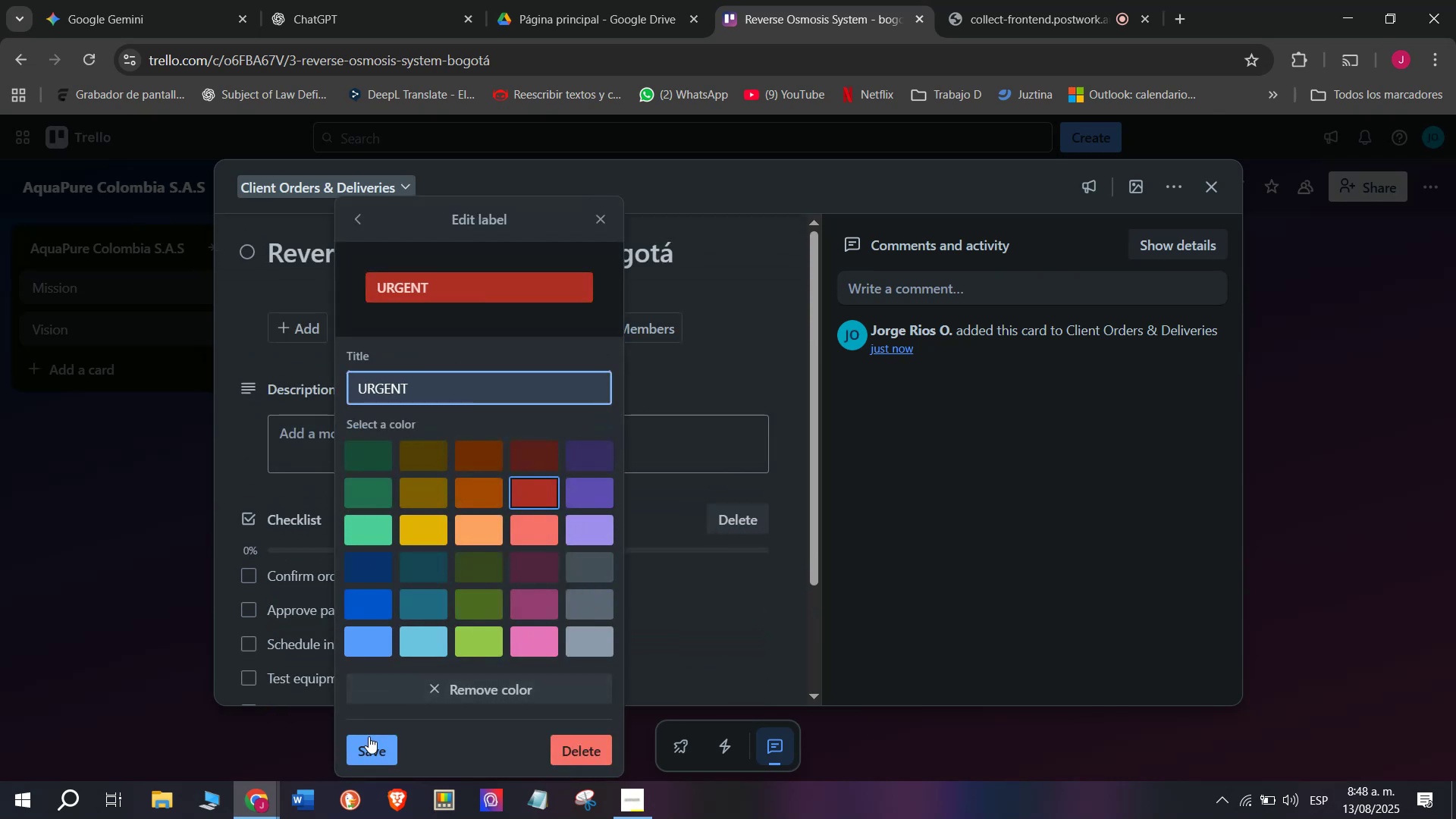 
left_click([373, 745])
 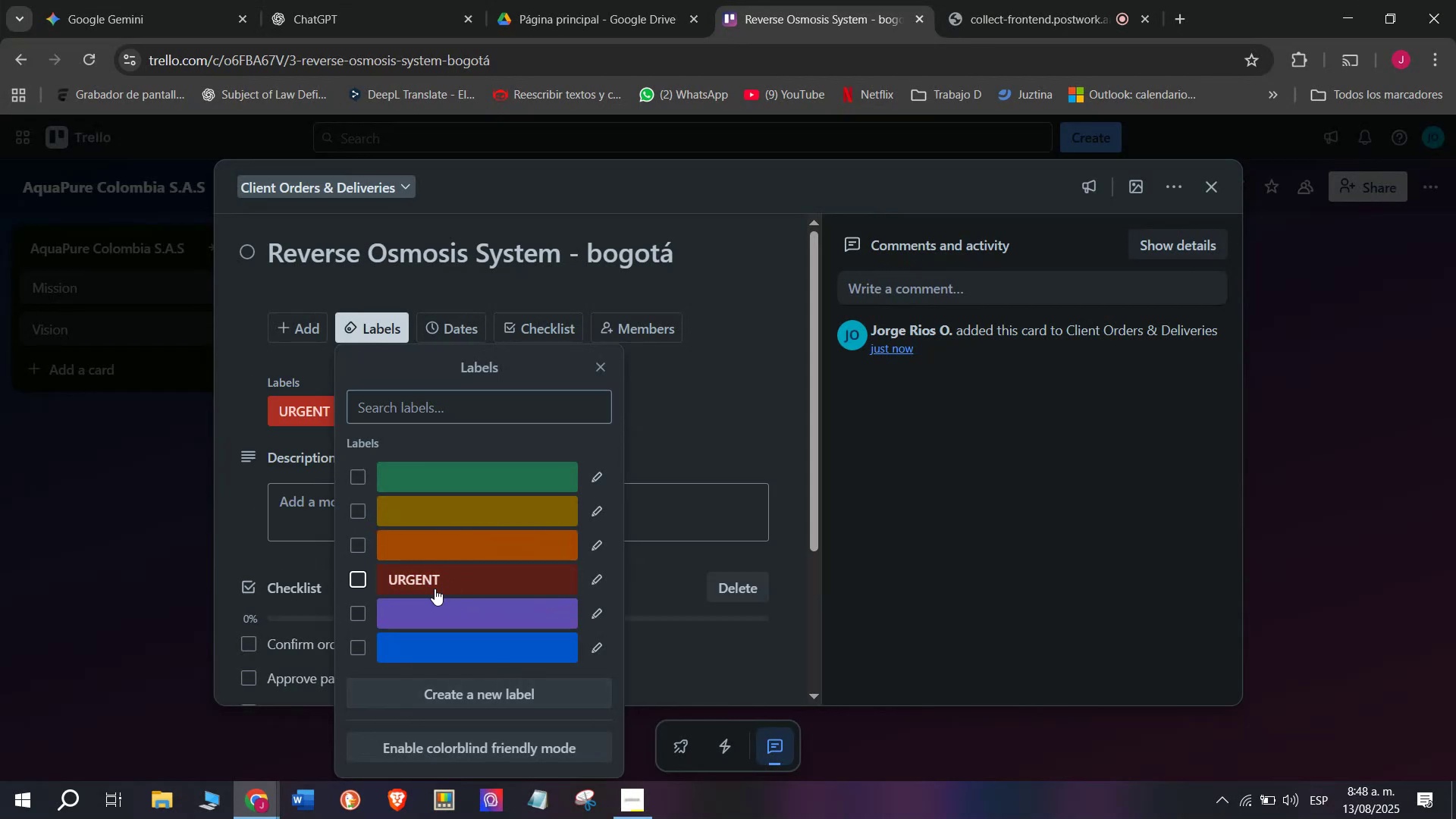 
double_click([177, 475])
 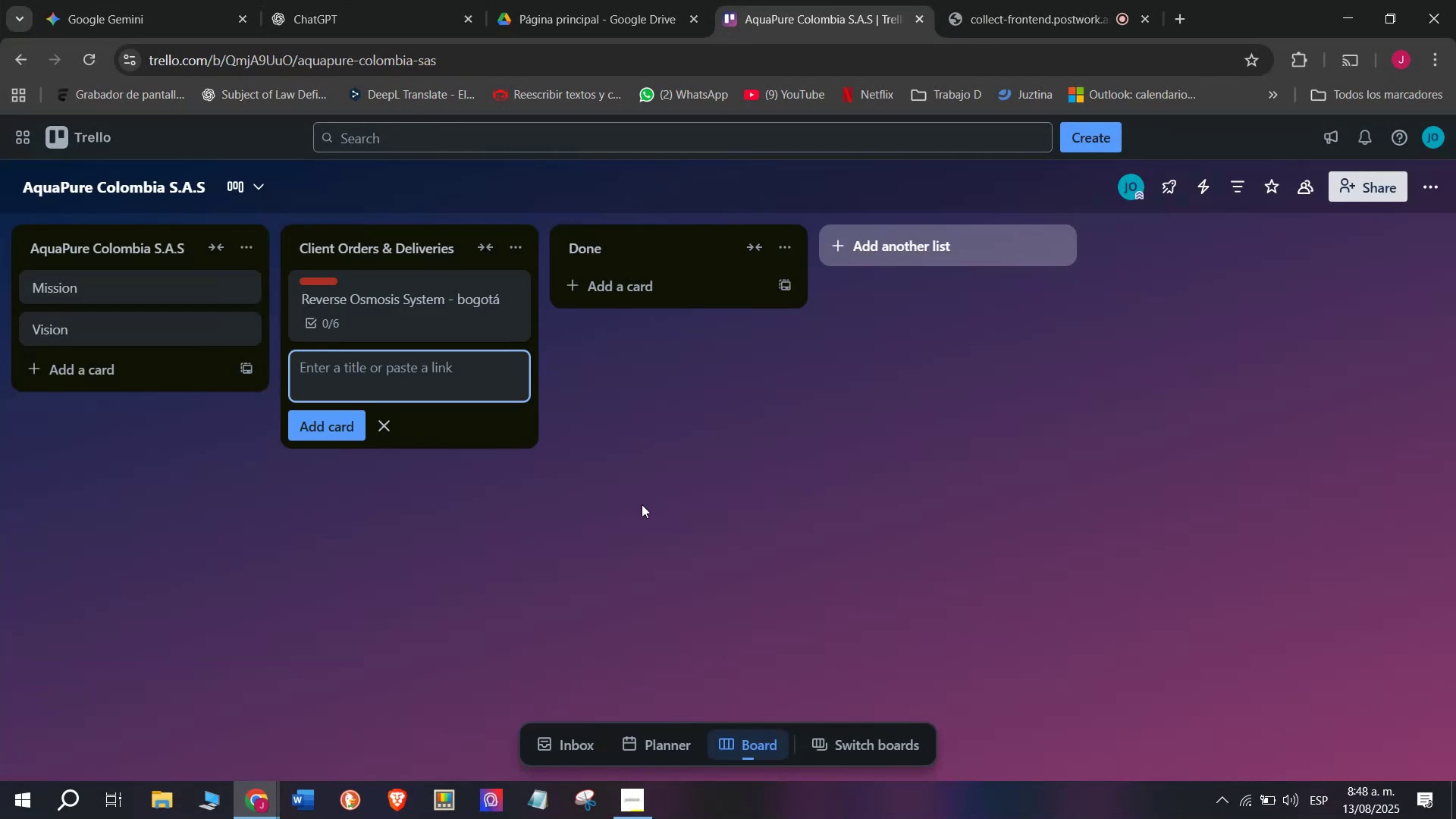 
type(Con)
key(Backspace)
type(untertop Puri)
 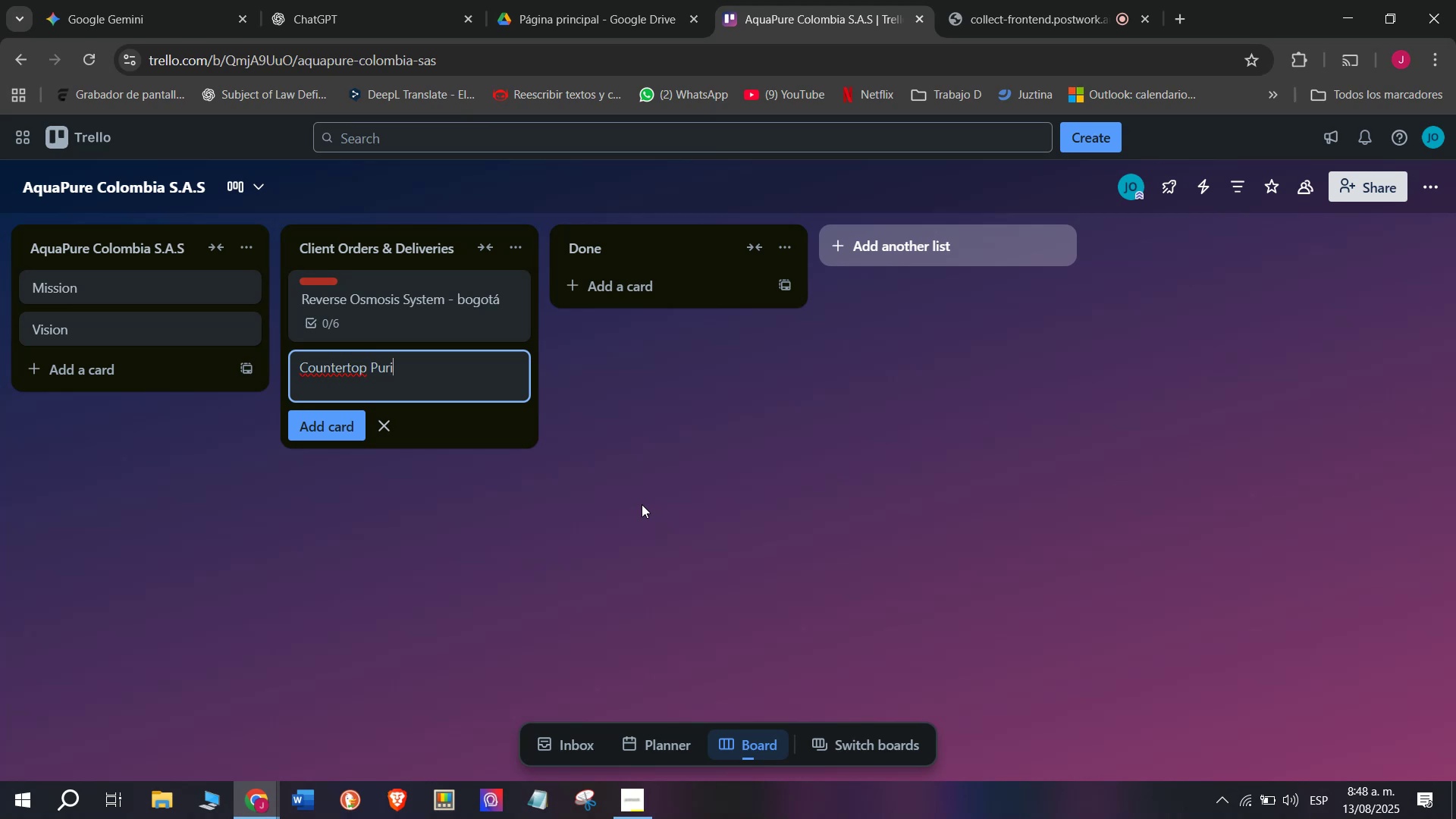 
type(fier - Medellin)
 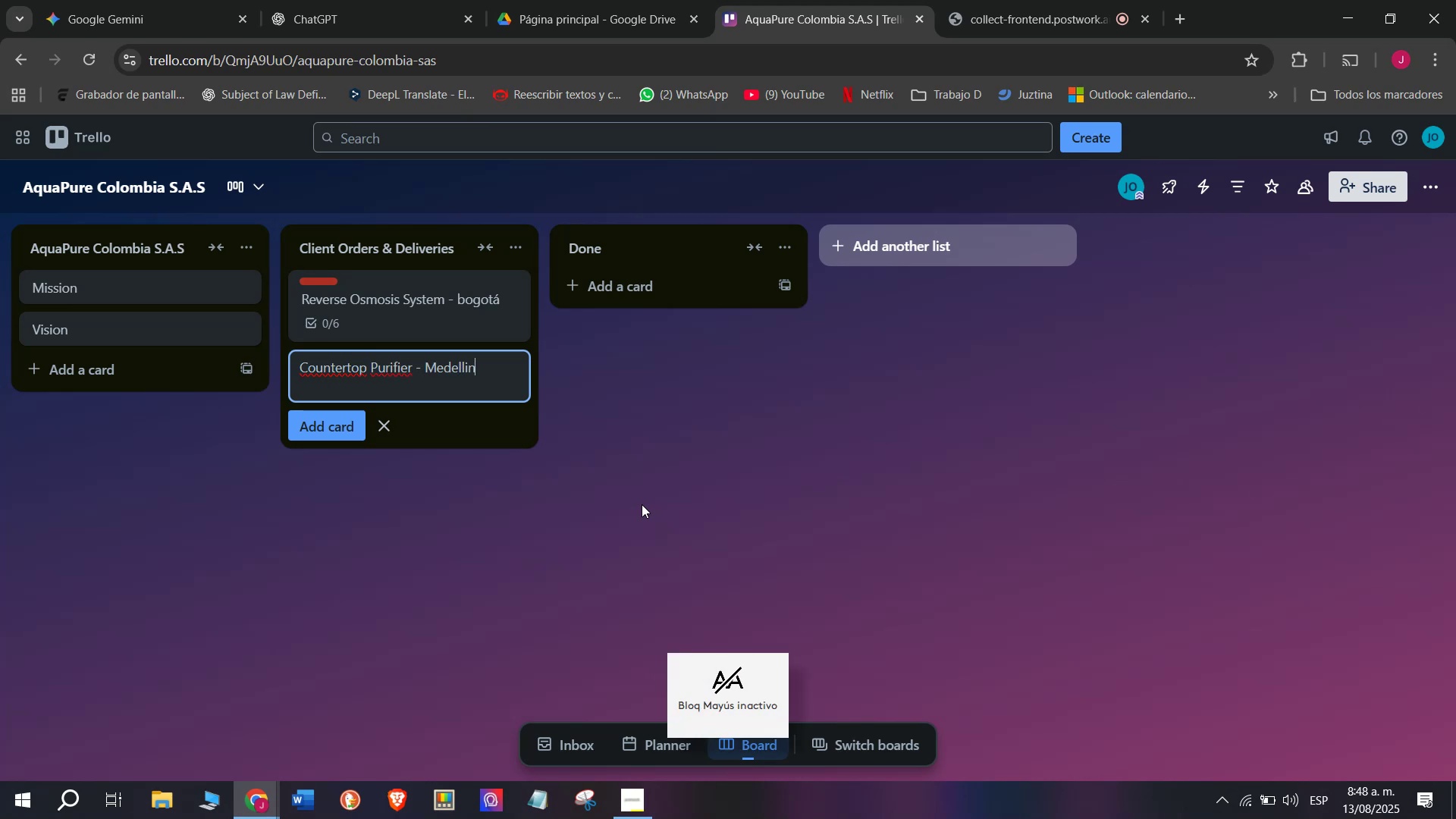 
key(Enter)
 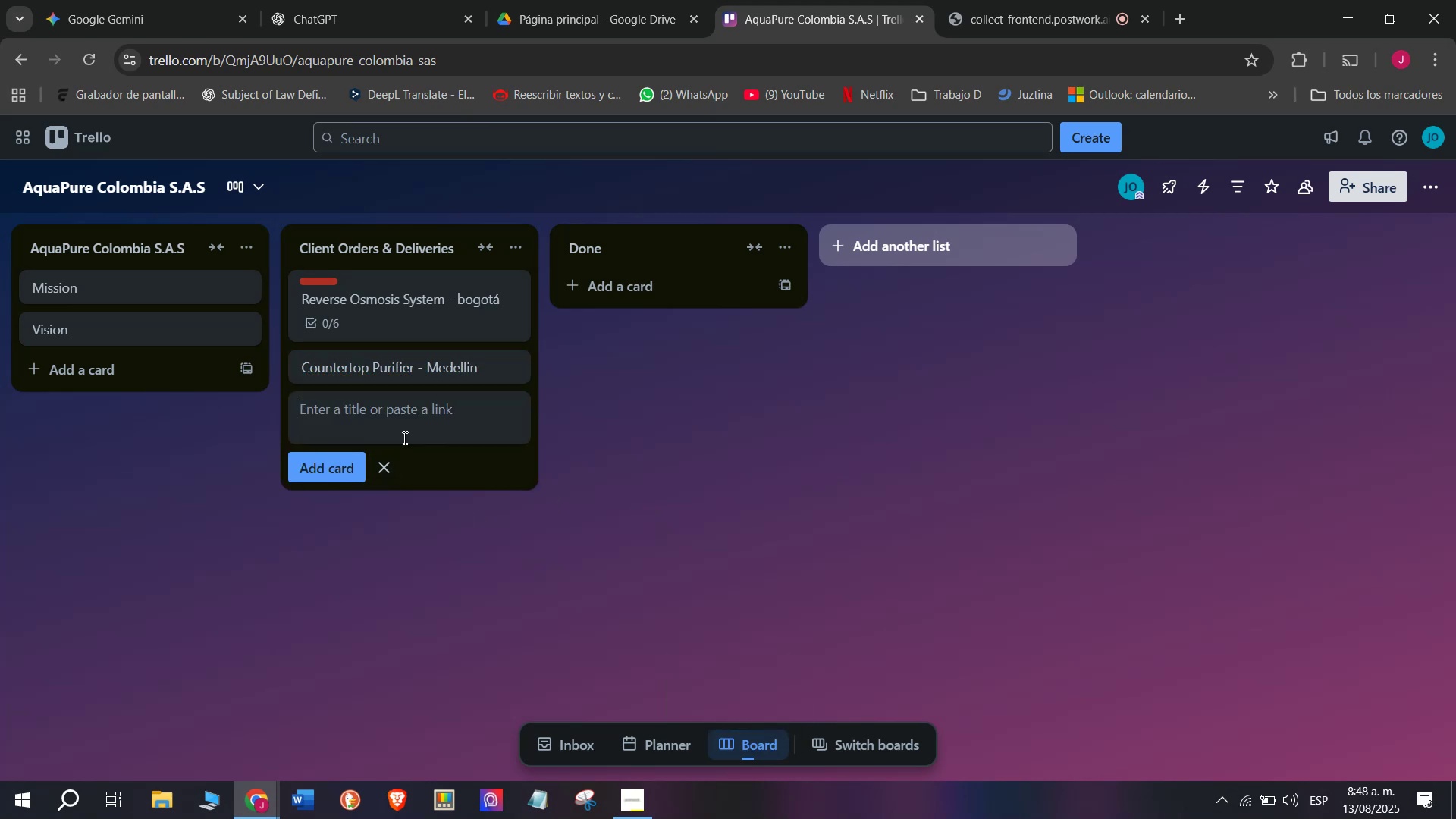 
left_click([417, 371])
 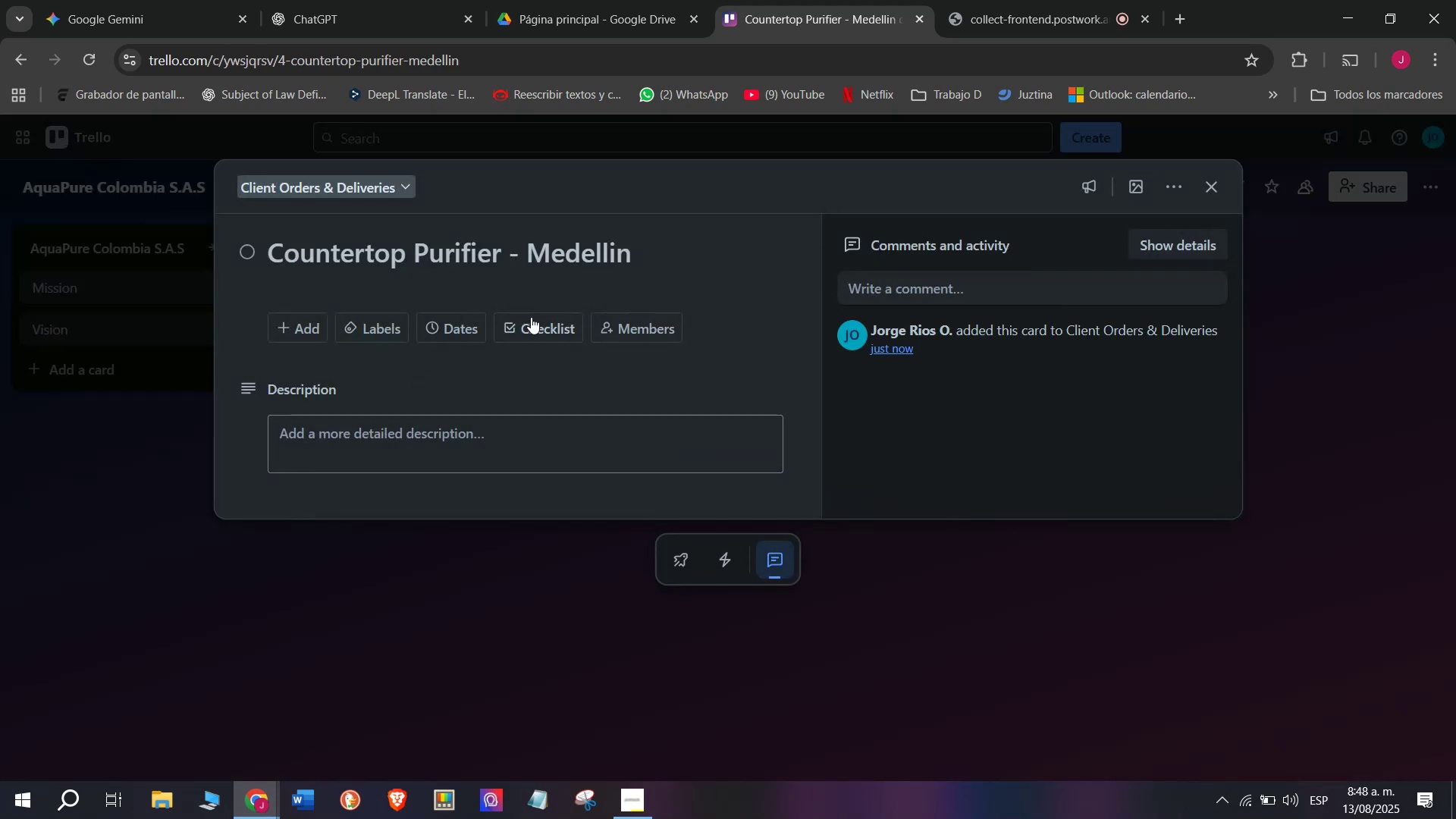 
left_click([541, 323])
 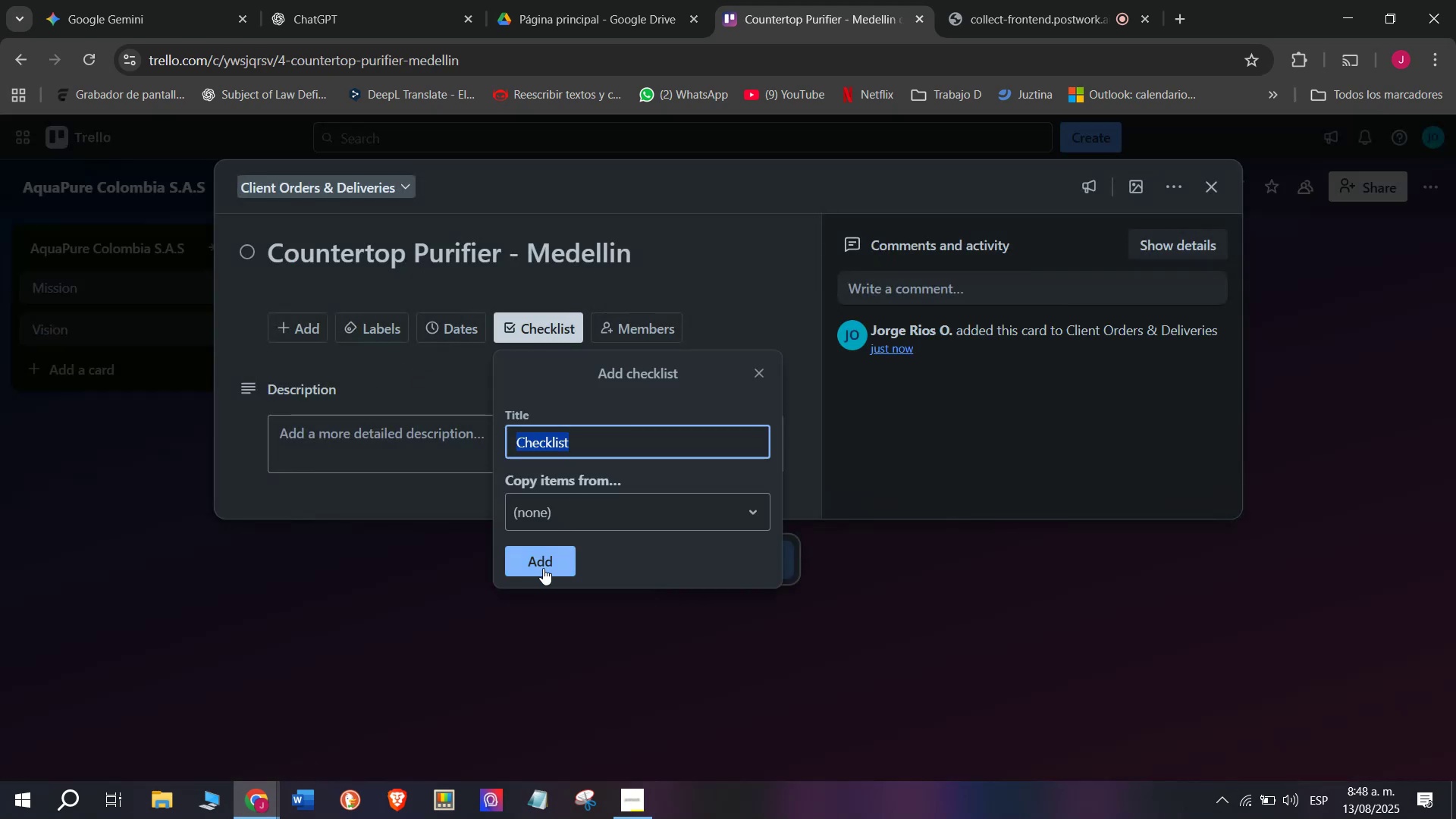 
left_click([547, 573])
 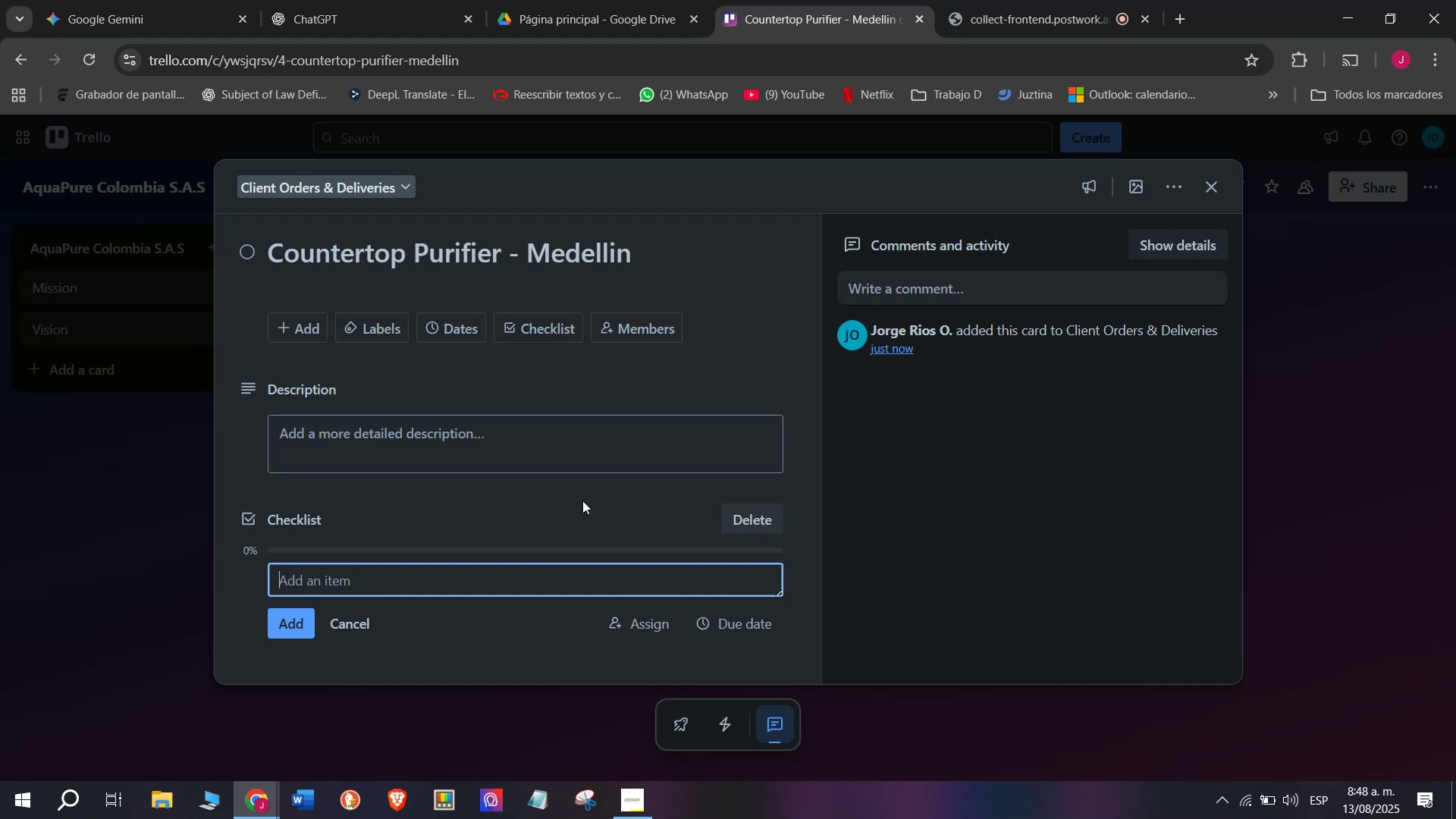 
type(Verify Sti)
key(Backspace)
type(ocl)
key(Backspace)
type(k)
 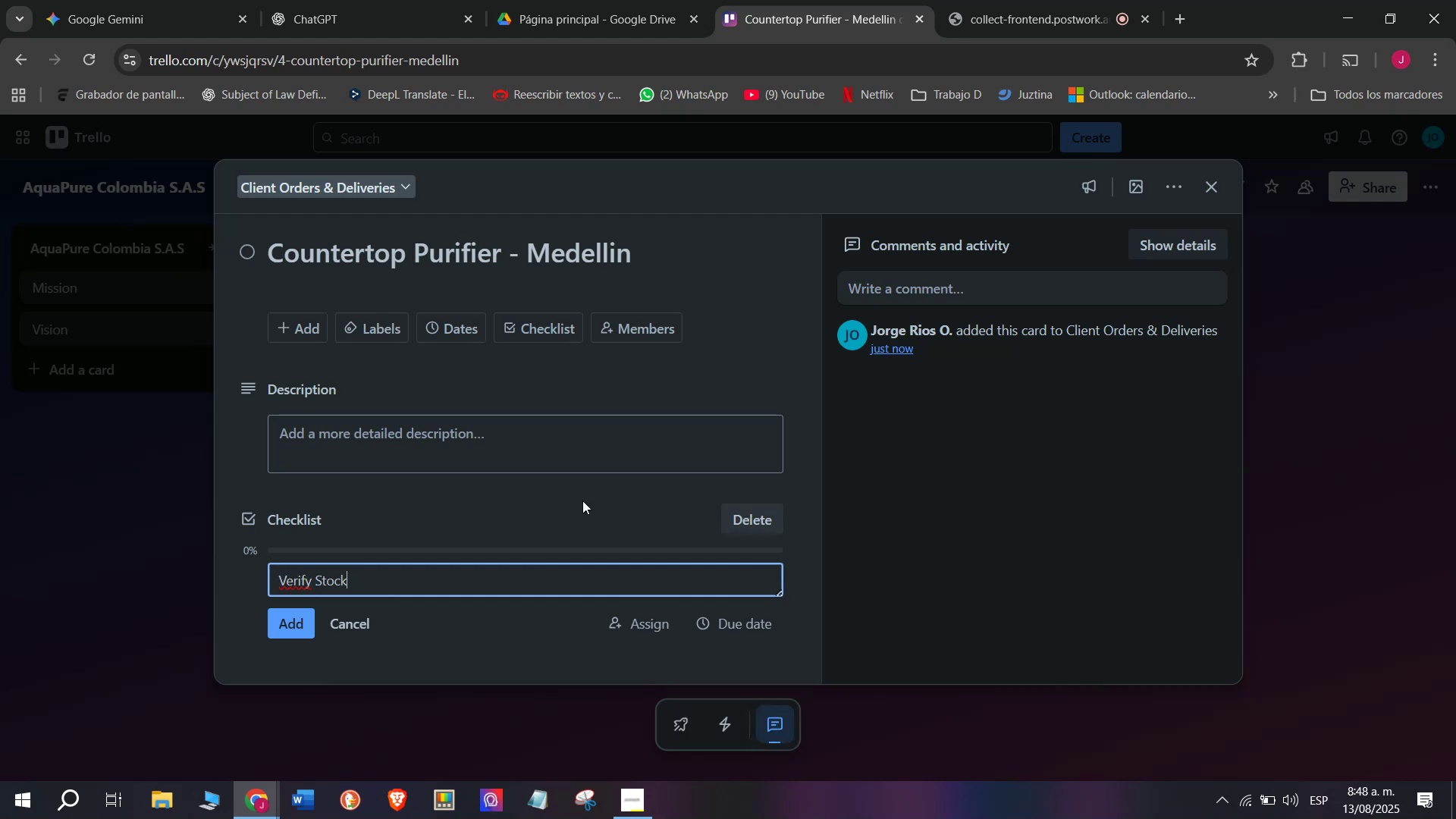 
key(Enter)
 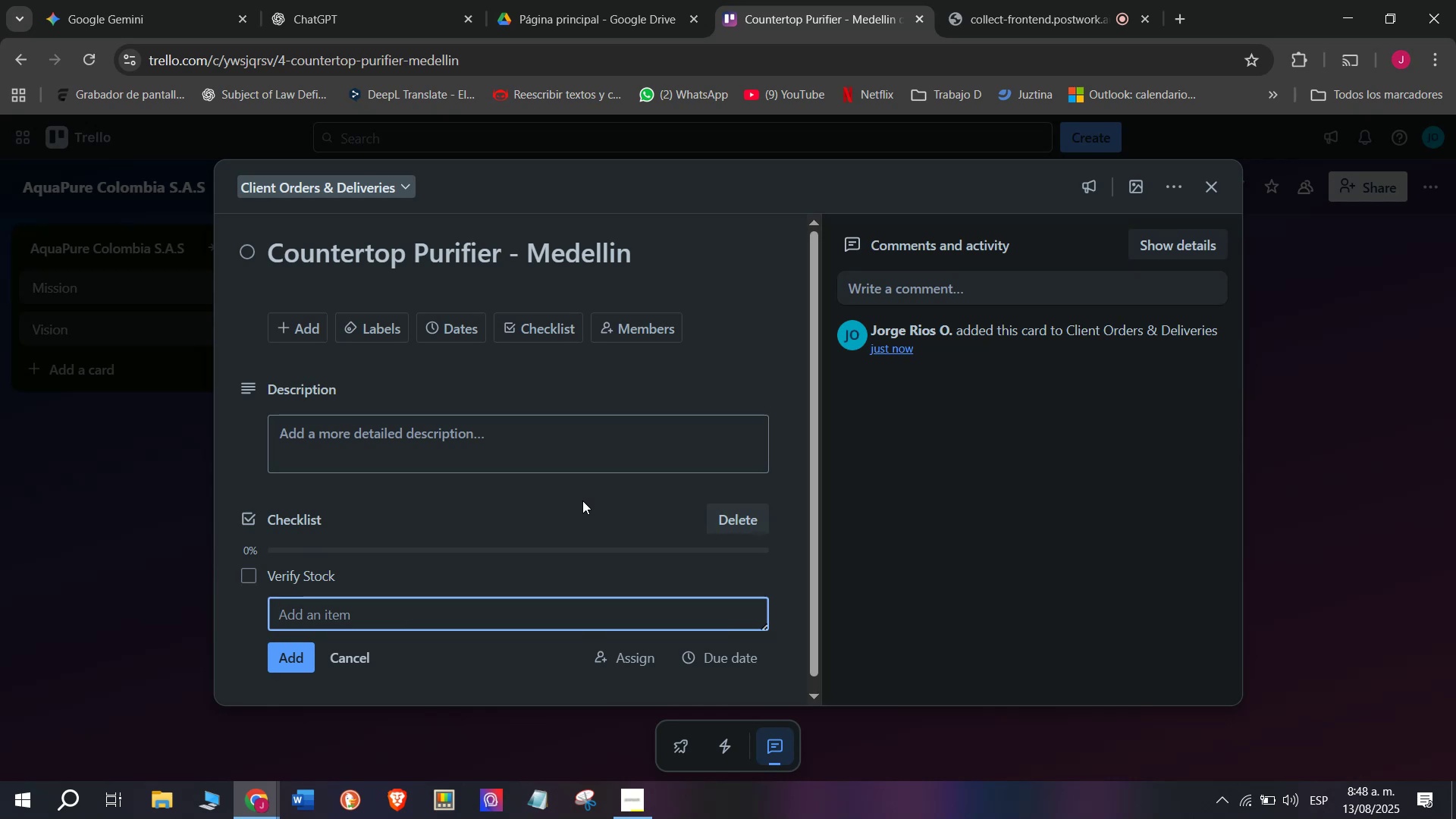 
wait(10.52)
 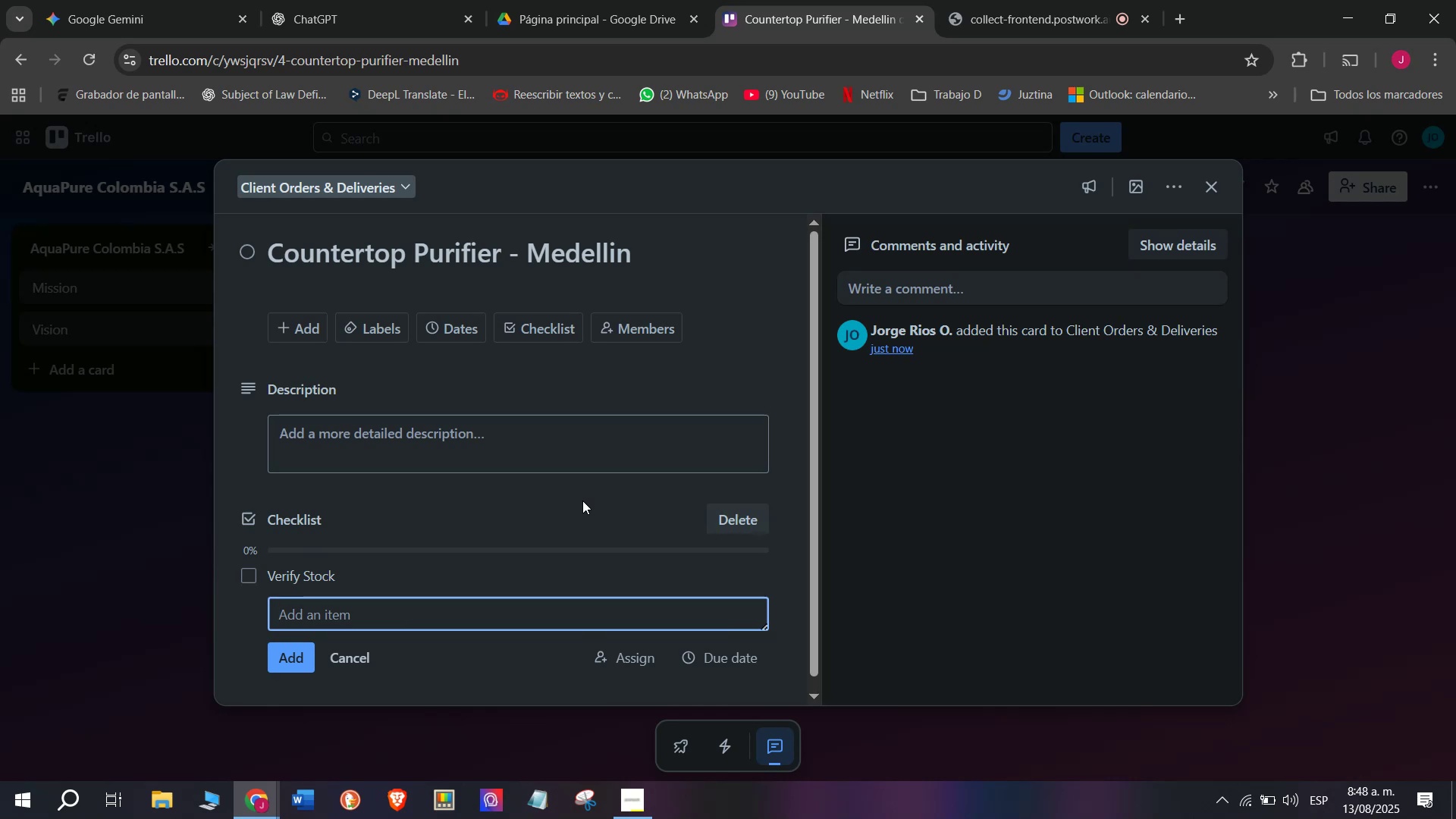 
type(Prepare shipp)
key(Backspace)
type(ment)
 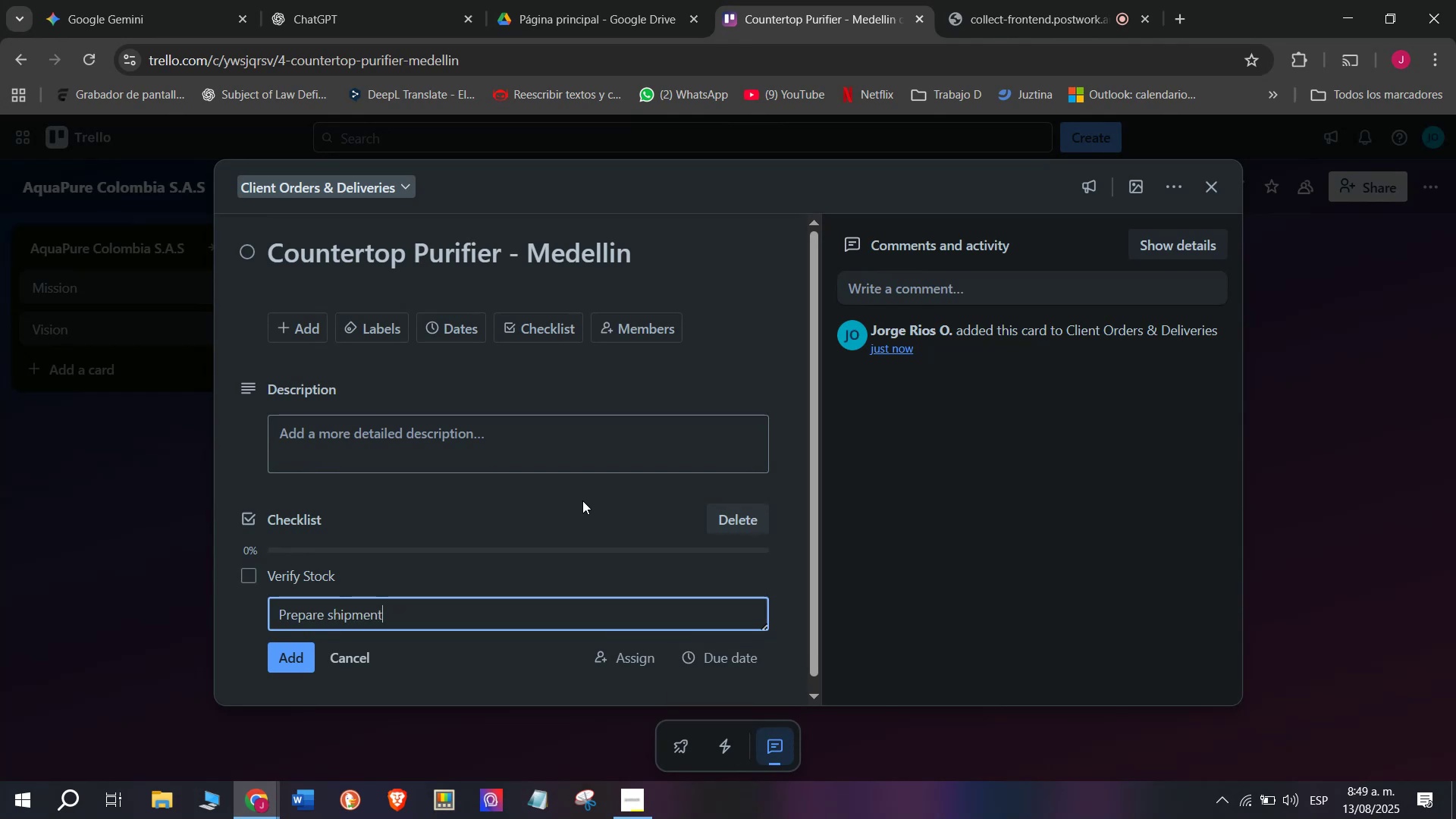 
key(Enter)
 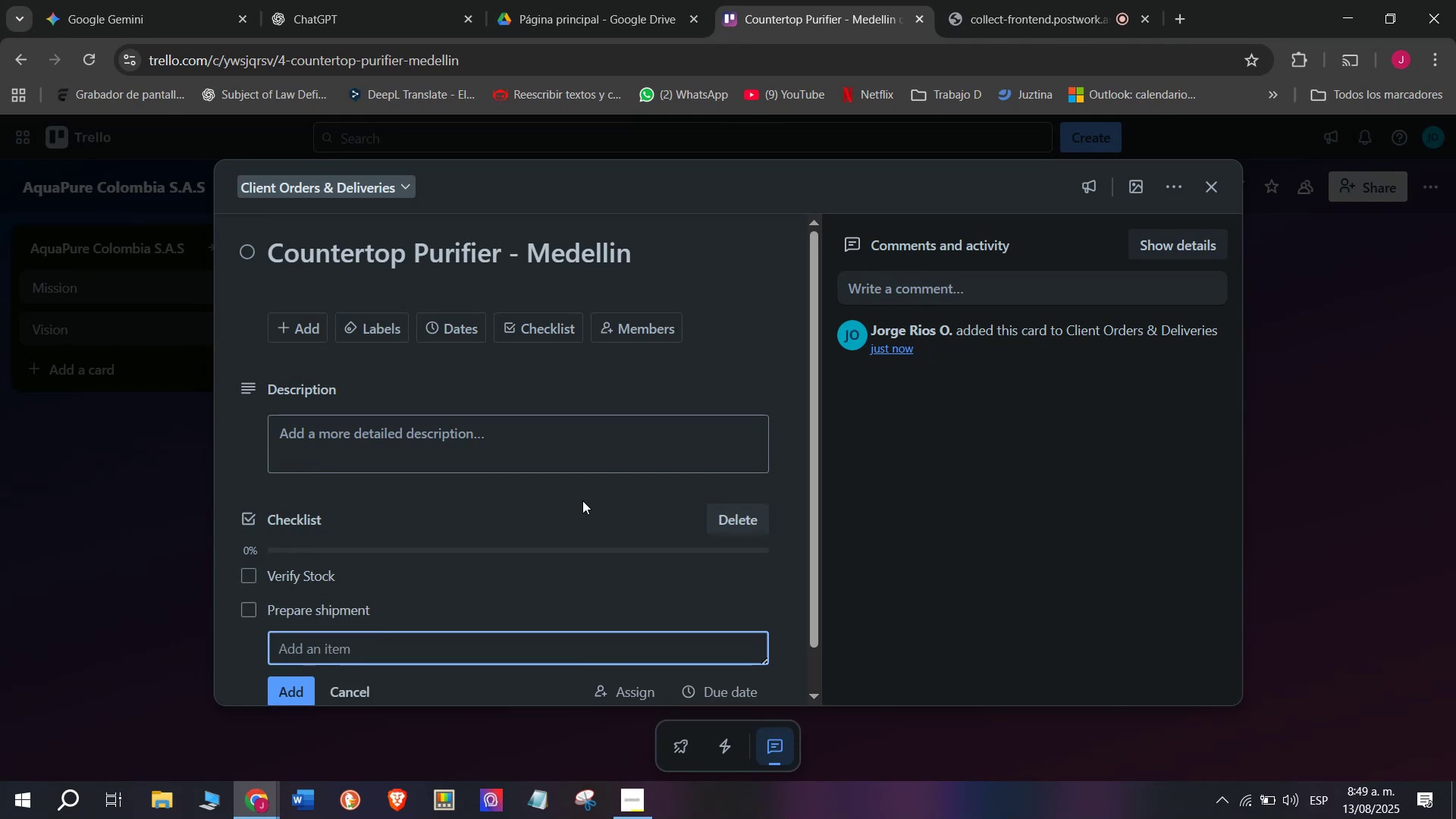 
type(Arrange transfo)
key(Backspace)
key(Backspace)
type(port)
 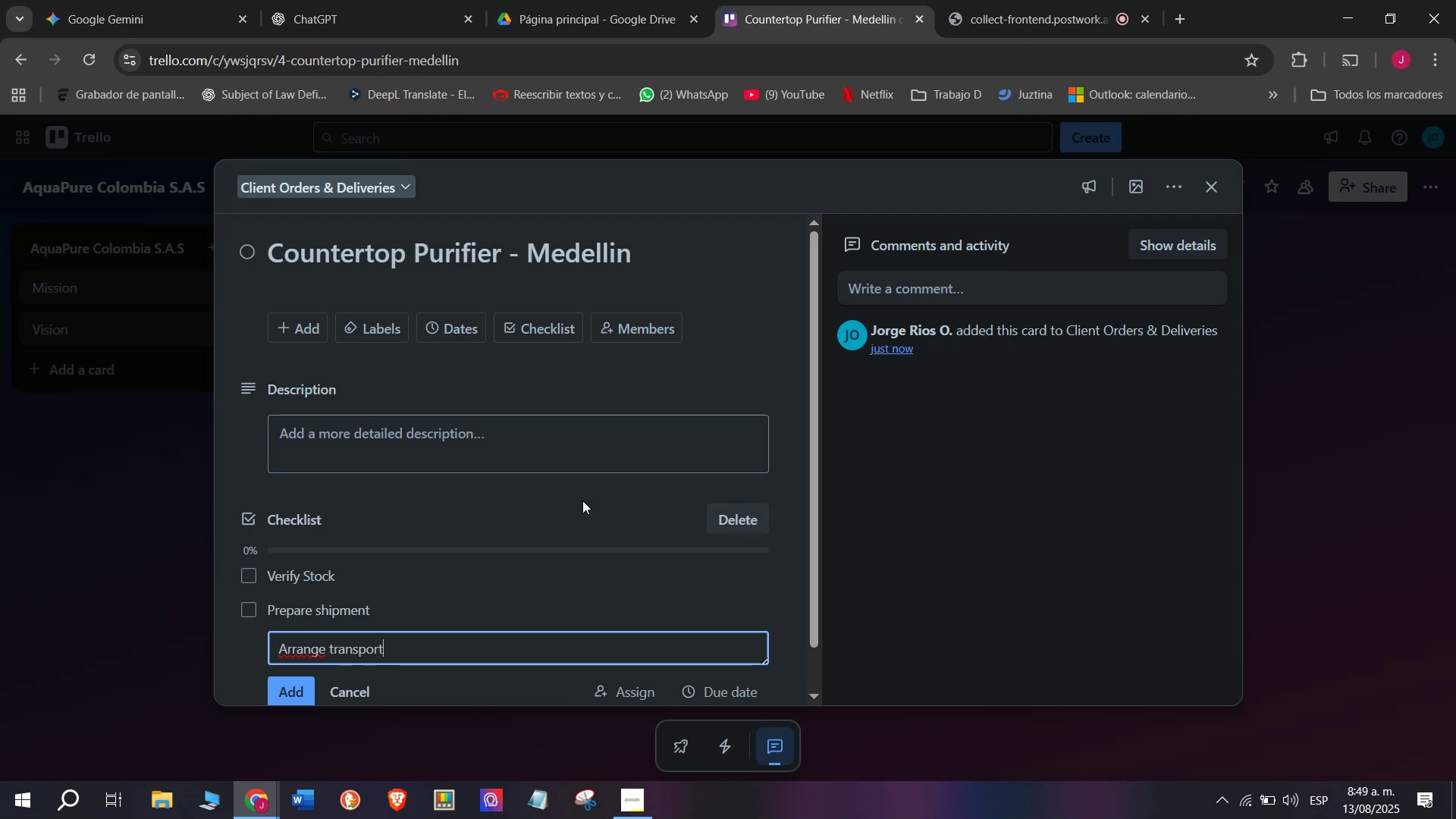 
key(Enter)
 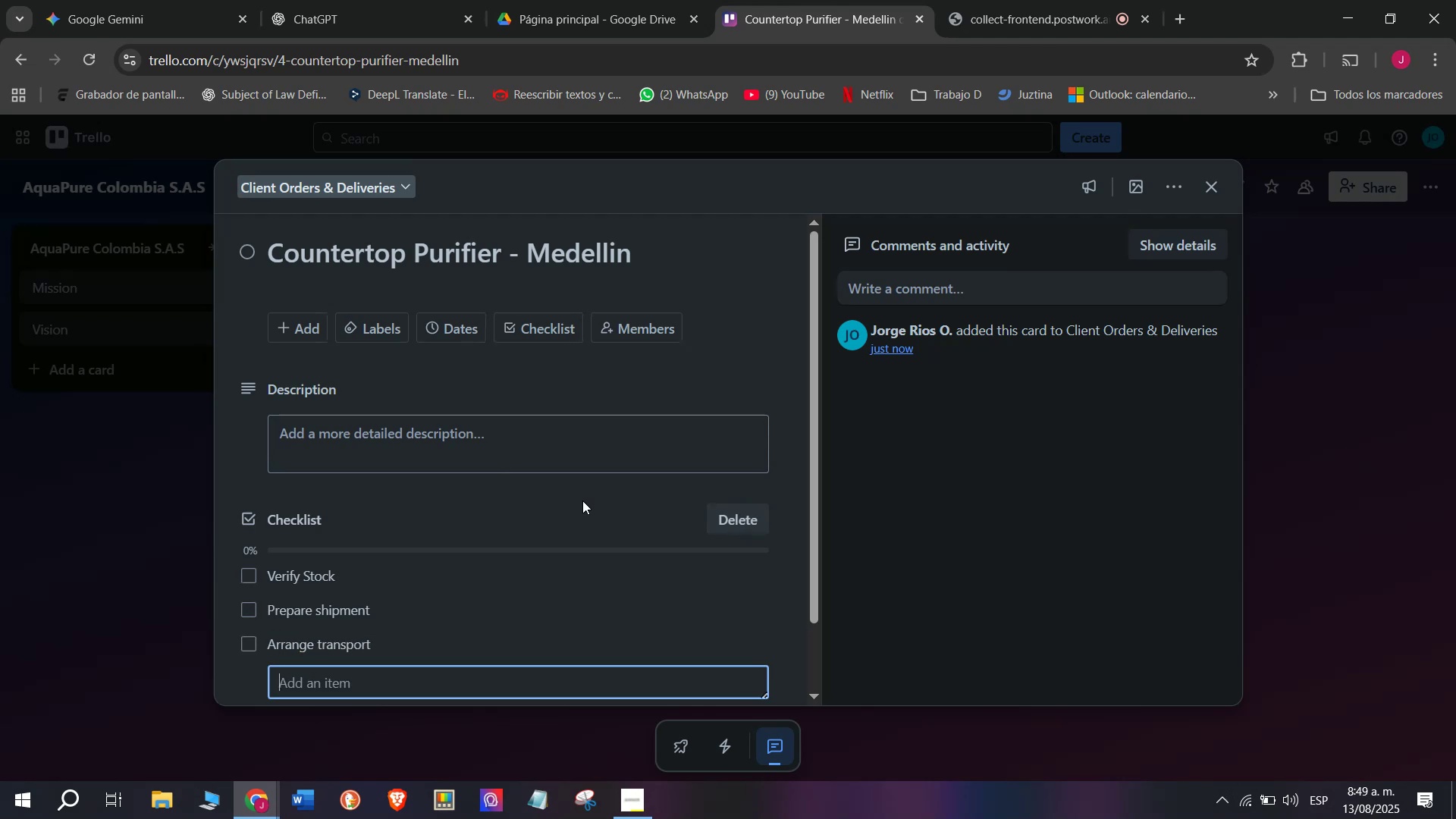 
type(Send Tracking info)
 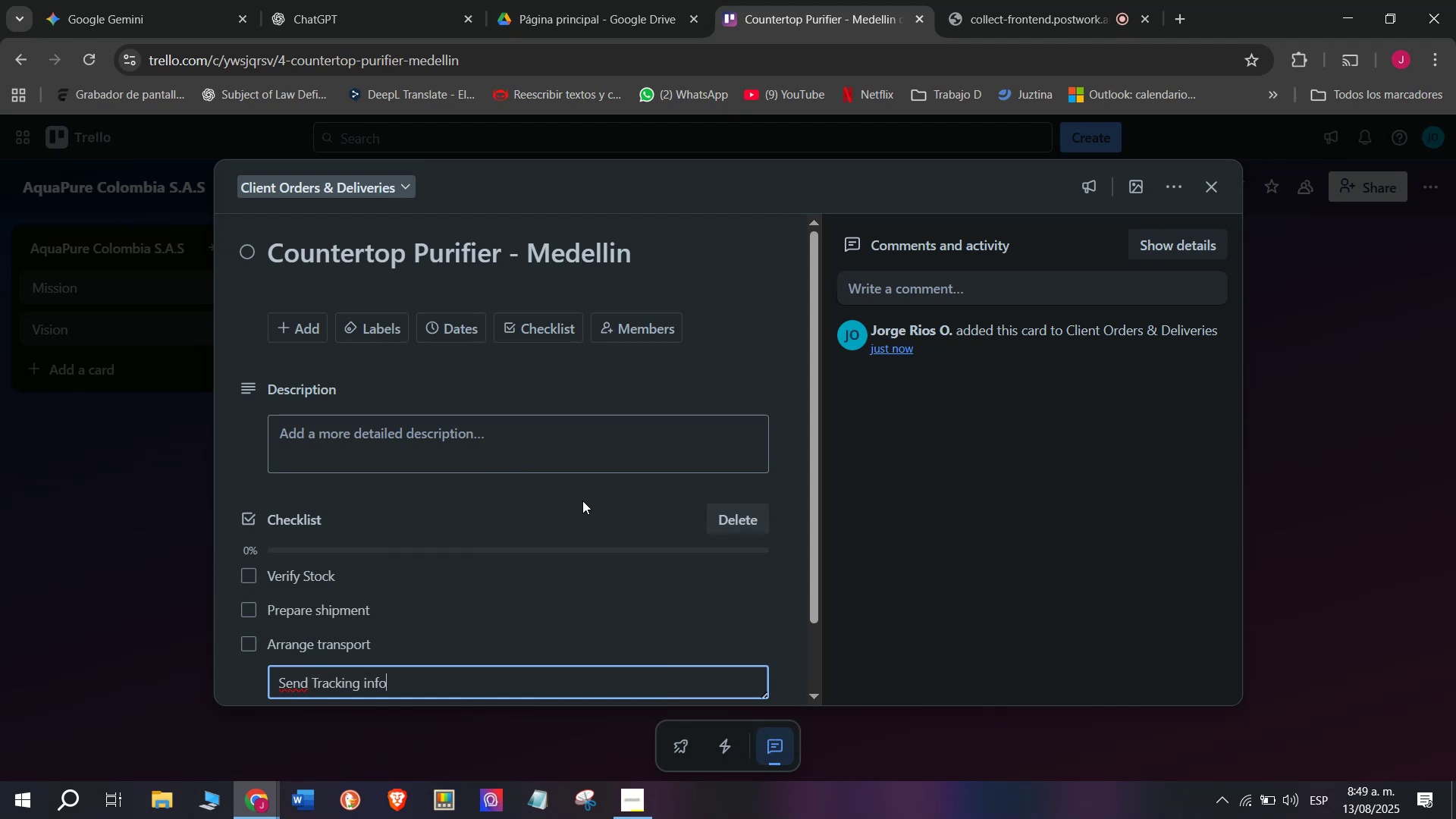 
key(Enter)
 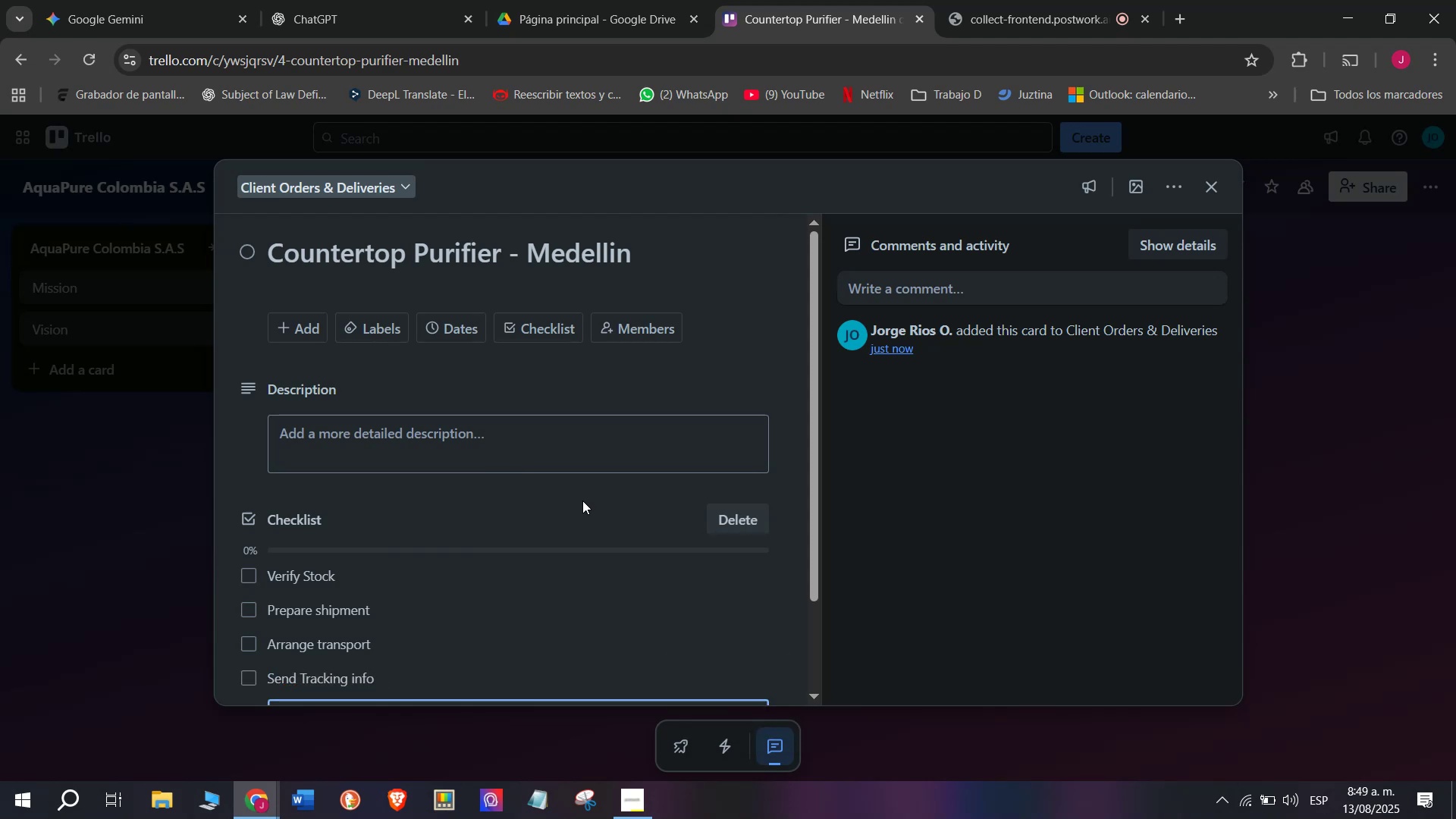 
scroll: coordinate [582, 500], scroll_direction: down, amount: 3.0
 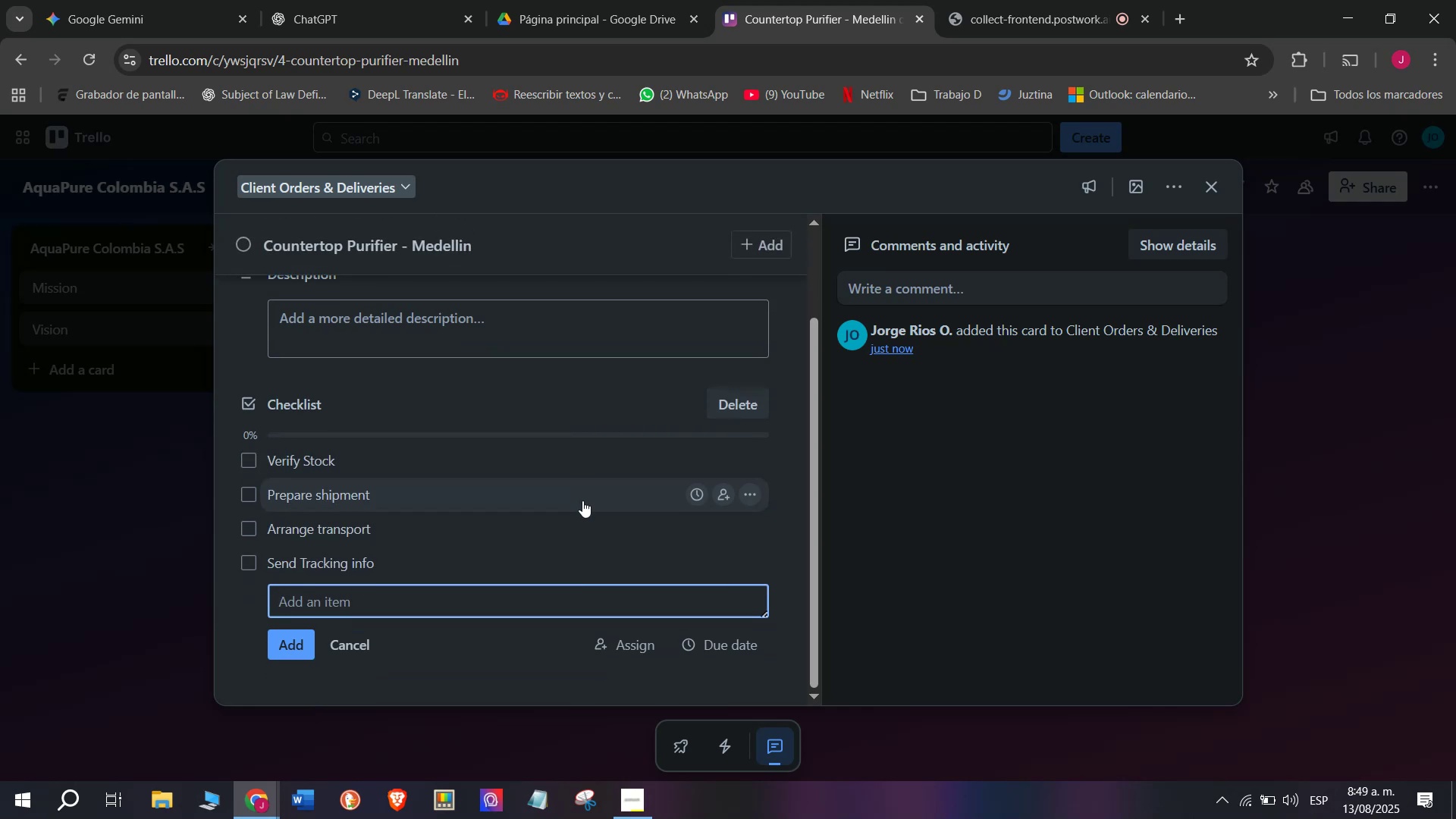 
type(Confi)
 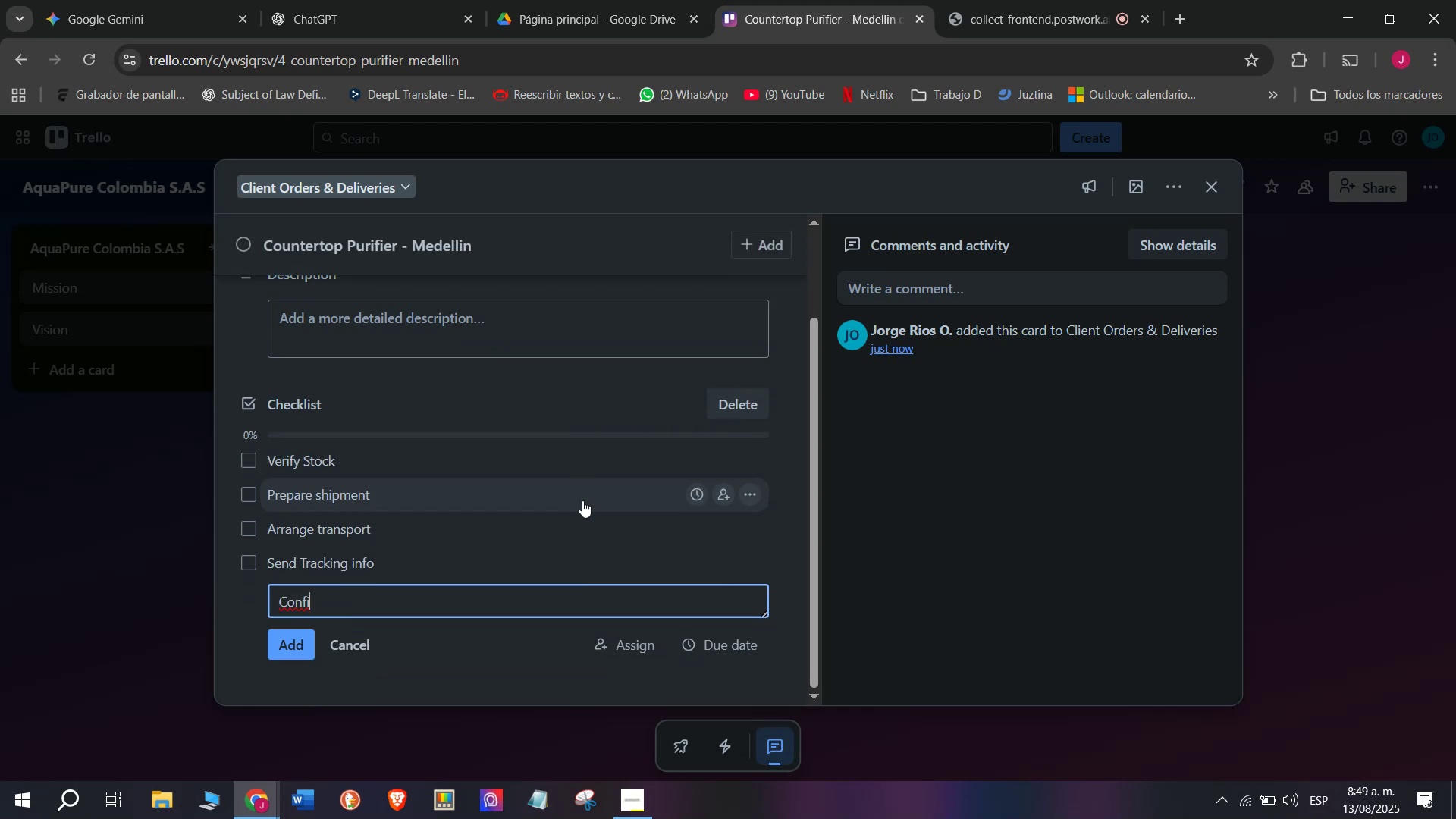 
type(rm Arrival)
 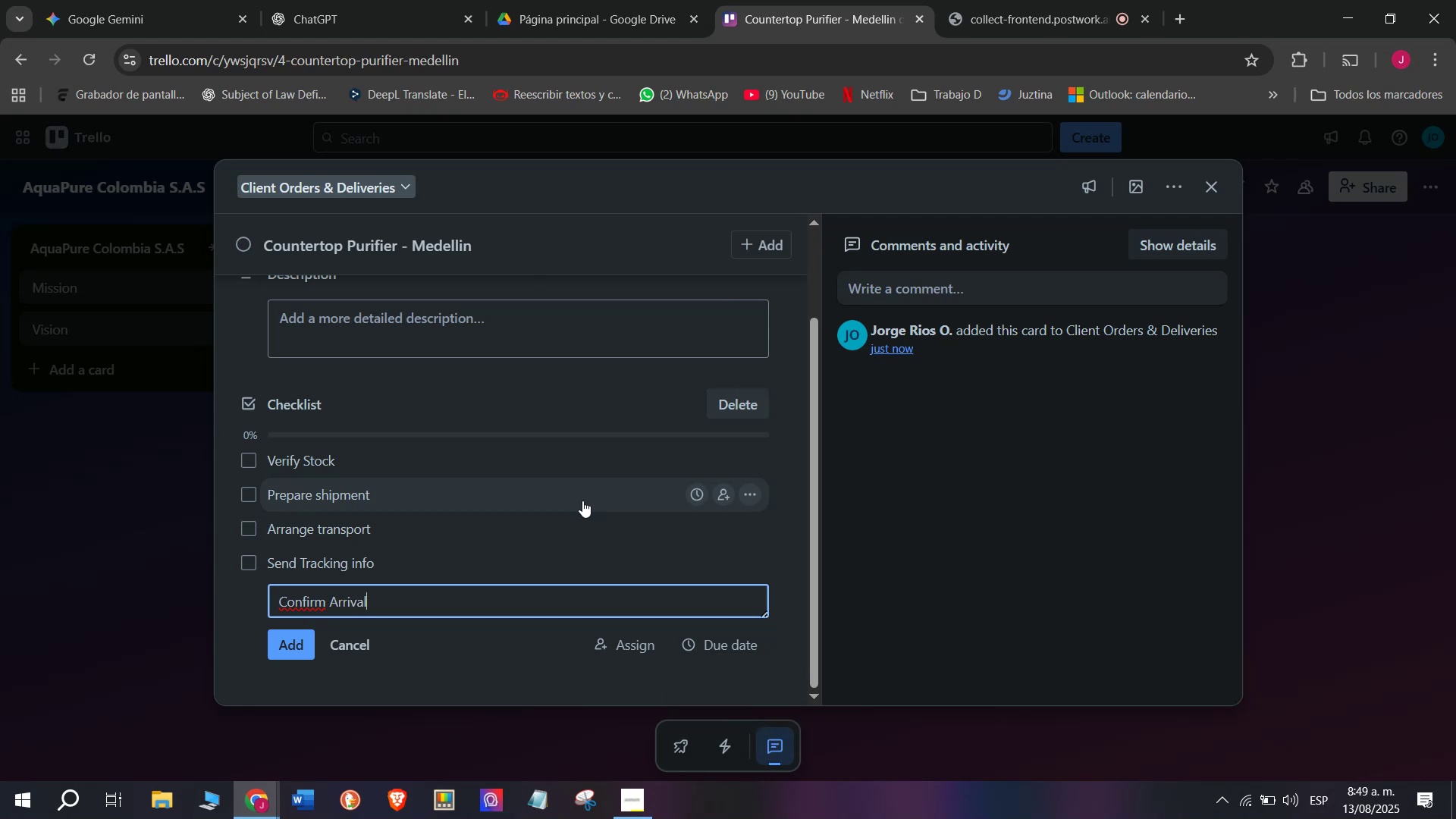 
key(Enter)
 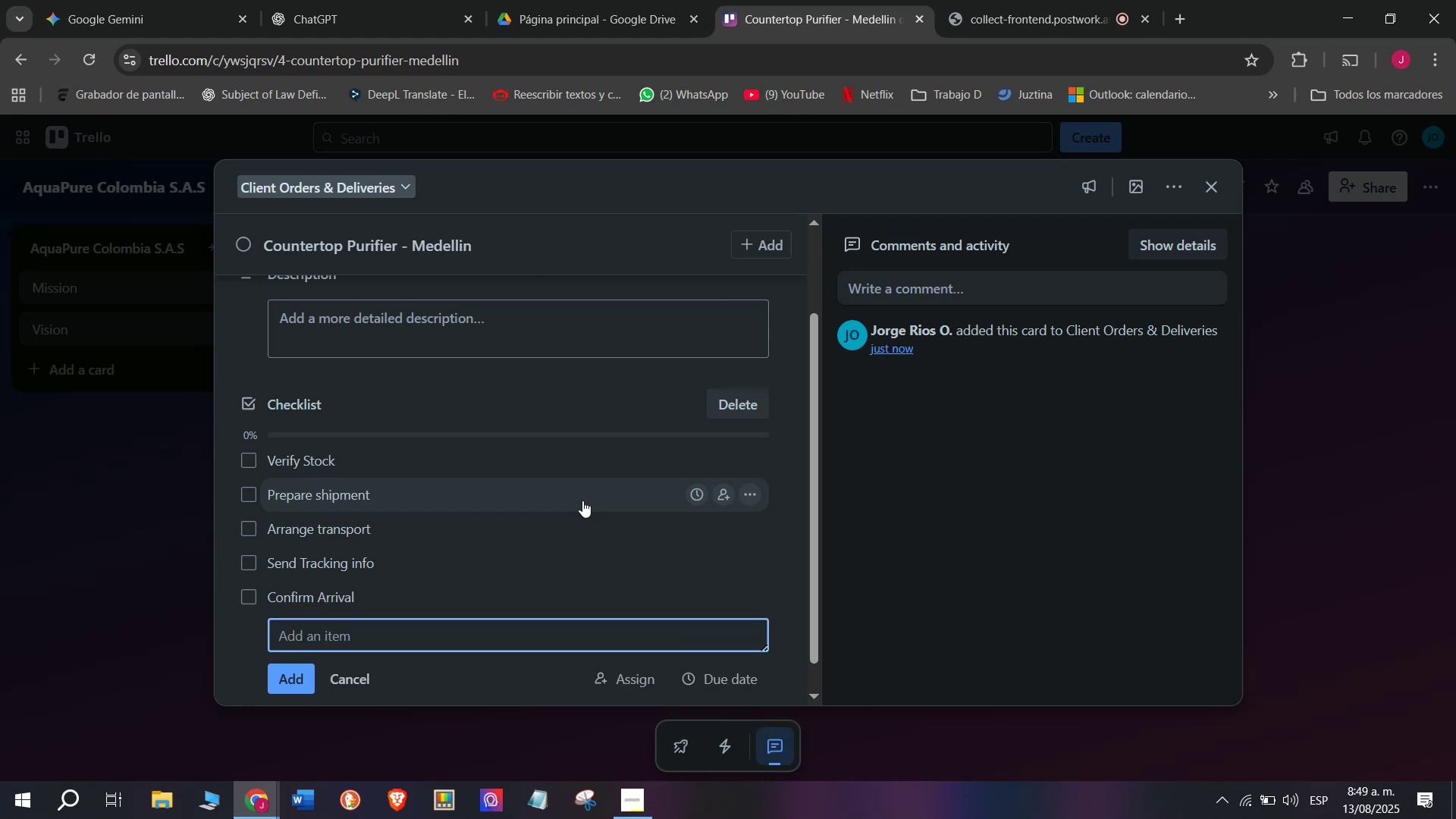 
type(Record feedback)
 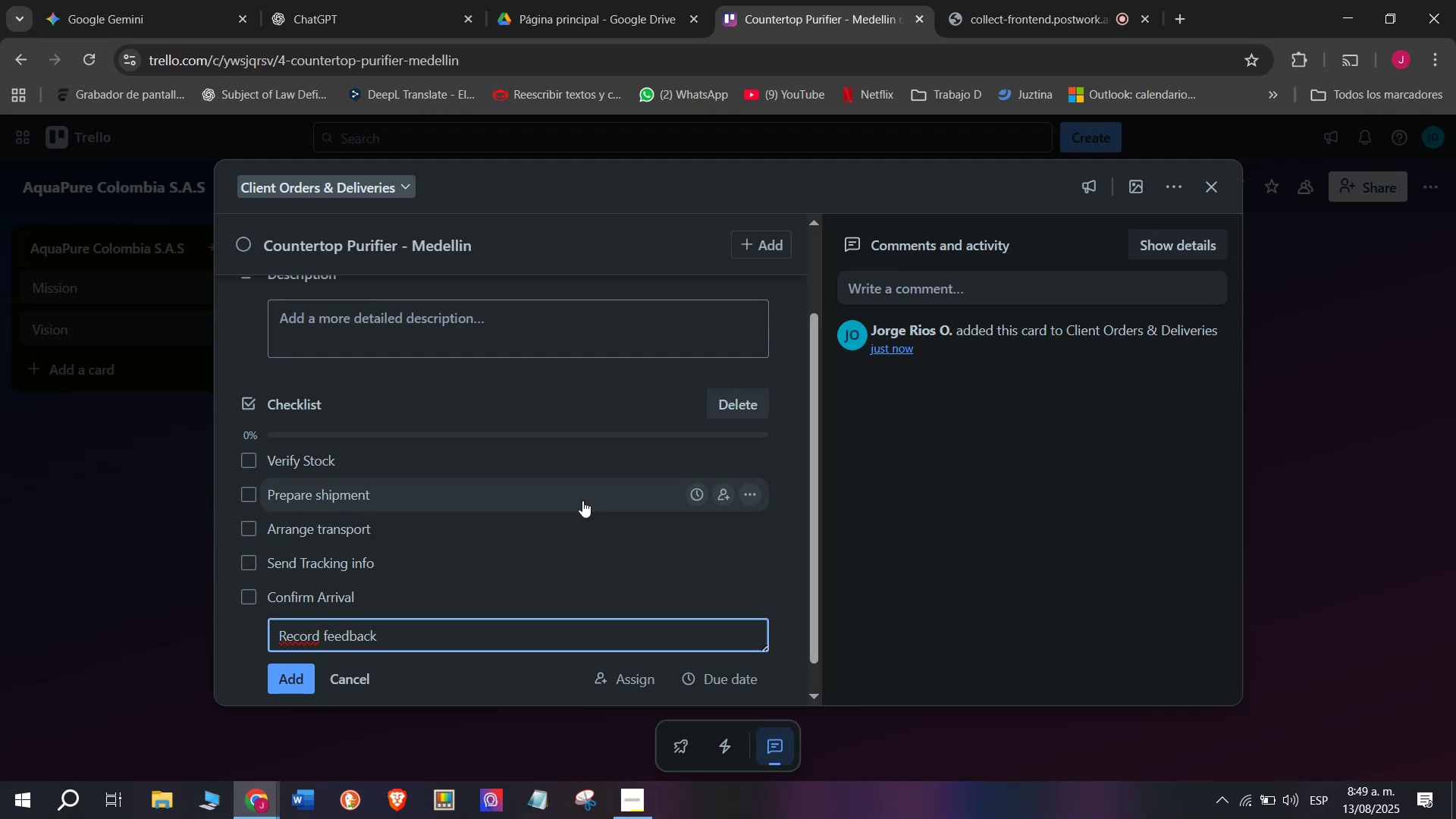 
key(Enter)
 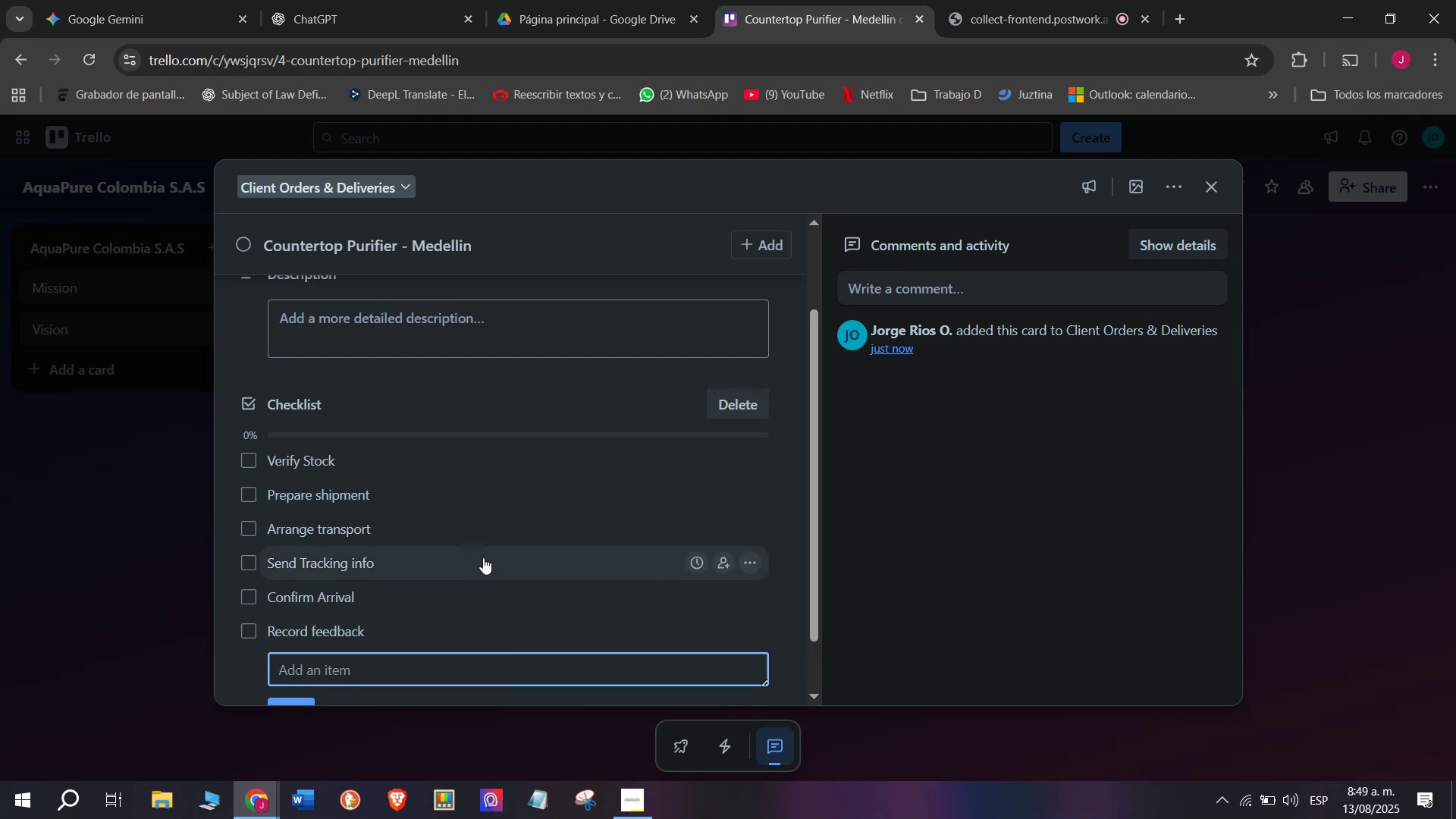 
scroll: coordinate [466, 448], scroll_direction: up, amount: 3.0
 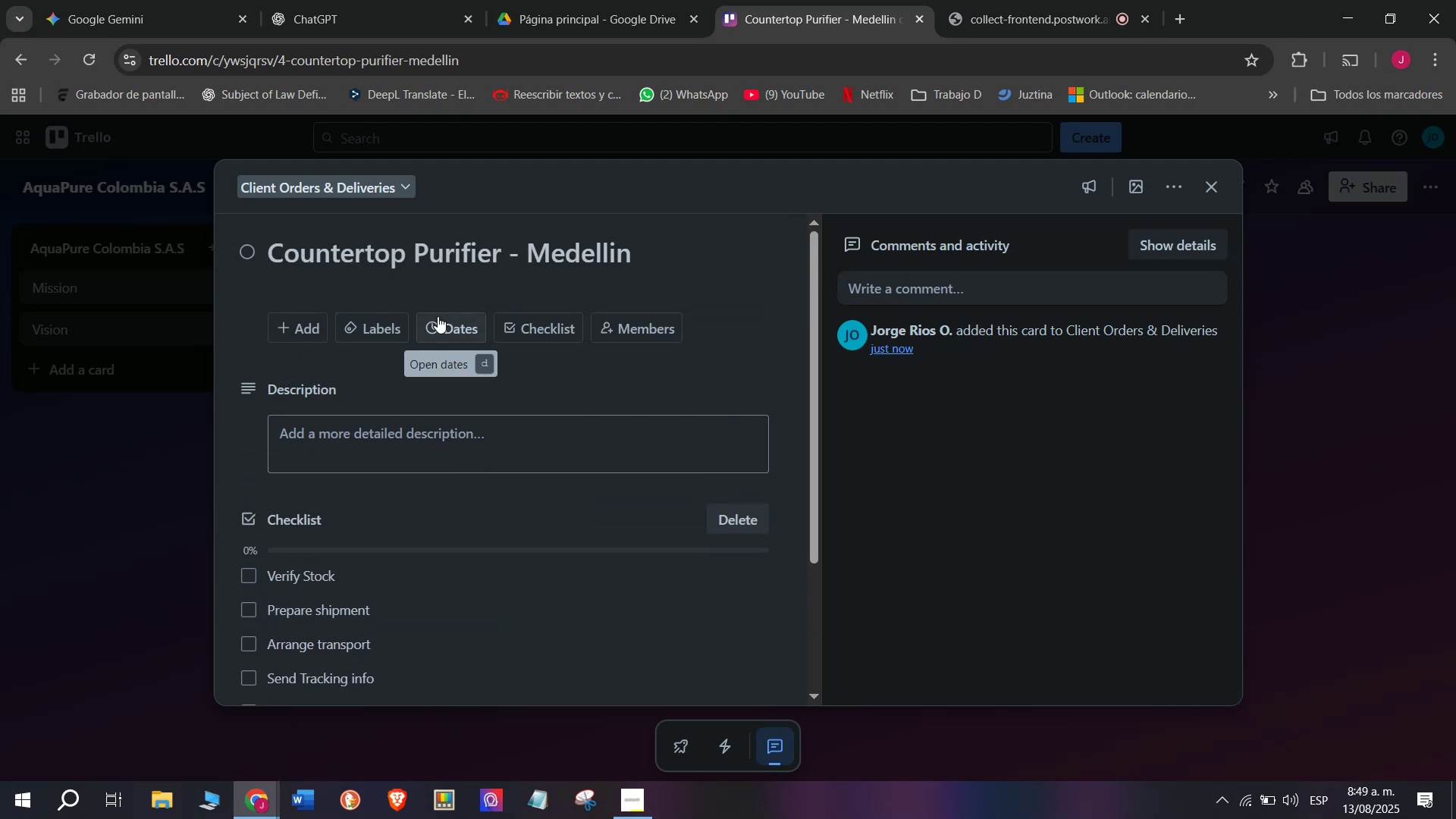 
left_click([442, 319])
 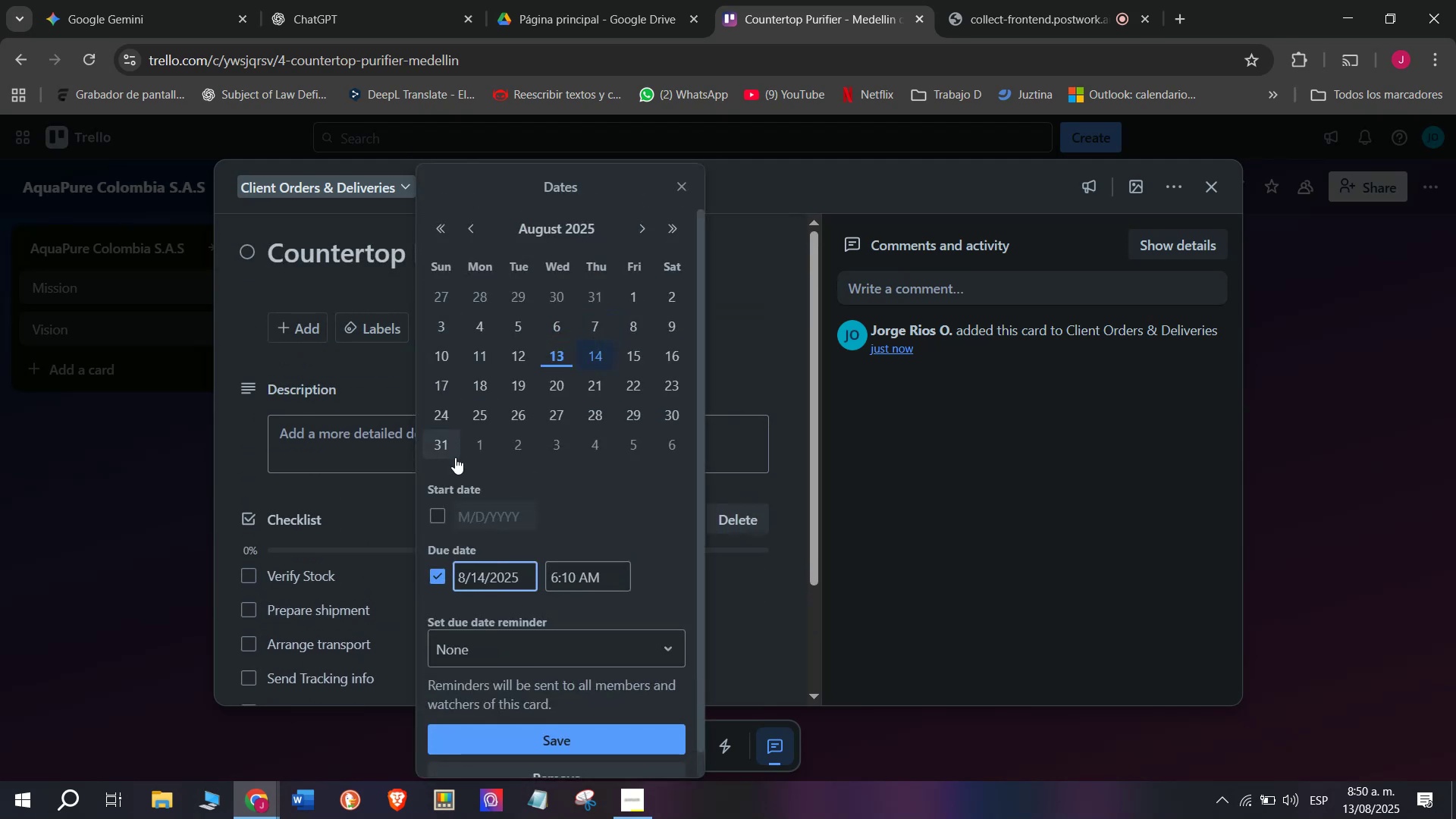 
left_click([380, 336])
 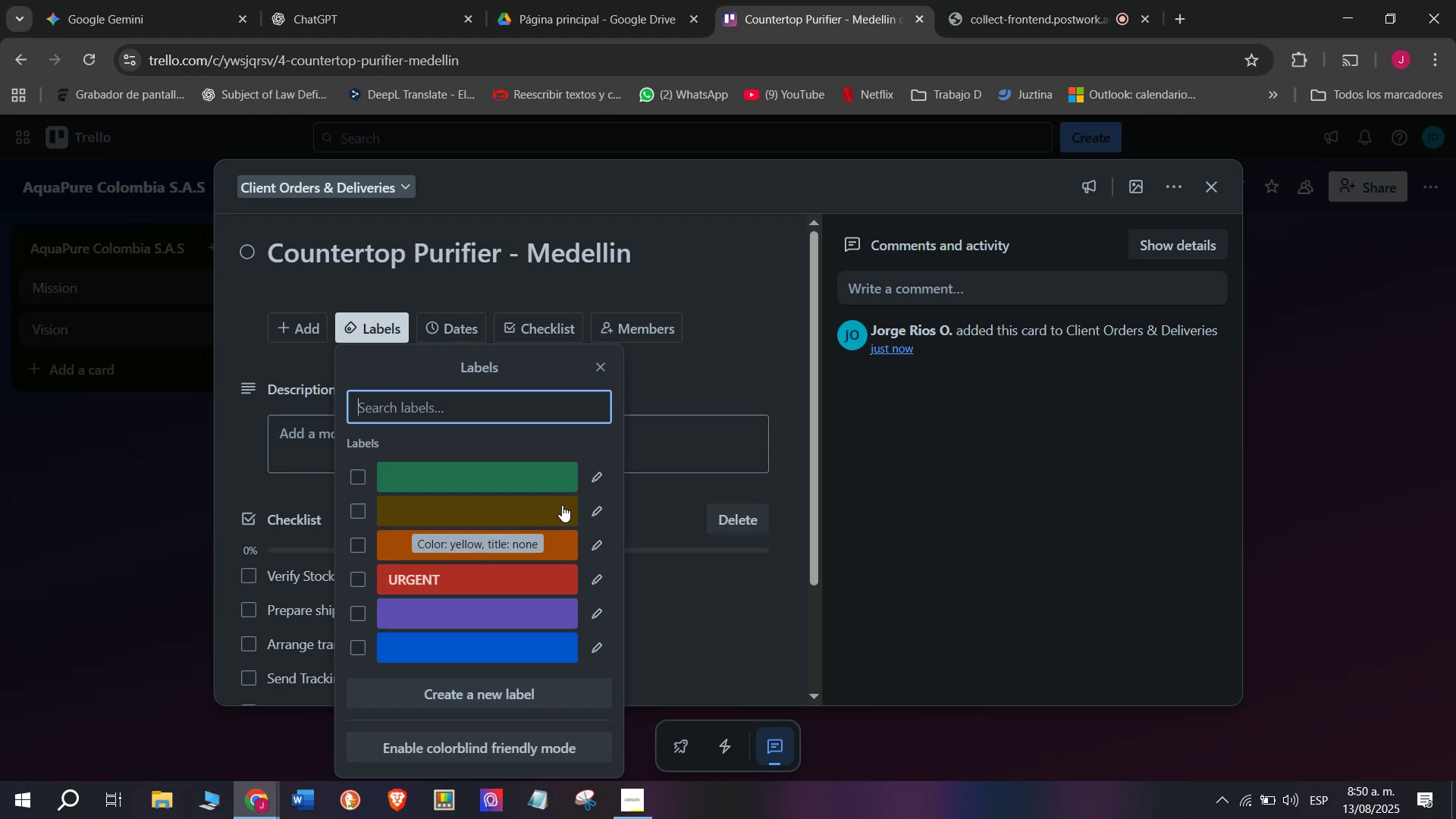 
left_click([598, 504])
 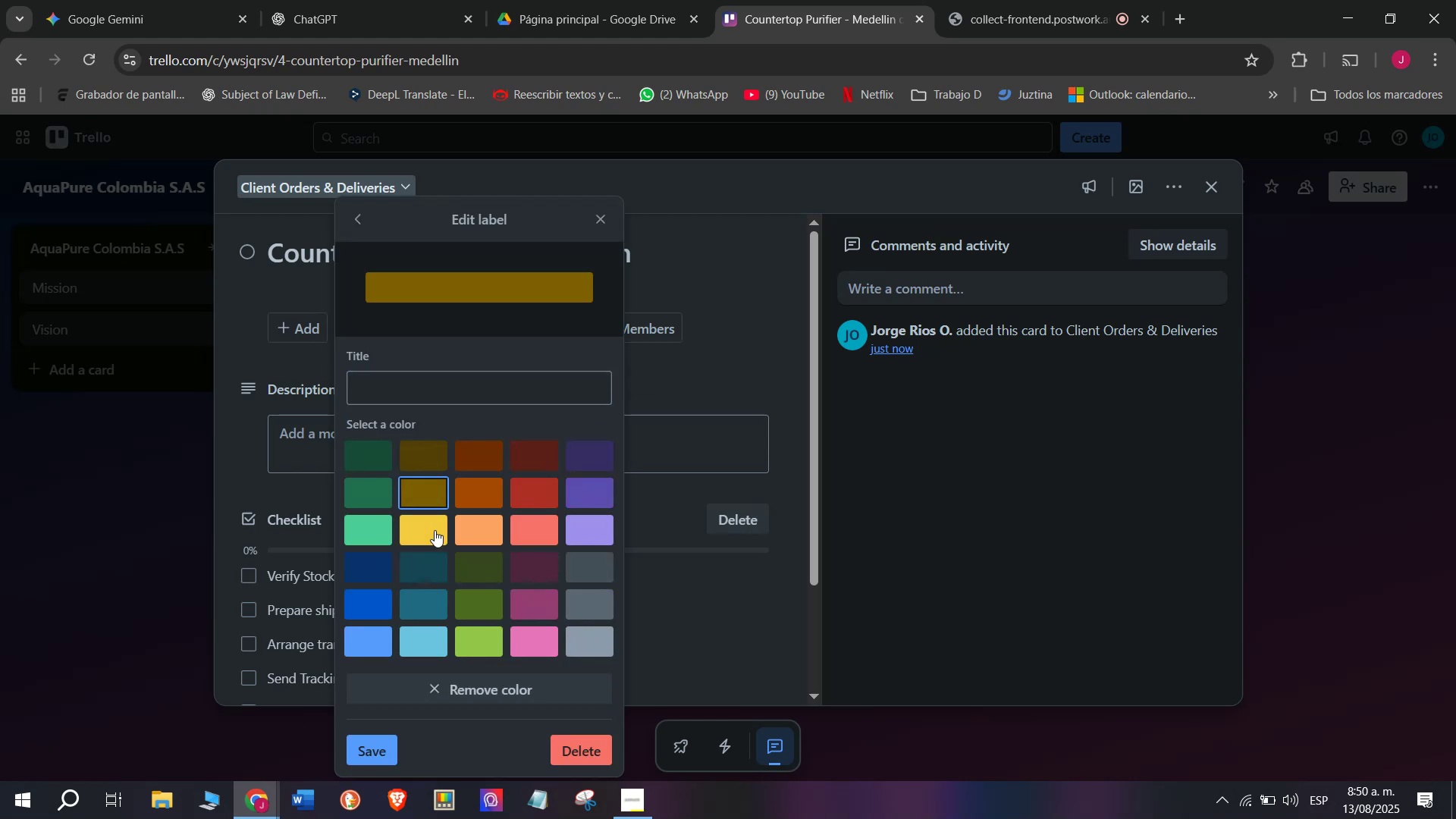 
left_click([435, 530])
 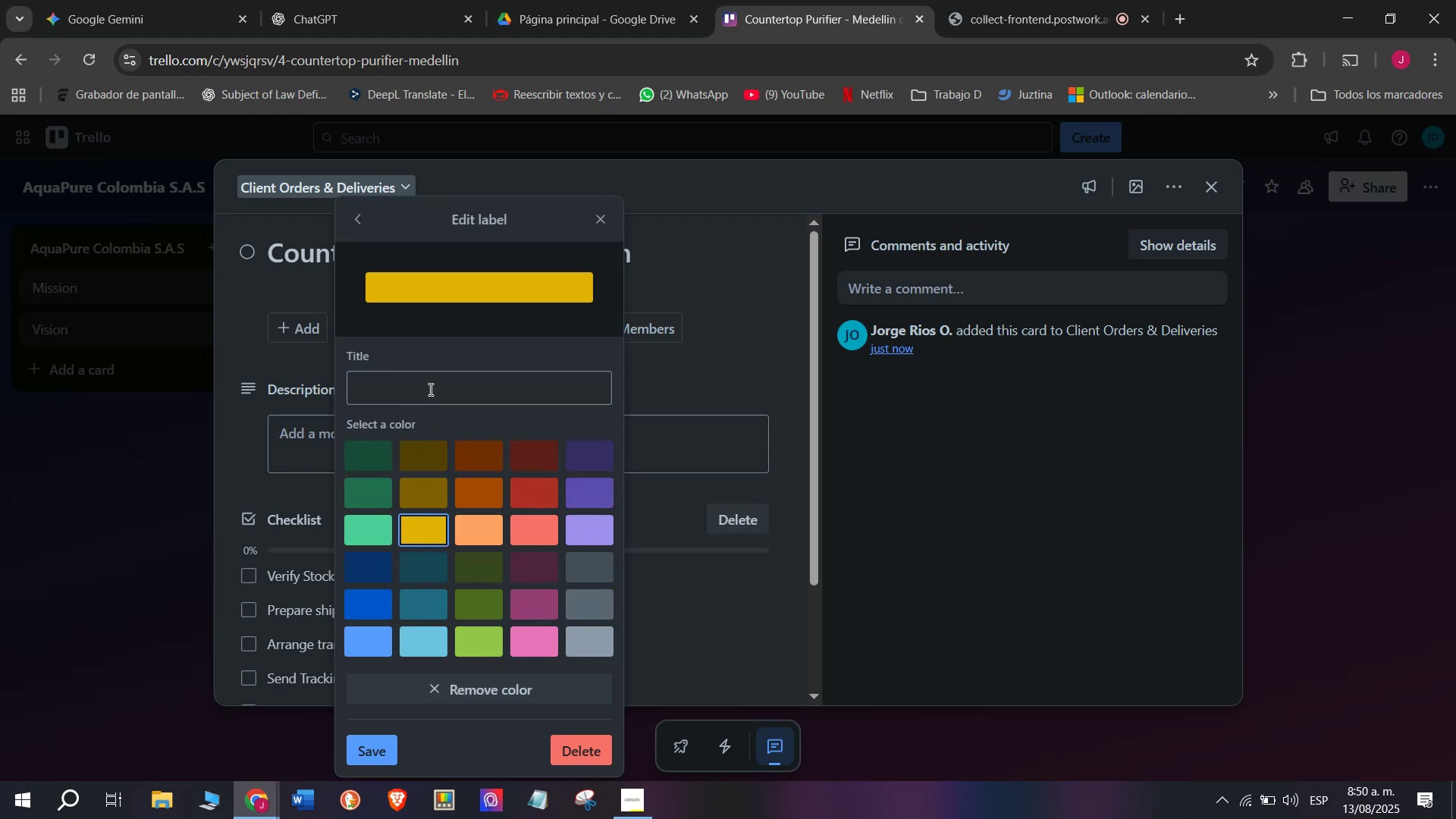 
left_click([429, 385])
 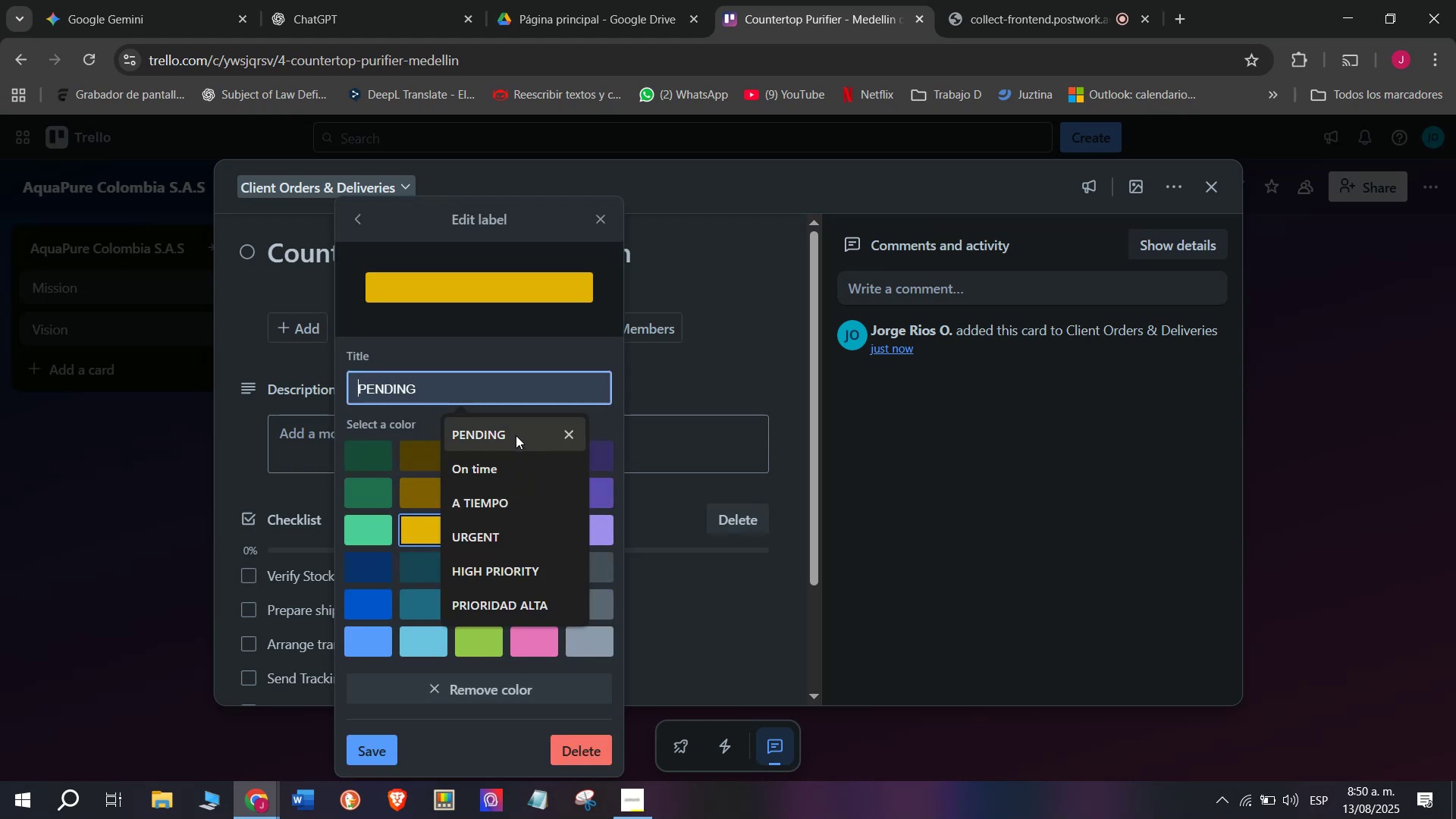 
left_click([516, 435])
 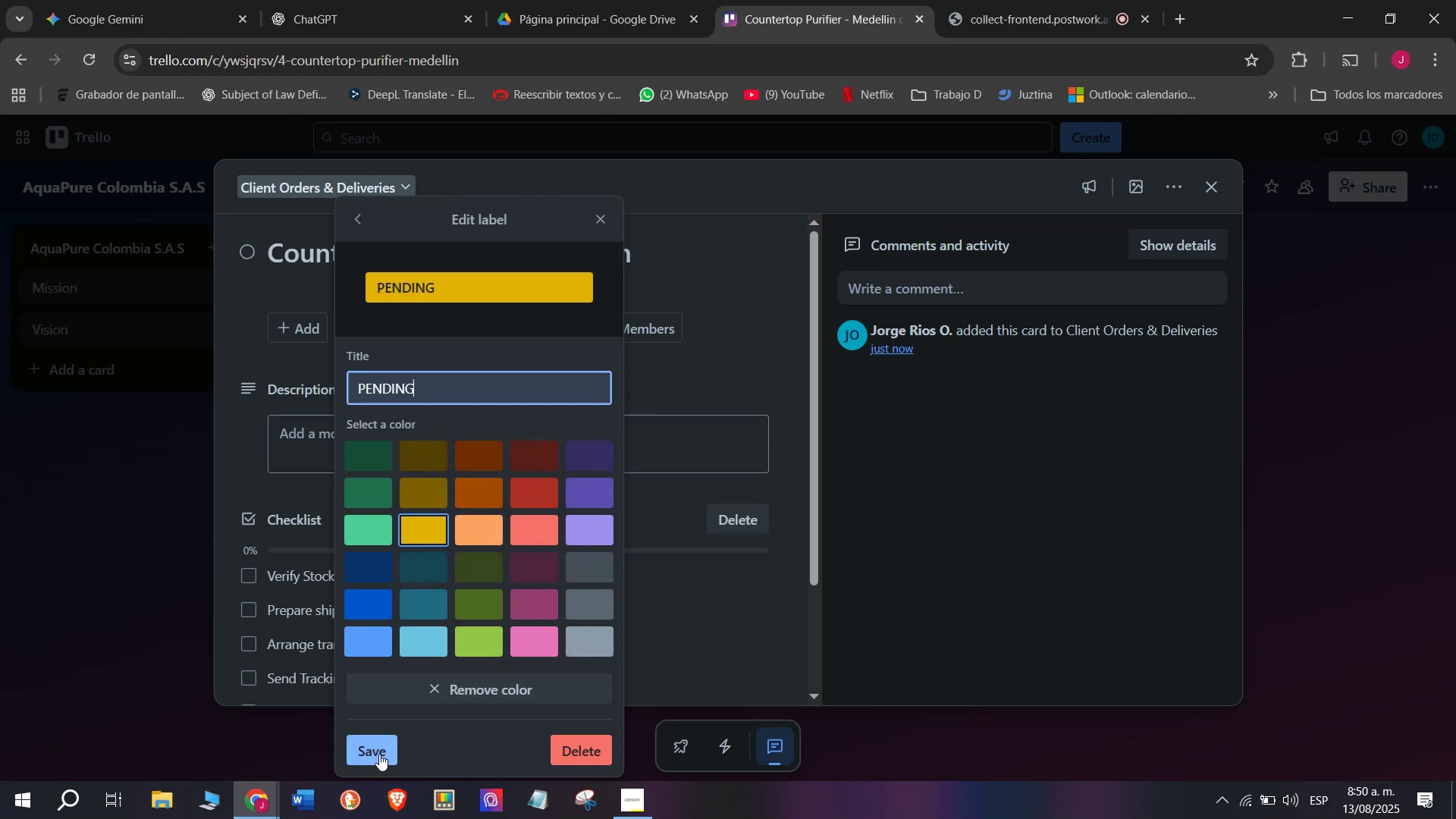 
left_click([379, 754])
 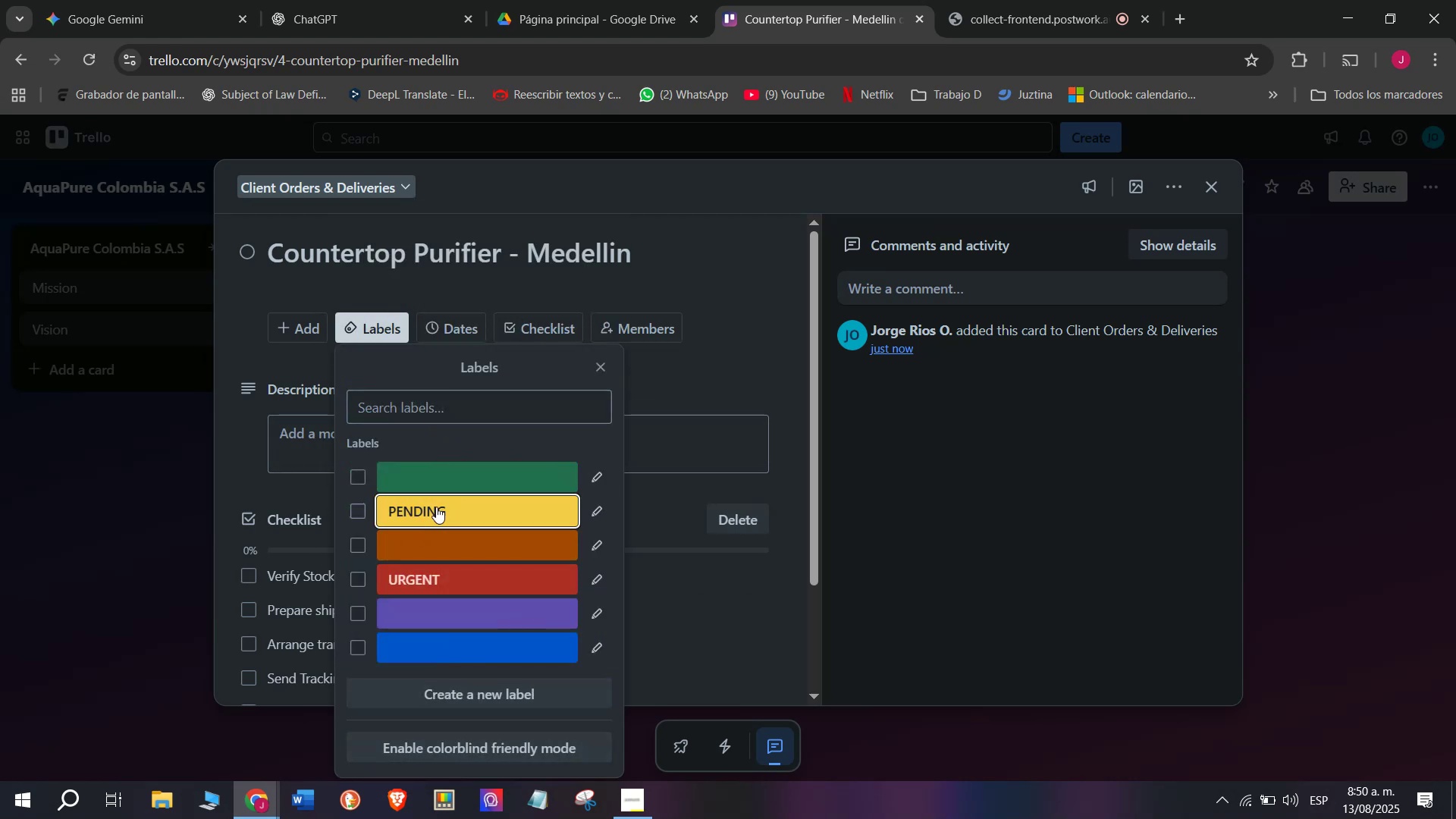 
double_click([201, 419])
 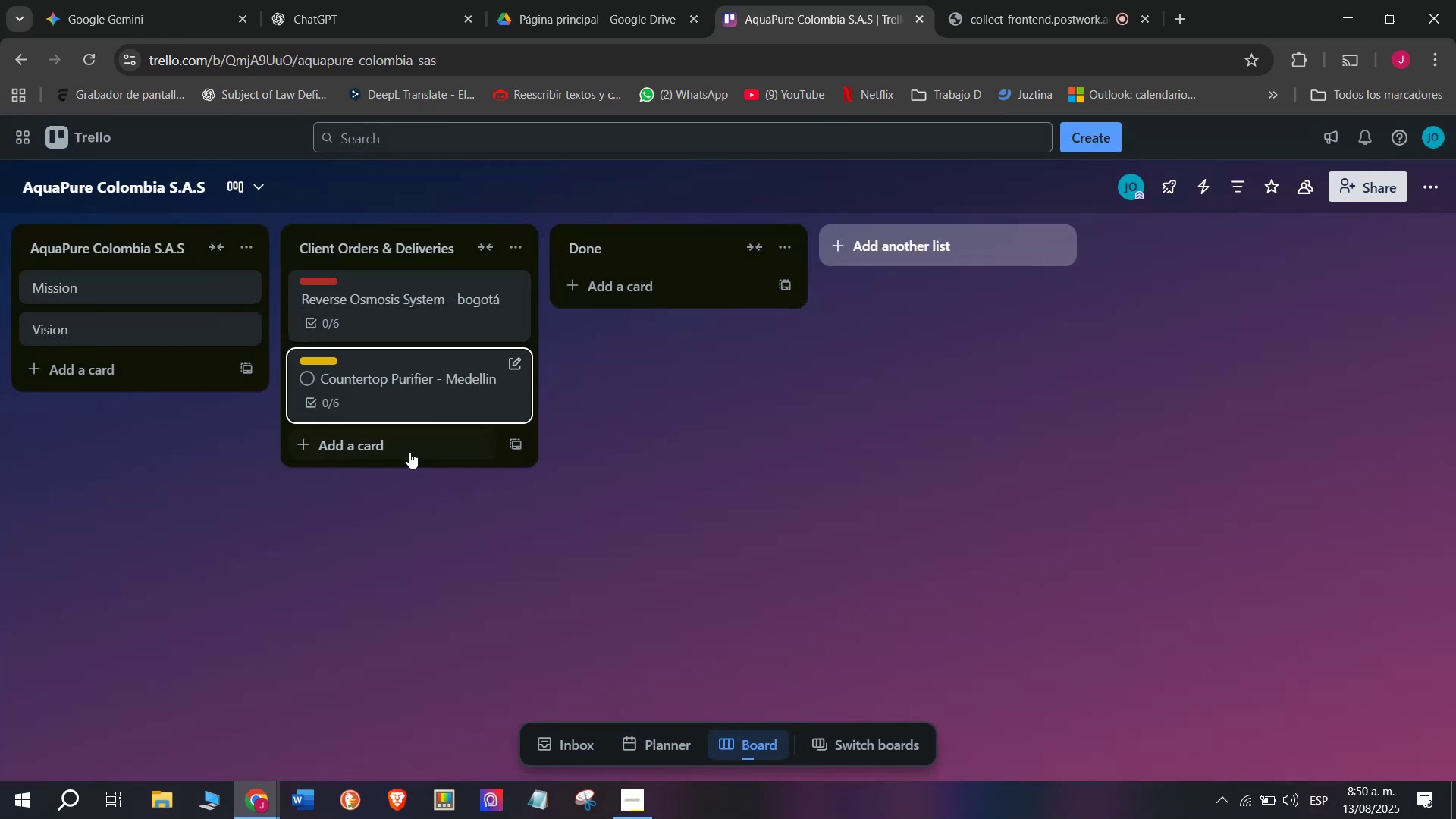 
left_click([410, 446])
 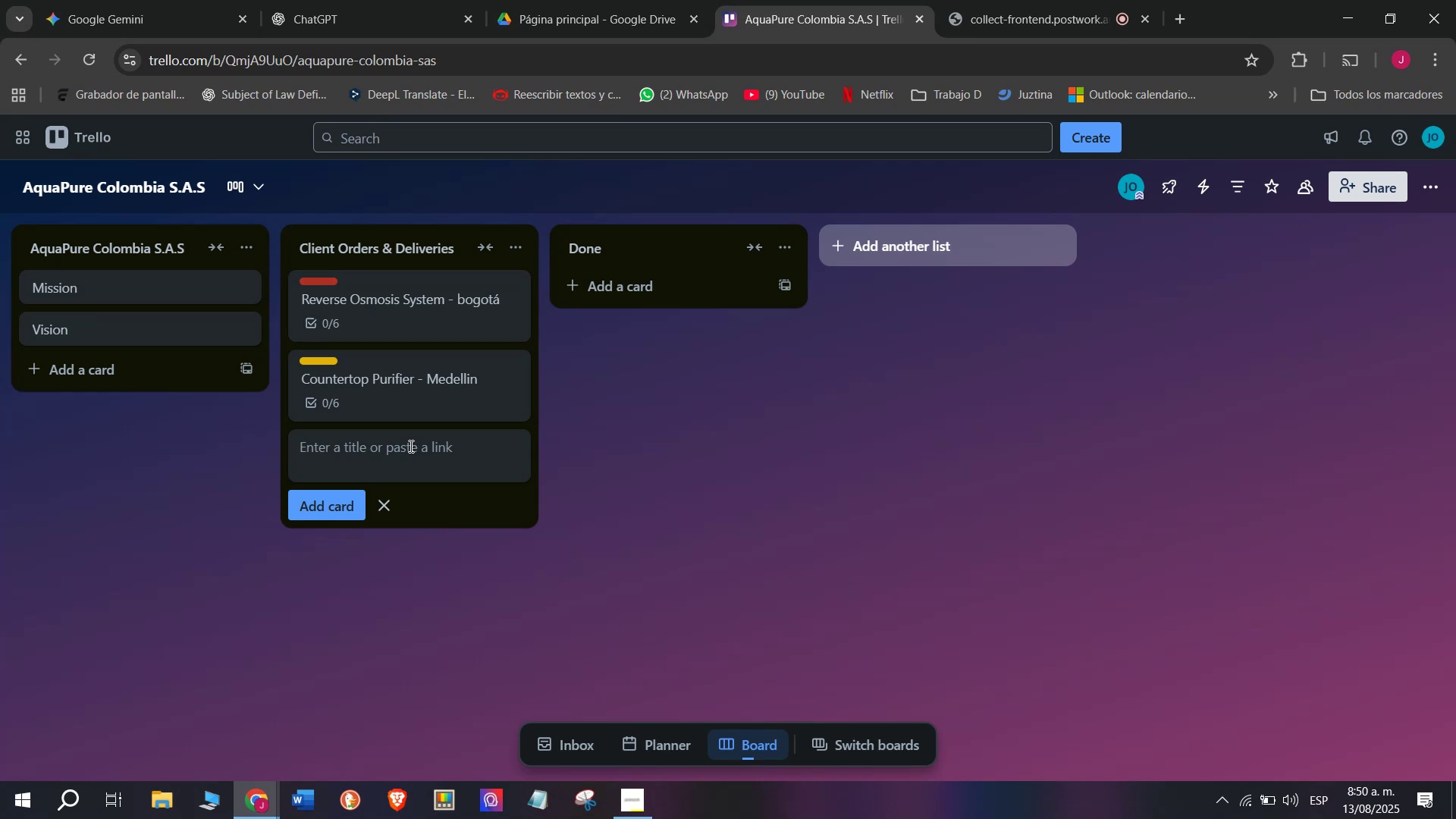 
type(Industrial Purification )
 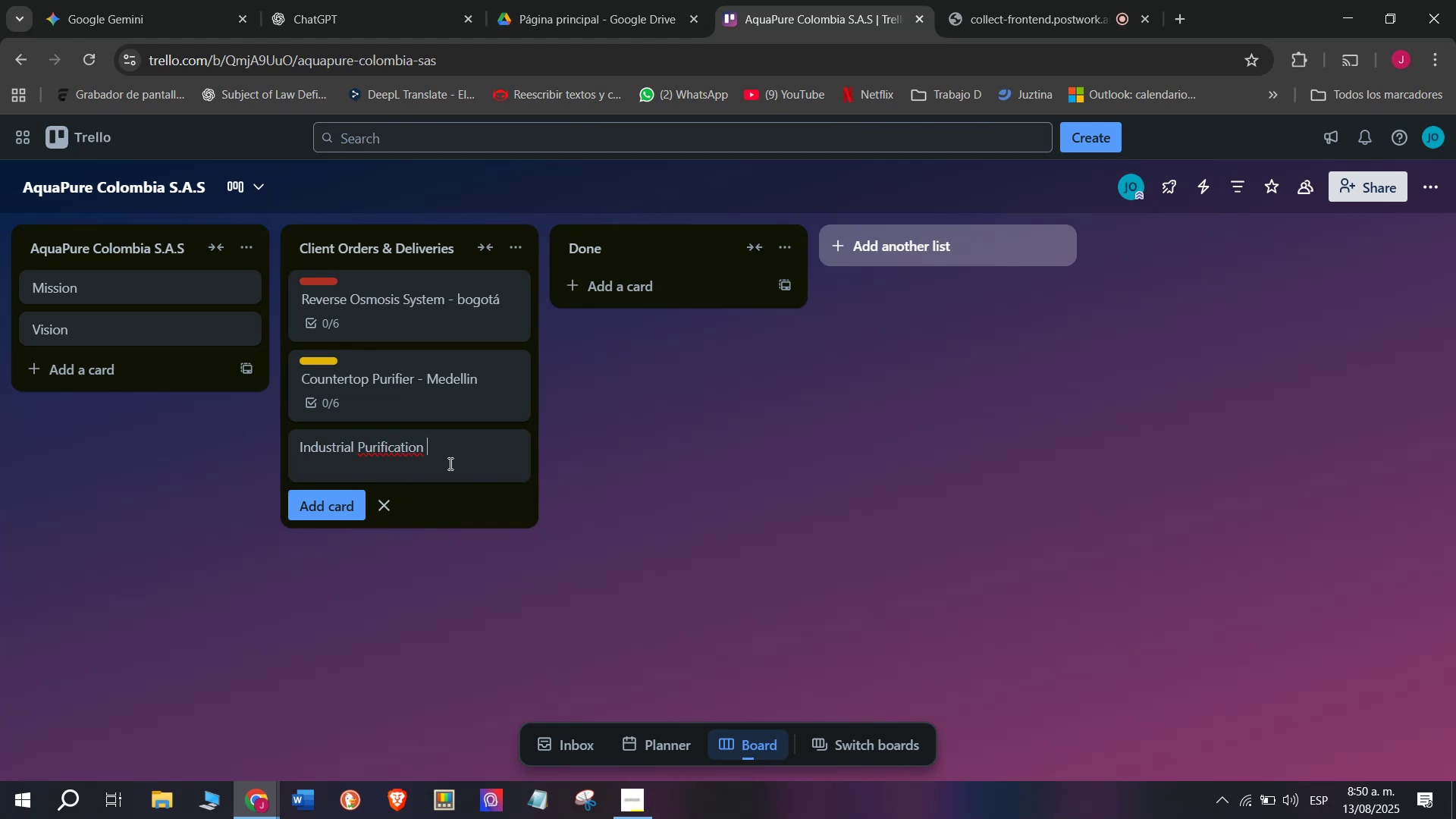 
wait(7.52)
 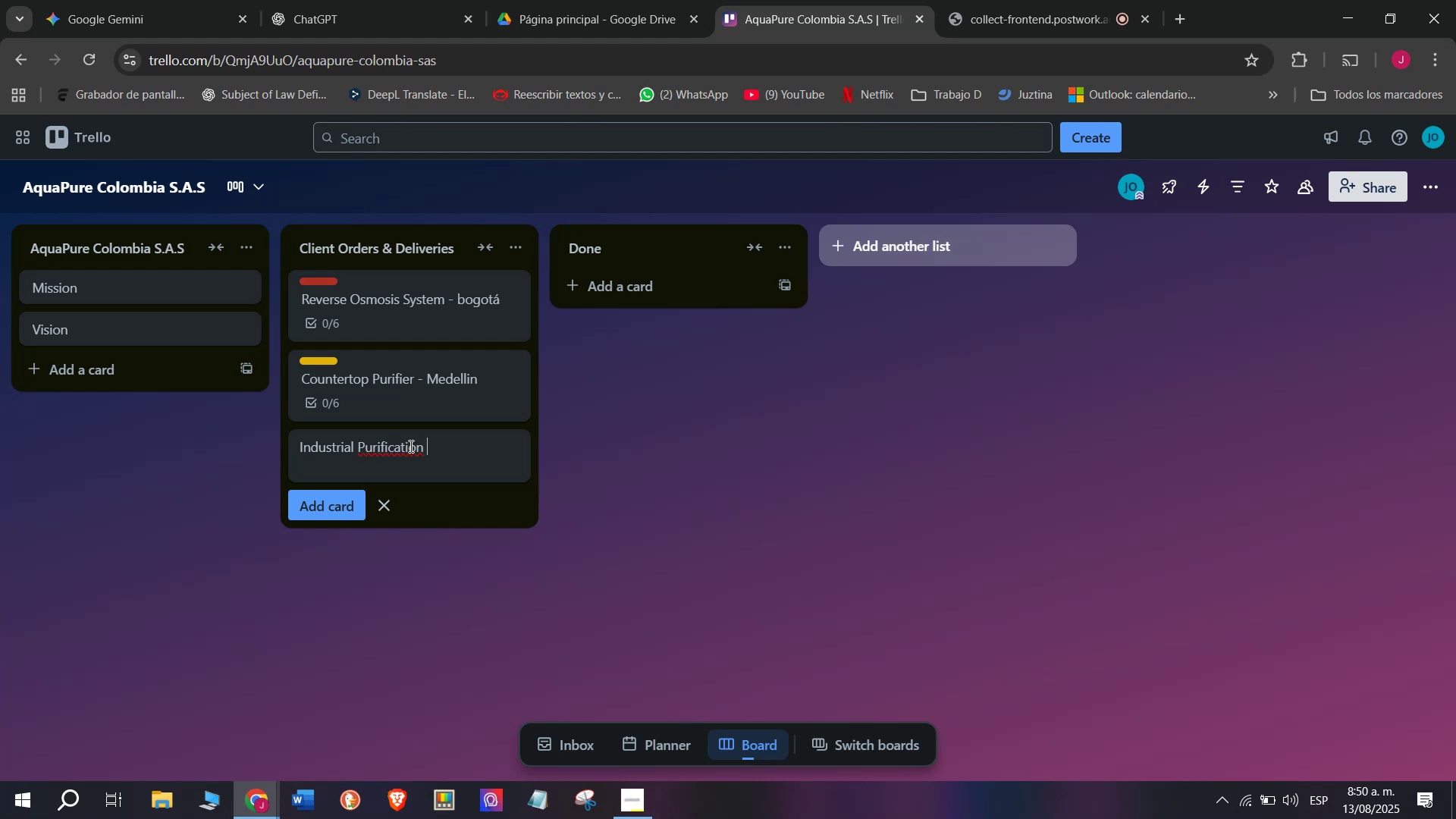 
type(P;la)
key(Backspace)
key(Backspace)
key(Backspace)
type(lant)
 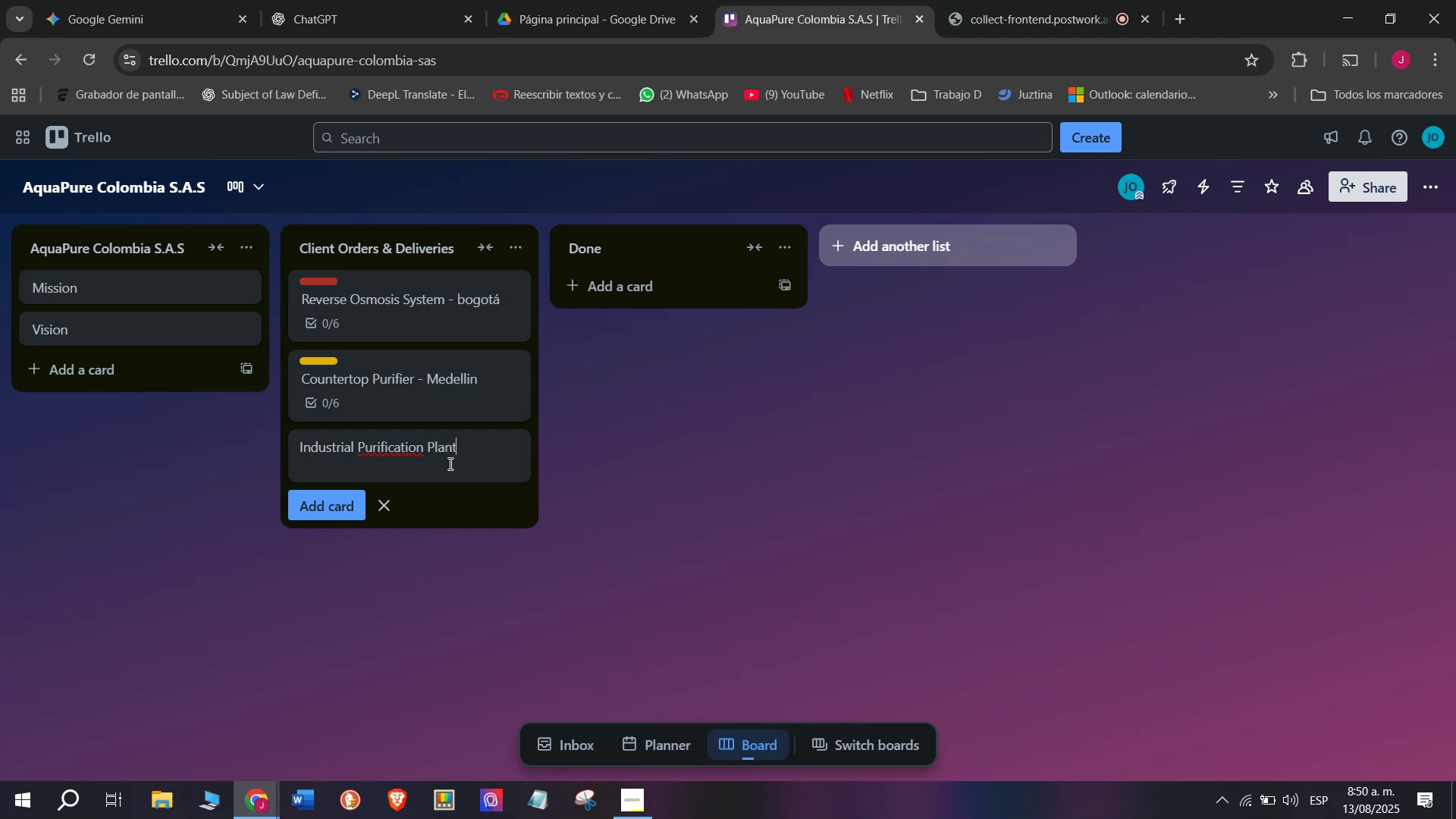 
key(Enter)
 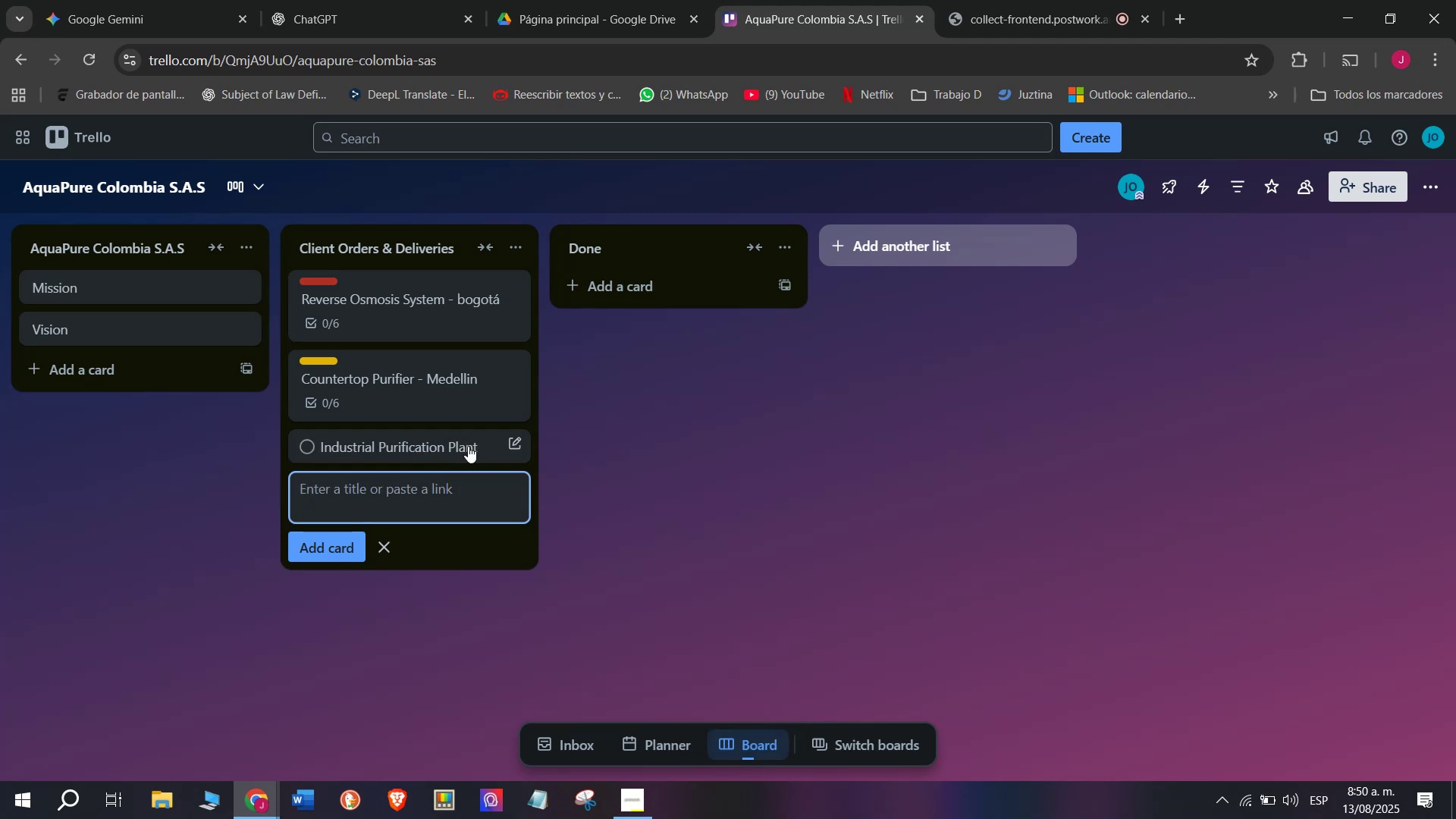 
left_click([468, 446])
 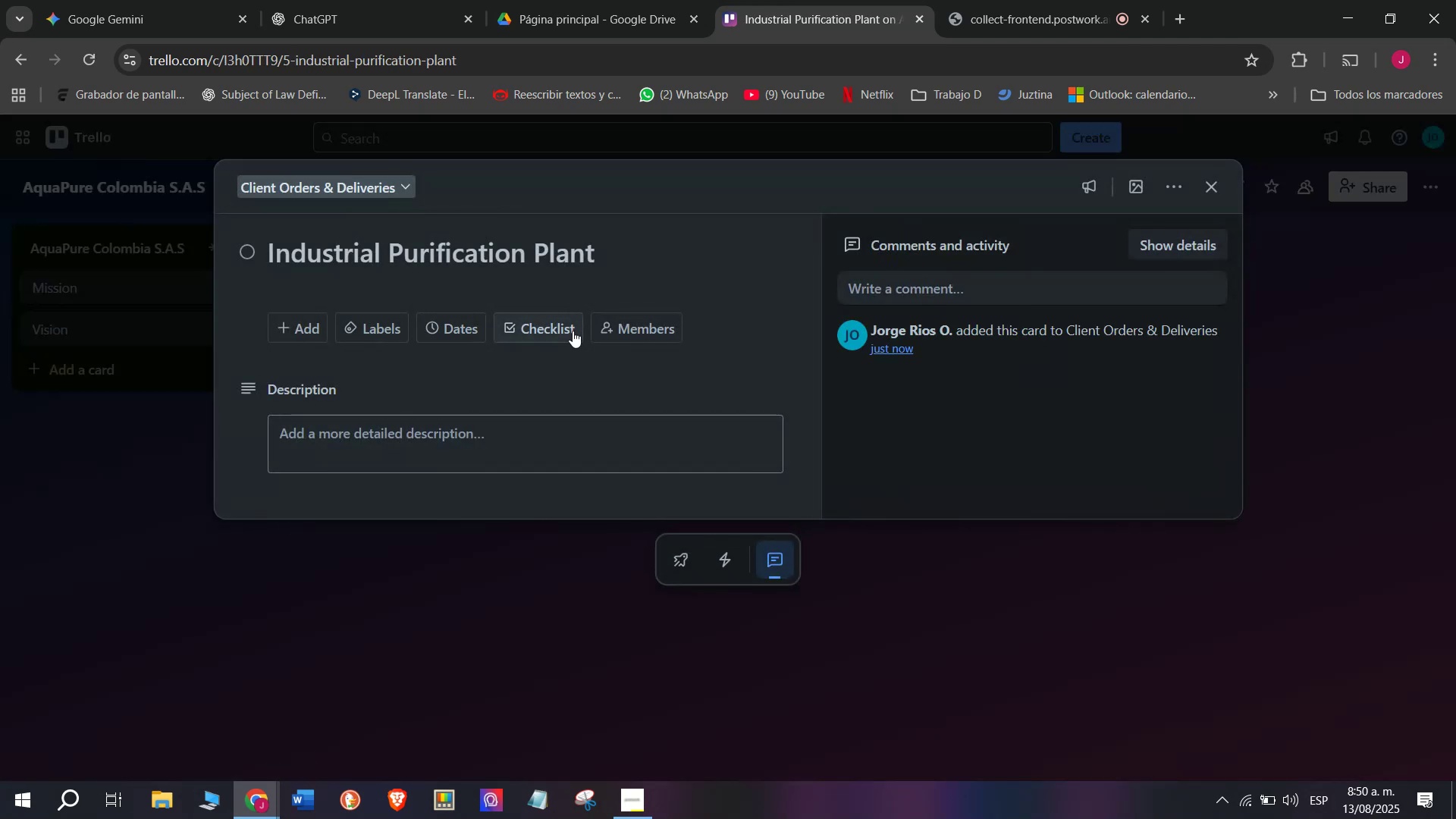 
left_click([566, 333])
 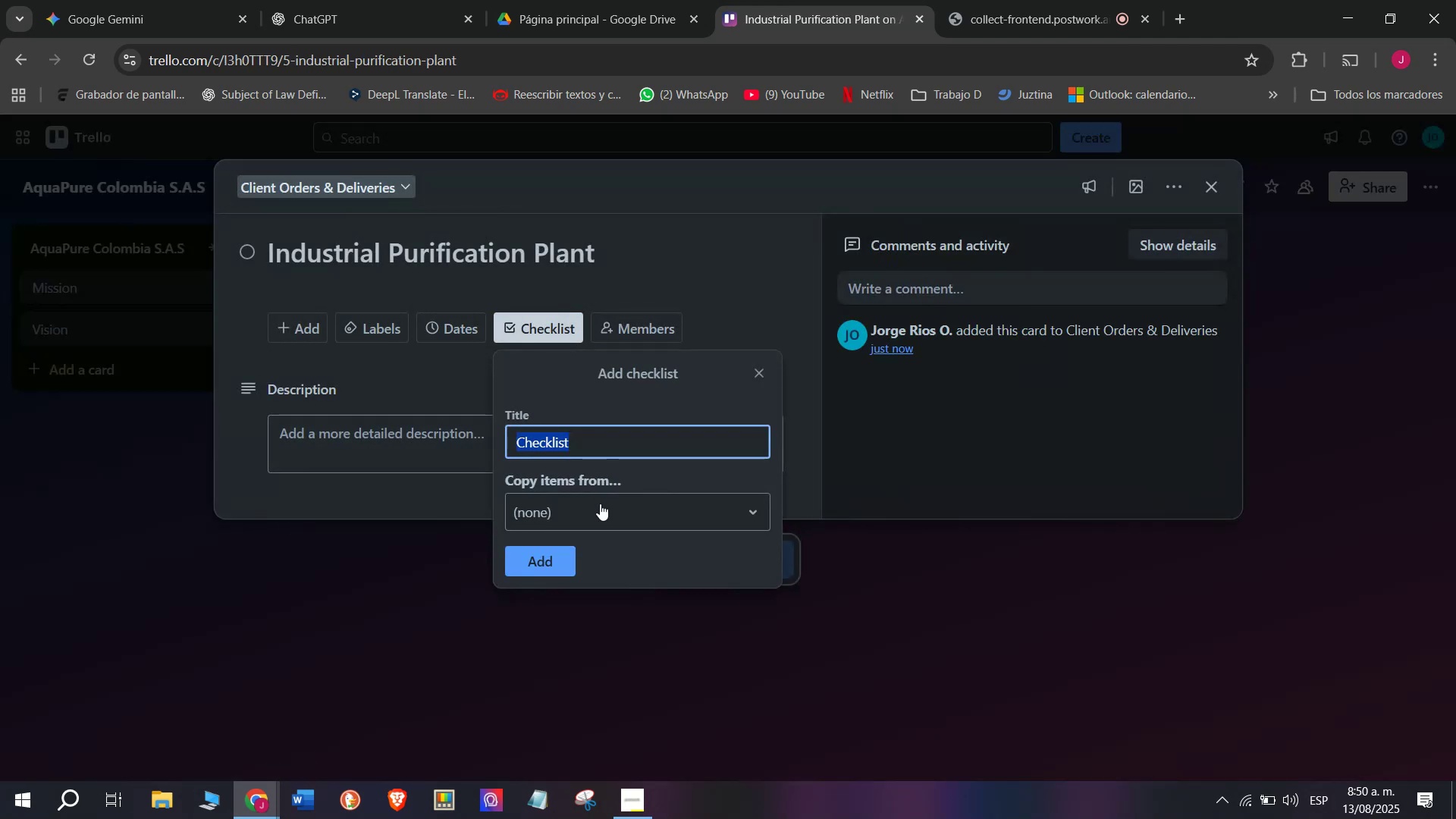 
left_click([550, 554])
 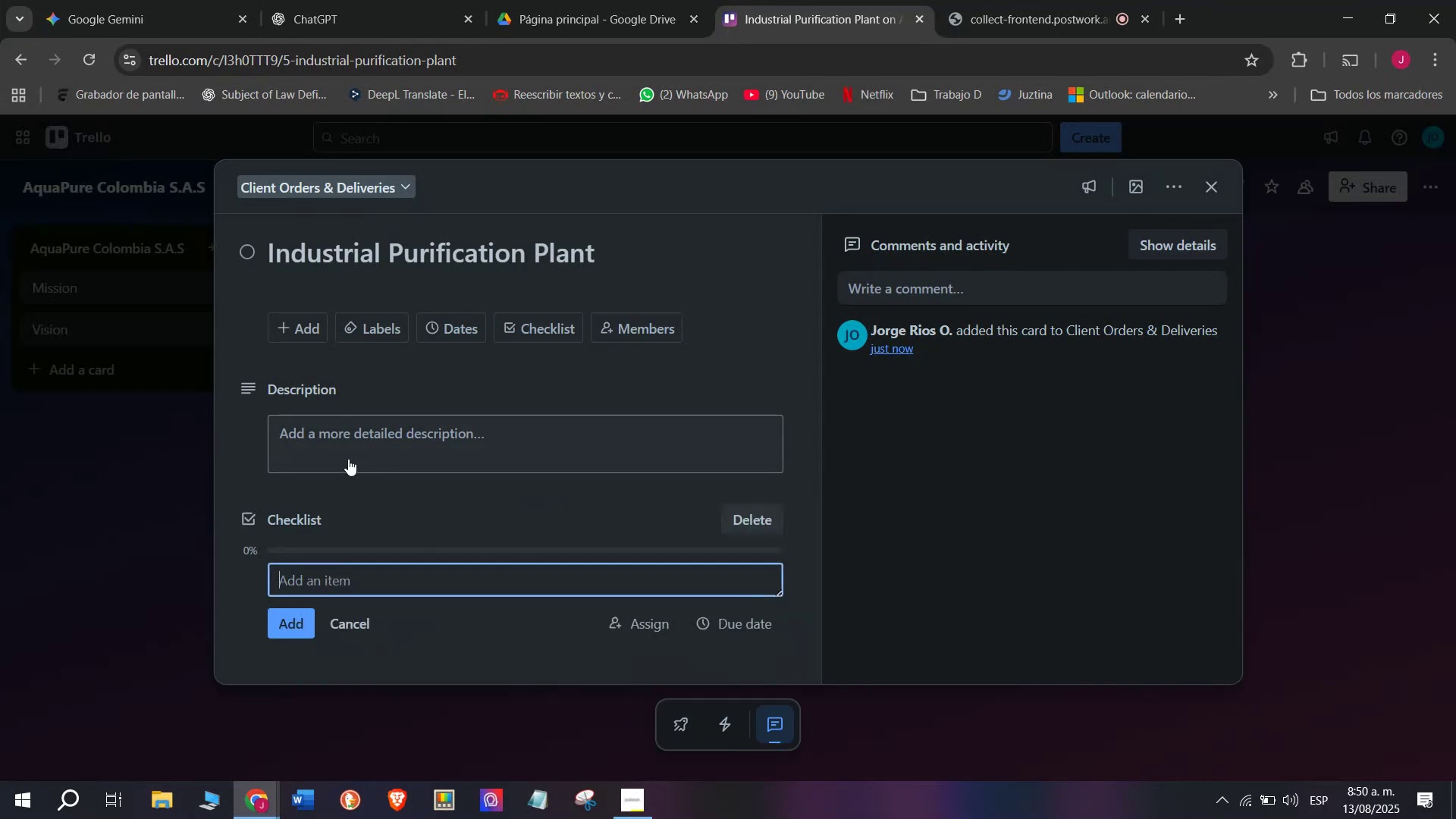 
scroll: coordinate [348, 459], scroll_direction: down, amount: 5.0
 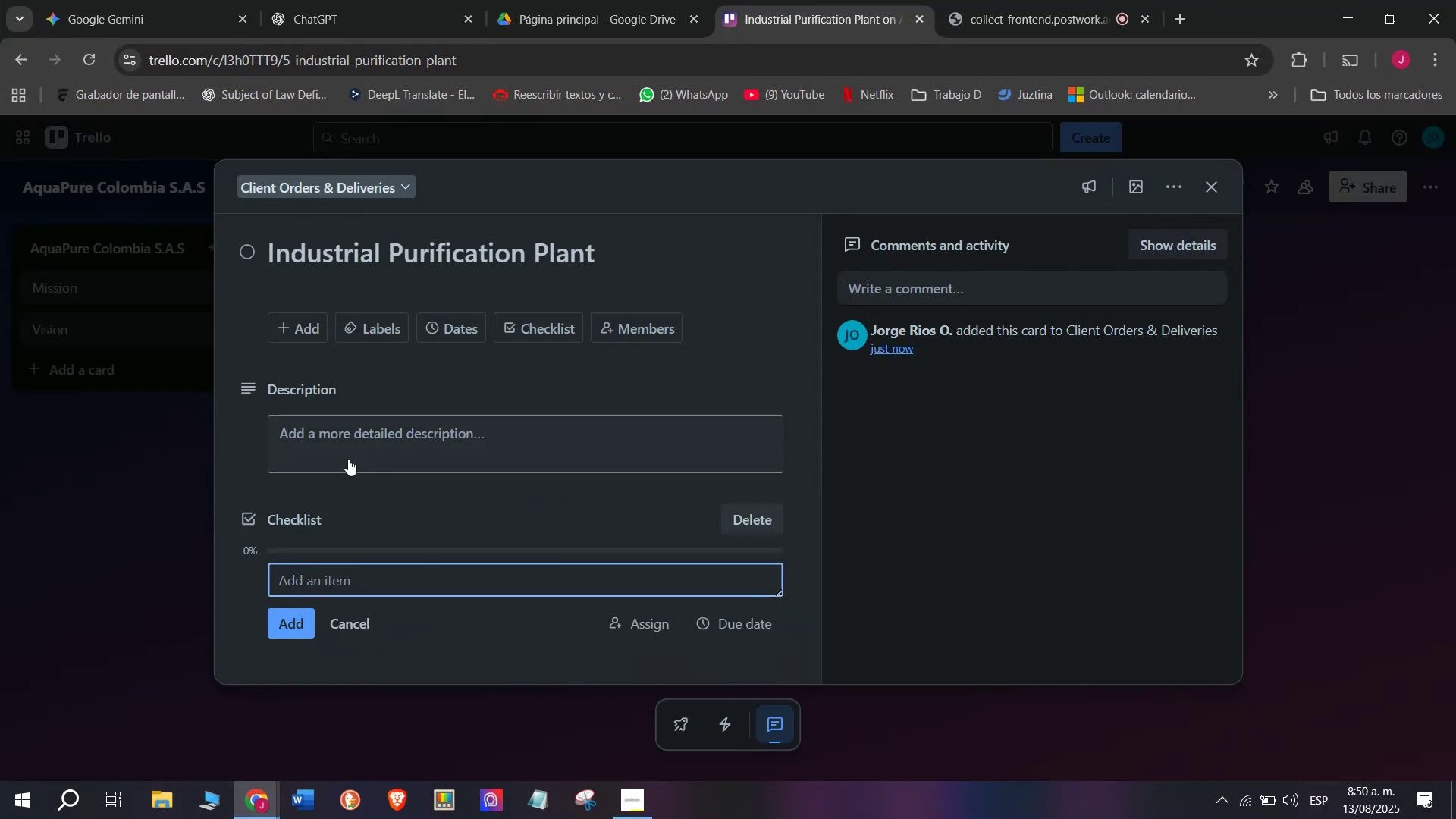 
type(Review order)
 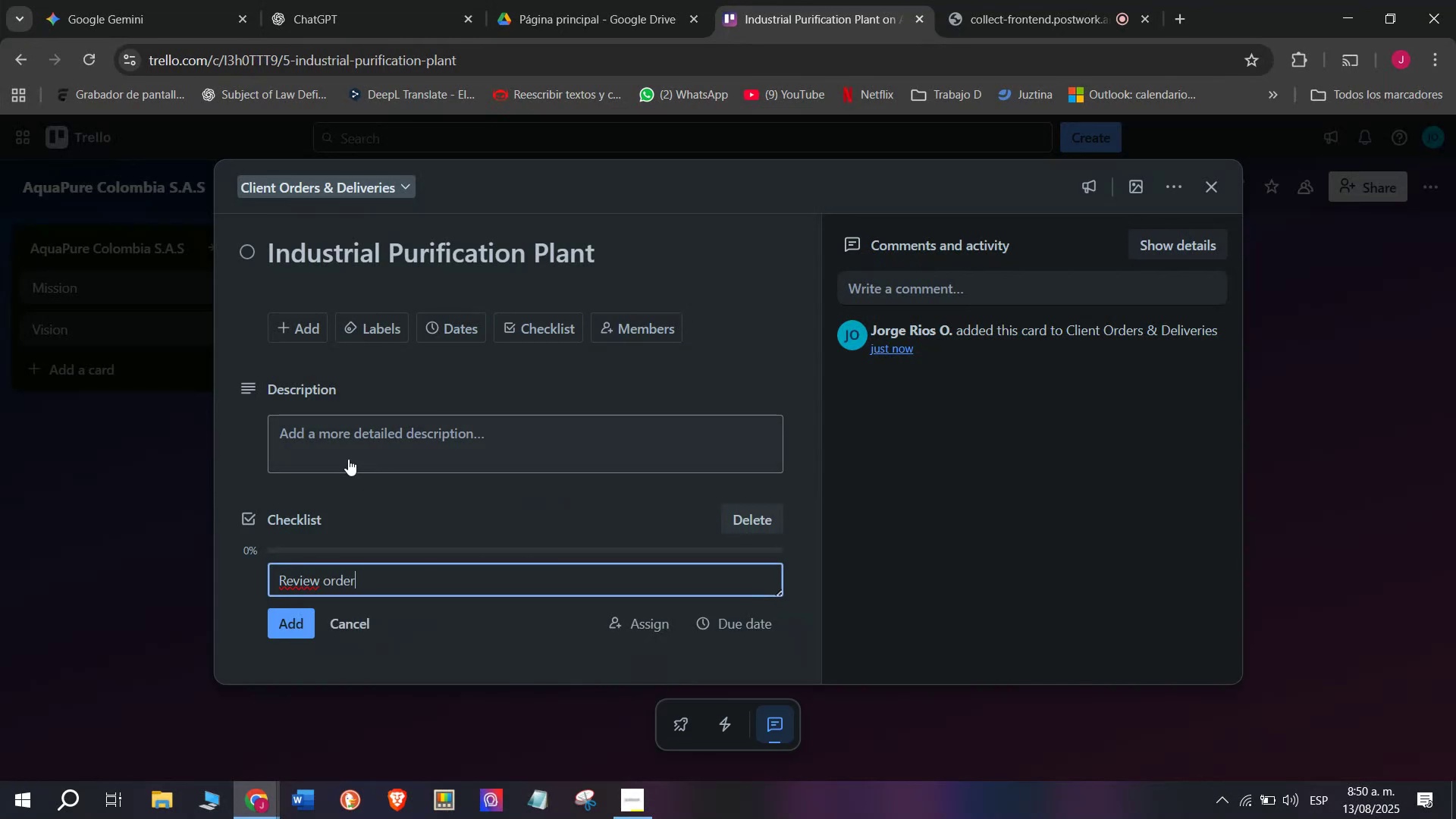 
key(Enter)
 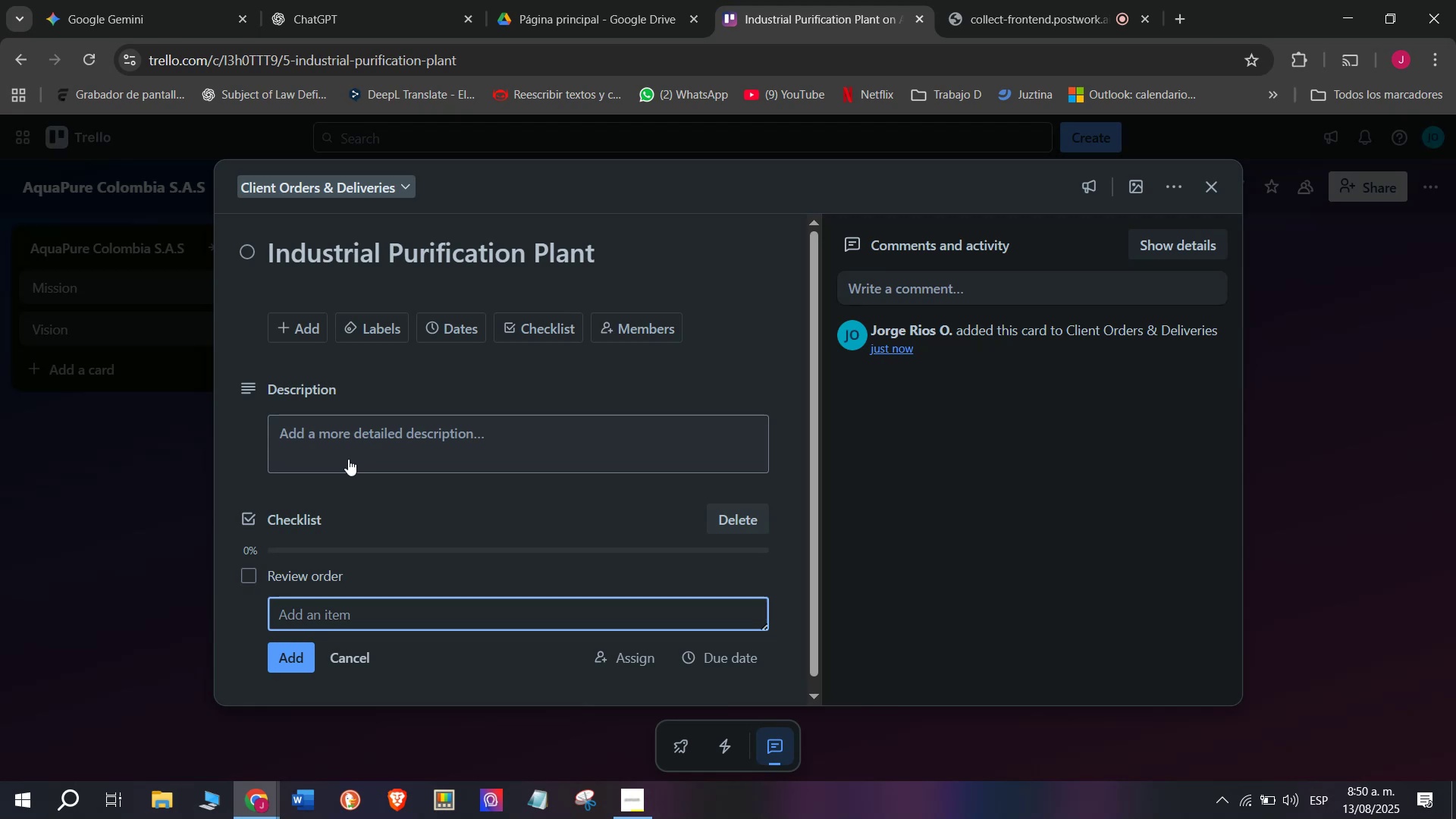 
type(Prepare equipment)
 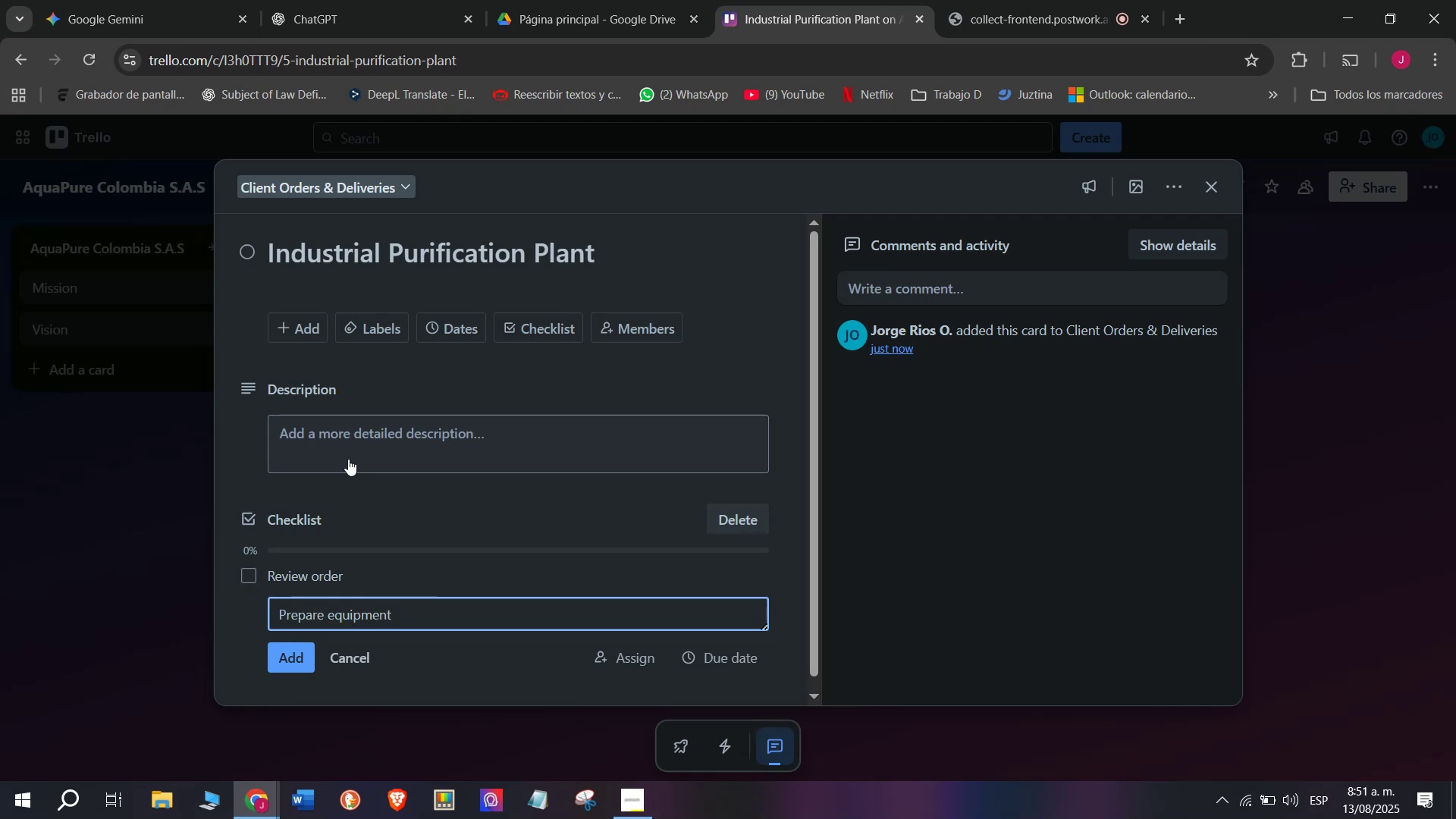 
key(Enter)
 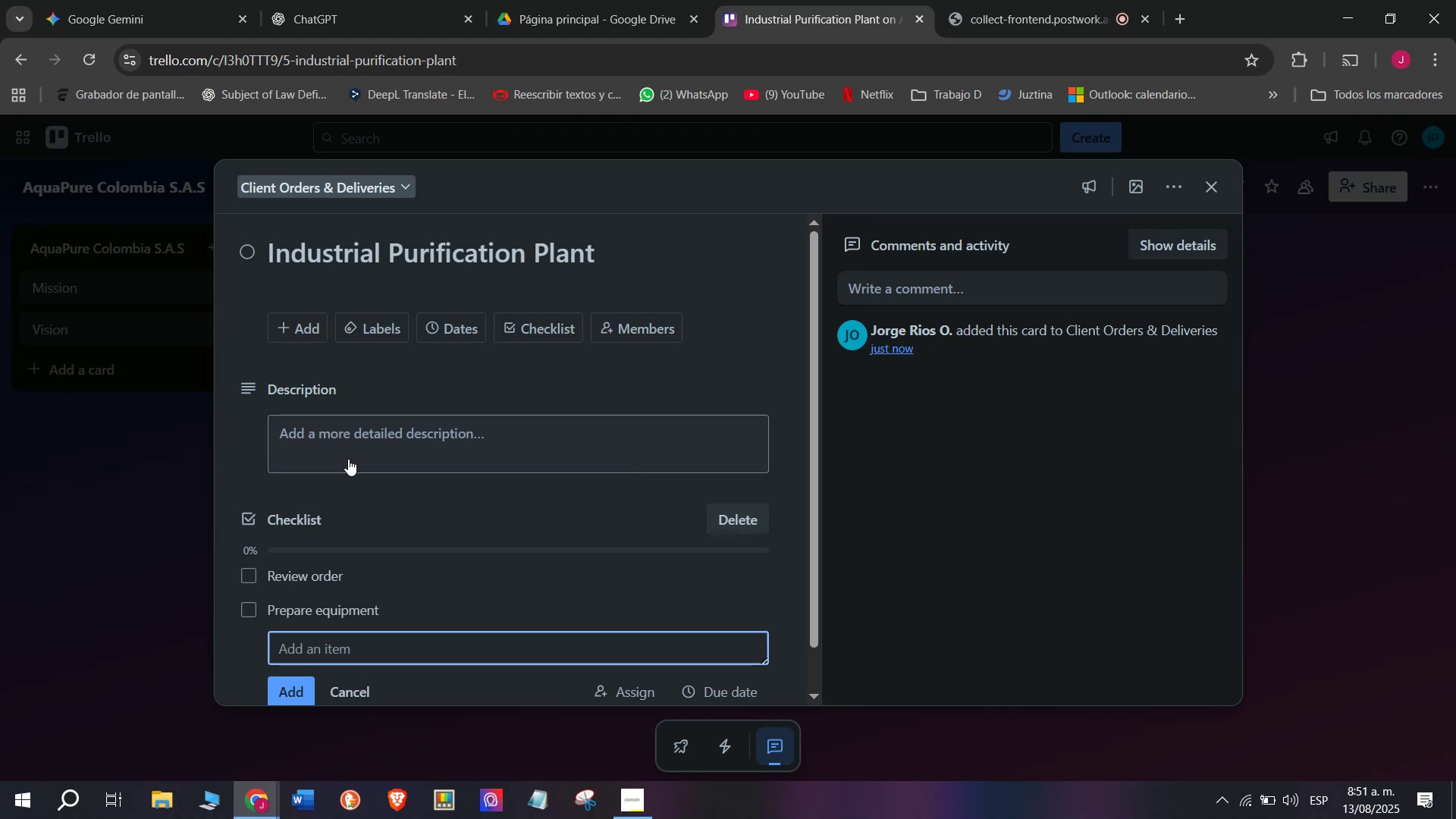 
type(Schedule sitte )
key(Backspace)
key(Backspace)
key(Backspace)
type(e visiit)
key(Backspace)
key(Backspace)
type(t)
 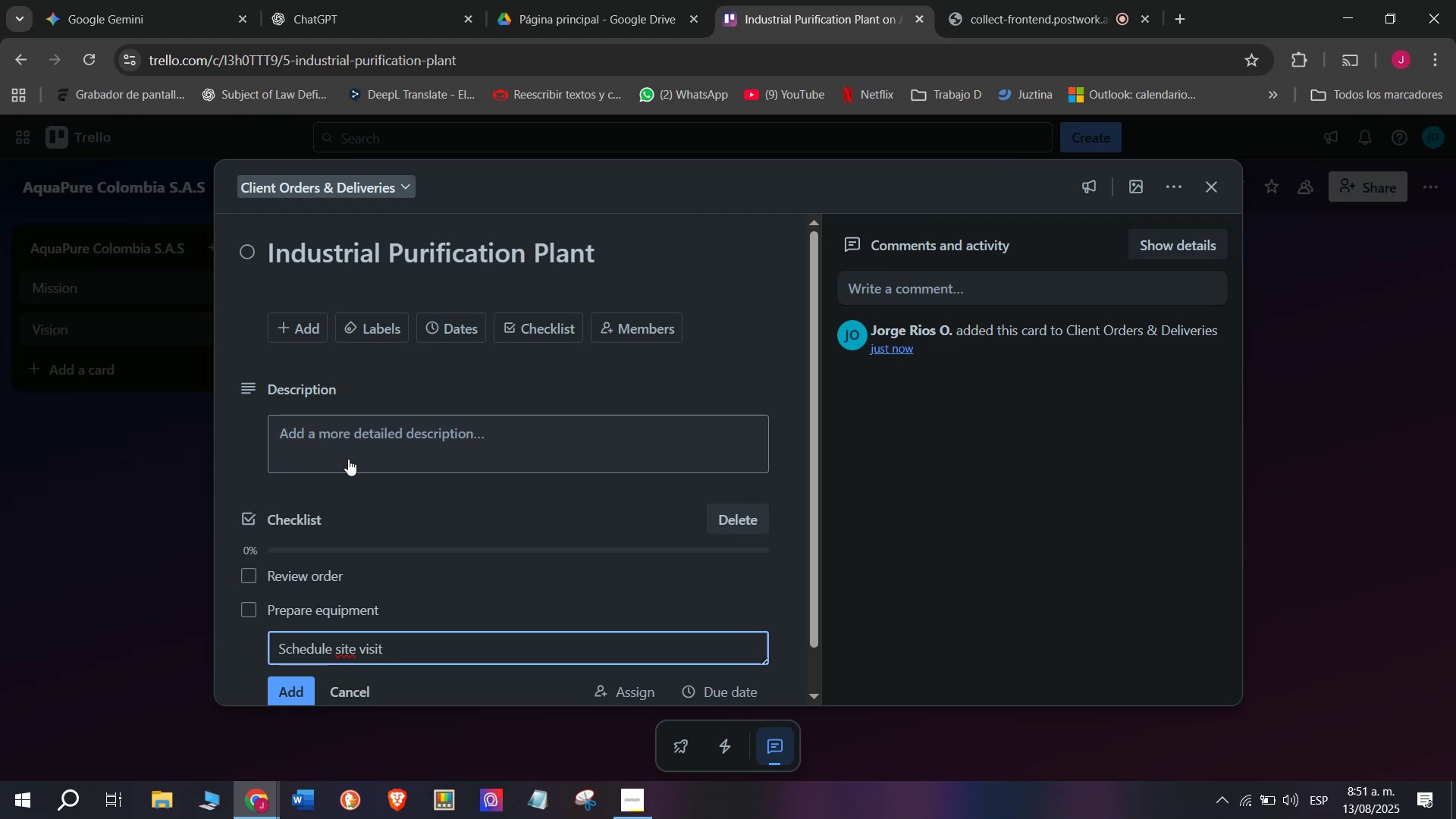 
key(Enter)
 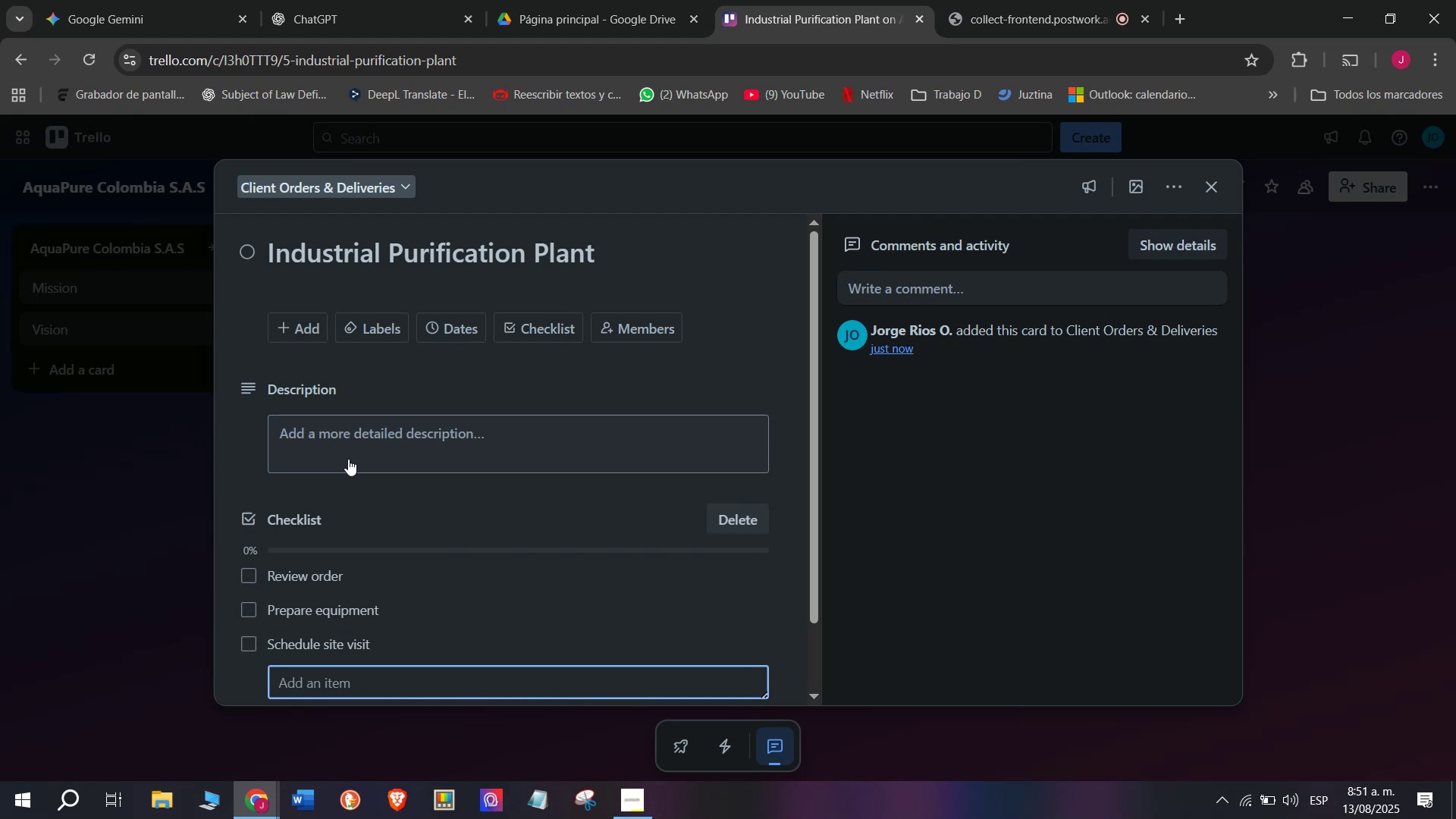 
type(Install system)
 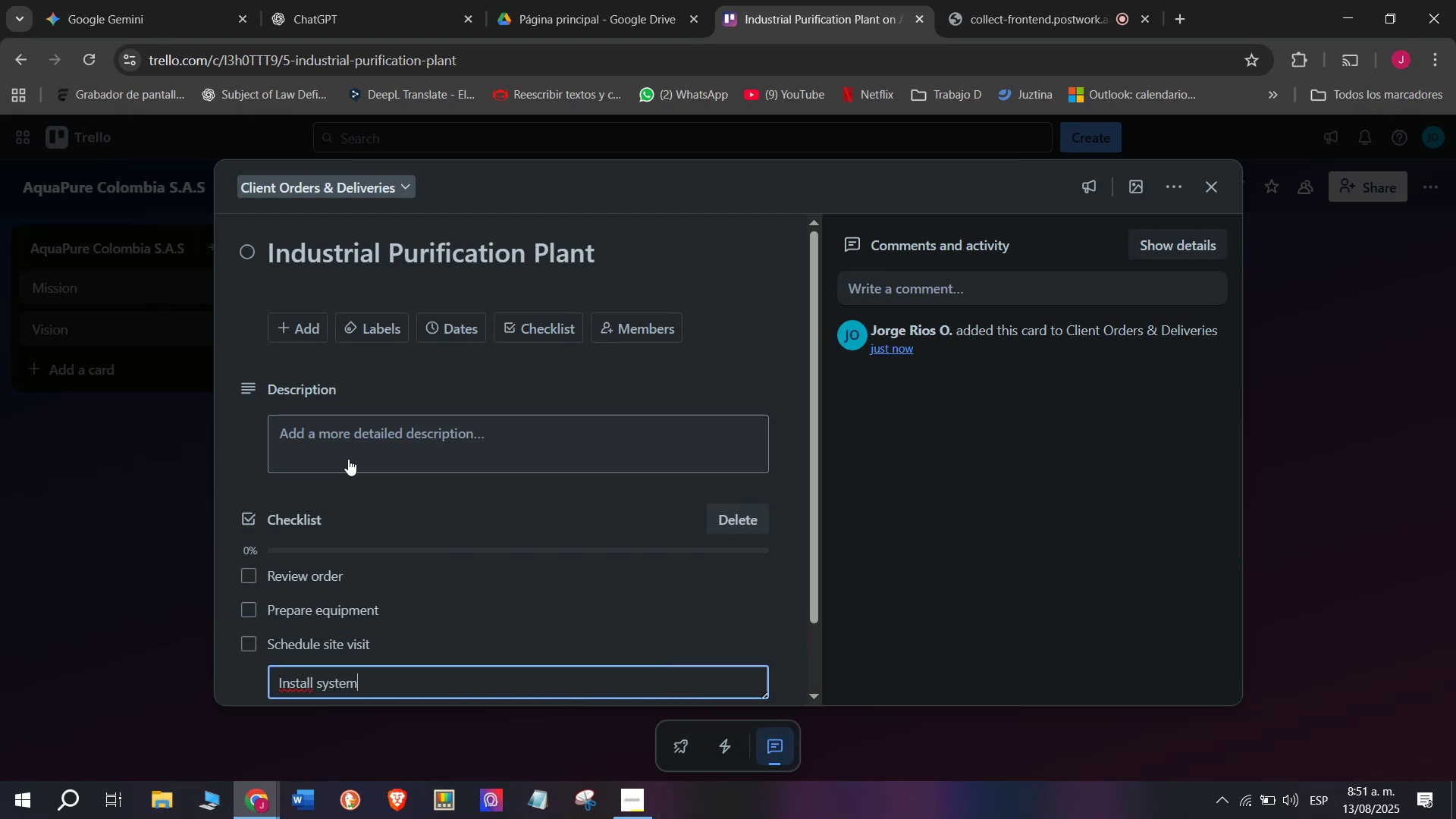 
key(Enter)
 